 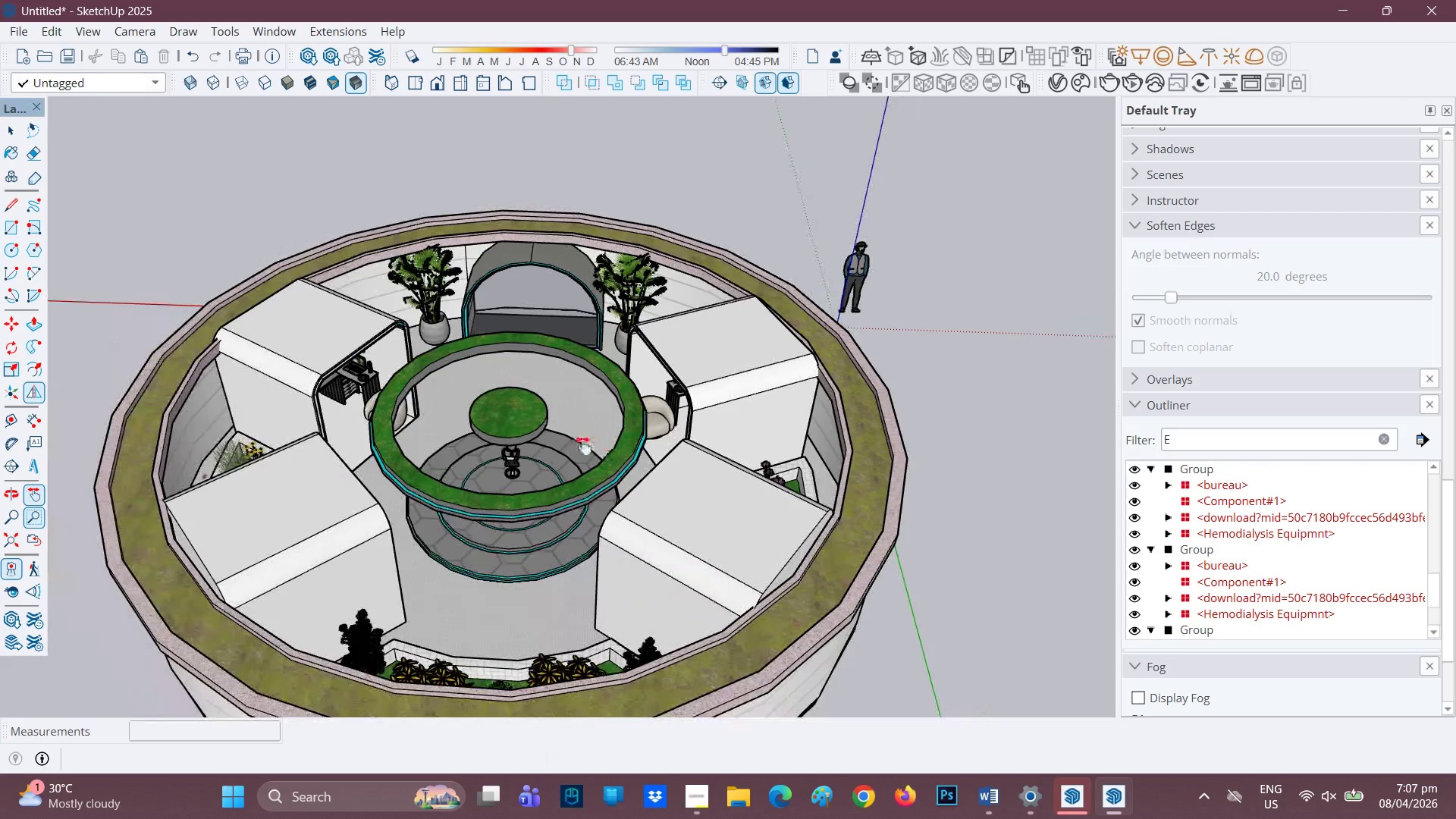 
scroll: coordinate [606, 487], scroll_direction: down, amount: 3.0
 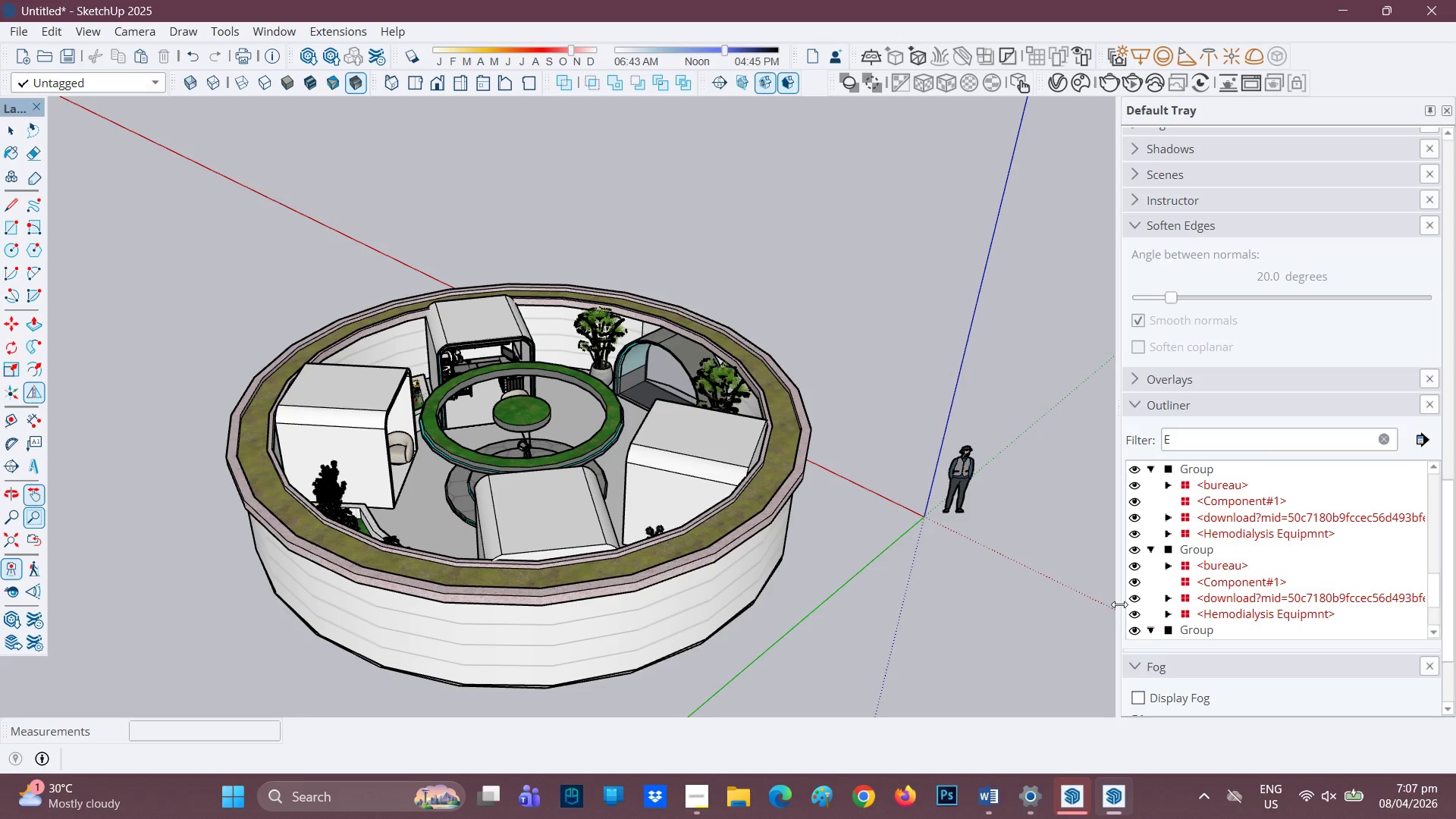 
scroll: coordinate [1171, 587], scroll_direction: up, amount: 2.0
 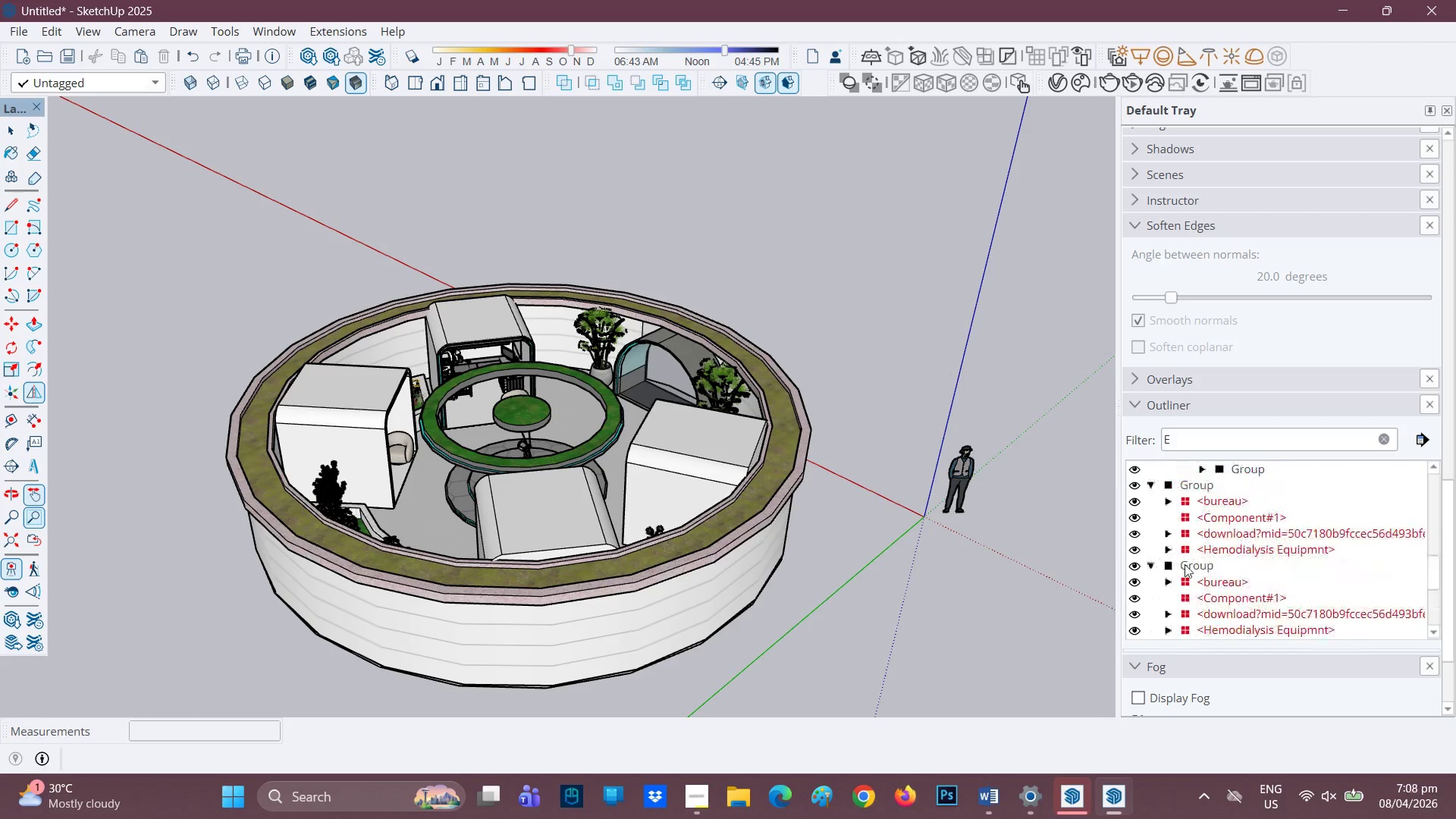 
scroll: coordinate [1191, 557], scroll_direction: down, amount: 6.0
 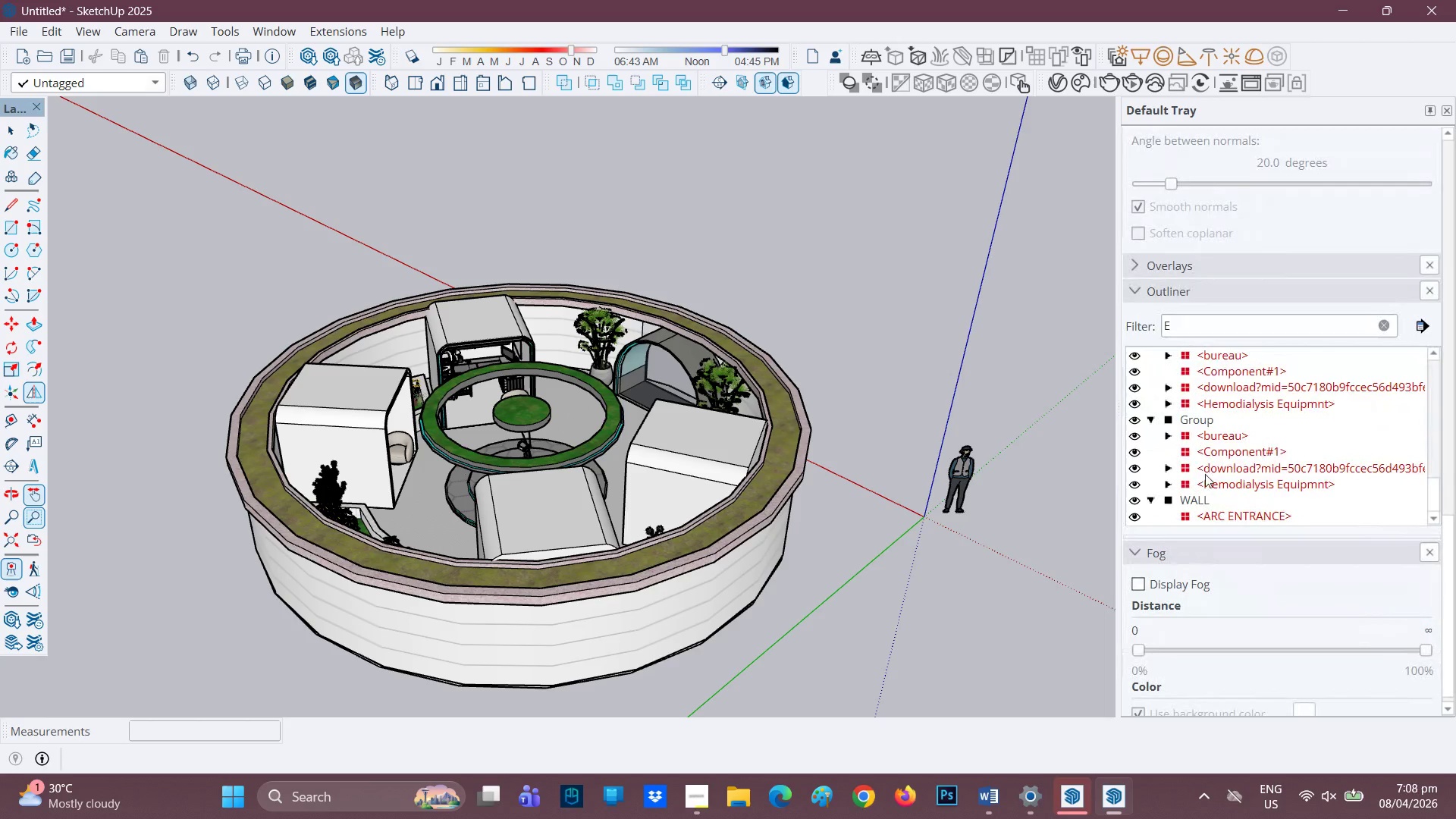 
scroll: coordinate [1209, 454], scroll_direction: up, amount: 14.0
 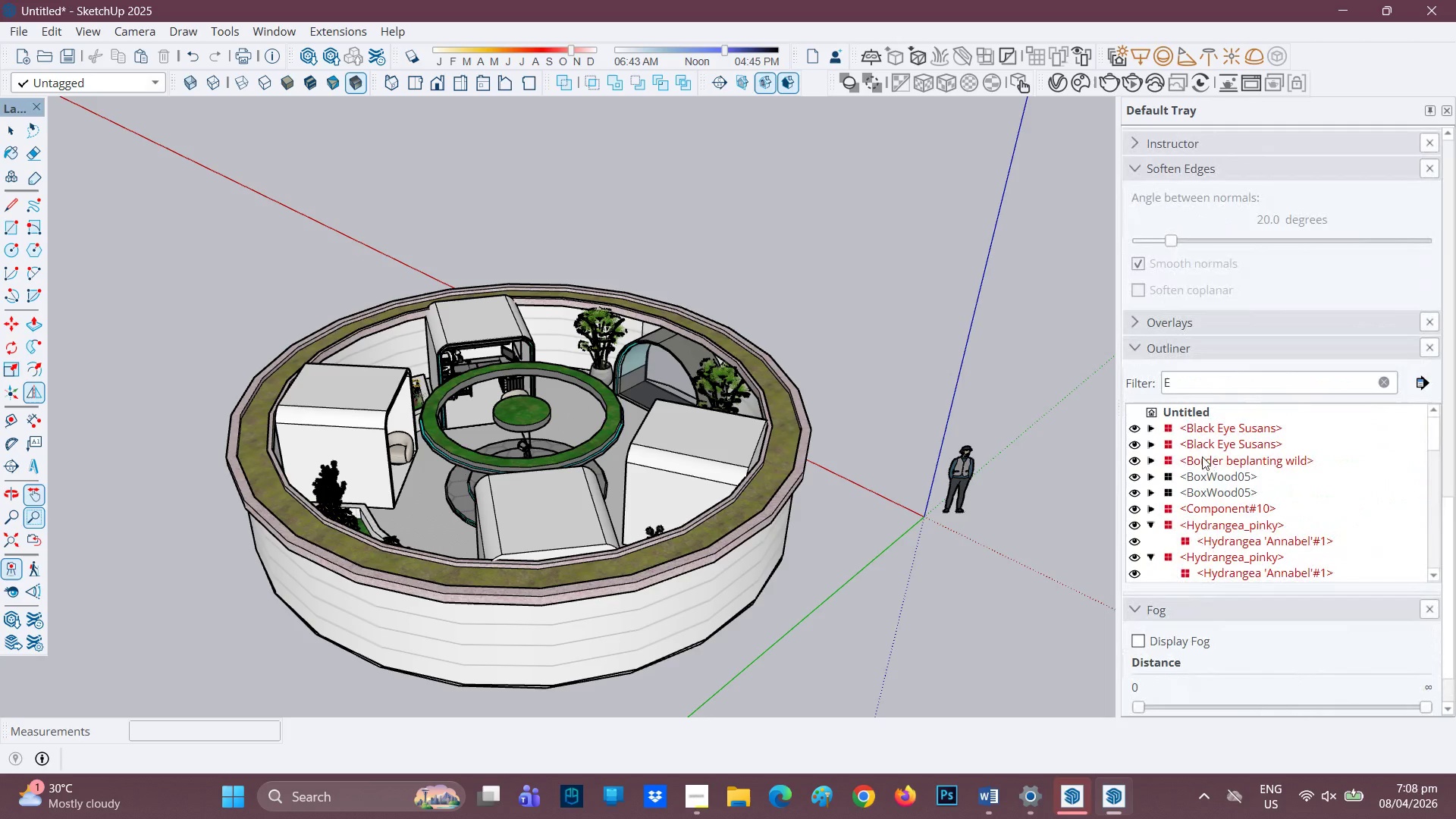 
scroll: coordinate [1134, 518], scroll_direction: down, amount: 3.0
 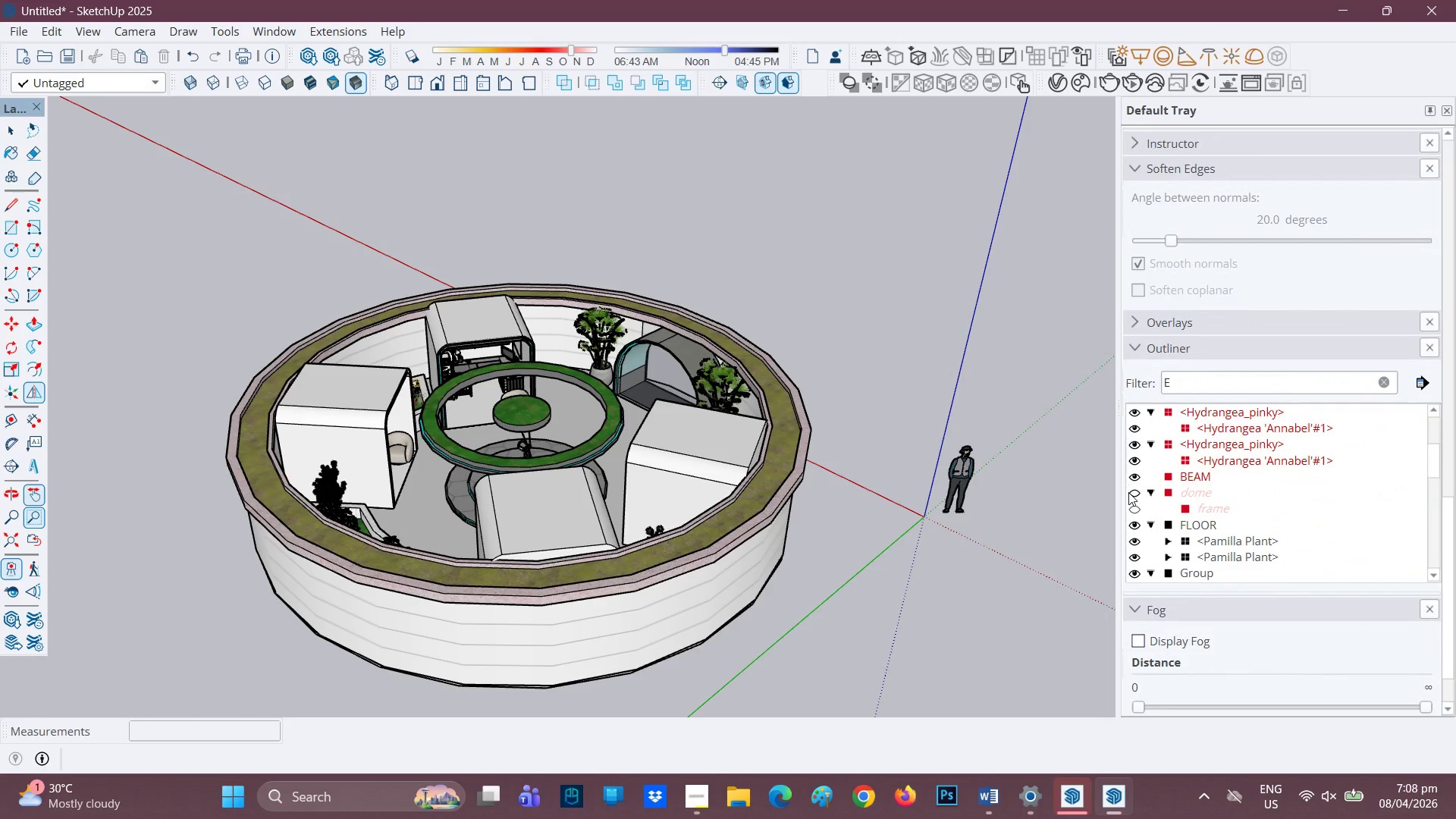 
left_click([1129, 493])
 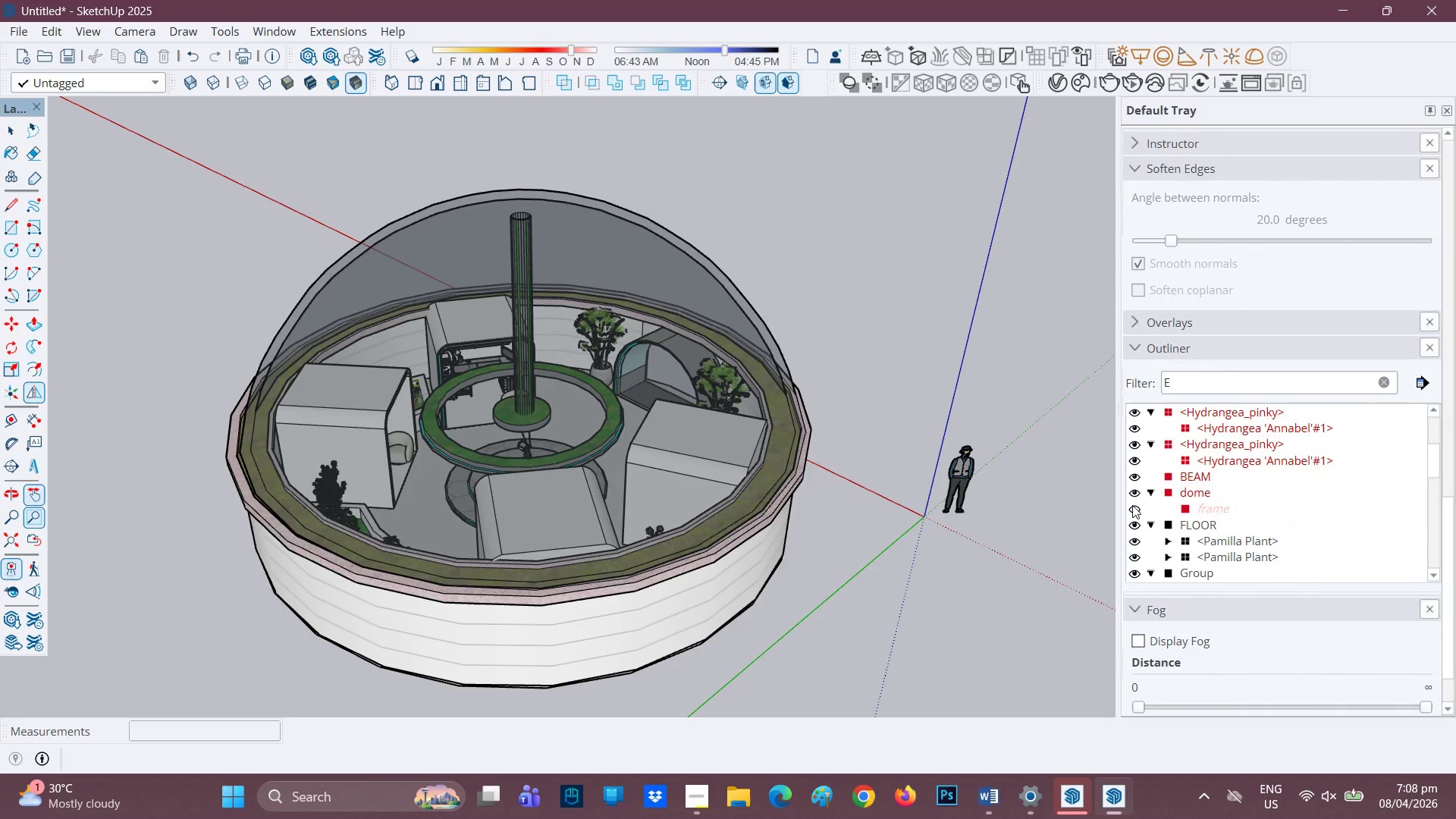 
left_click([1132, 505])
 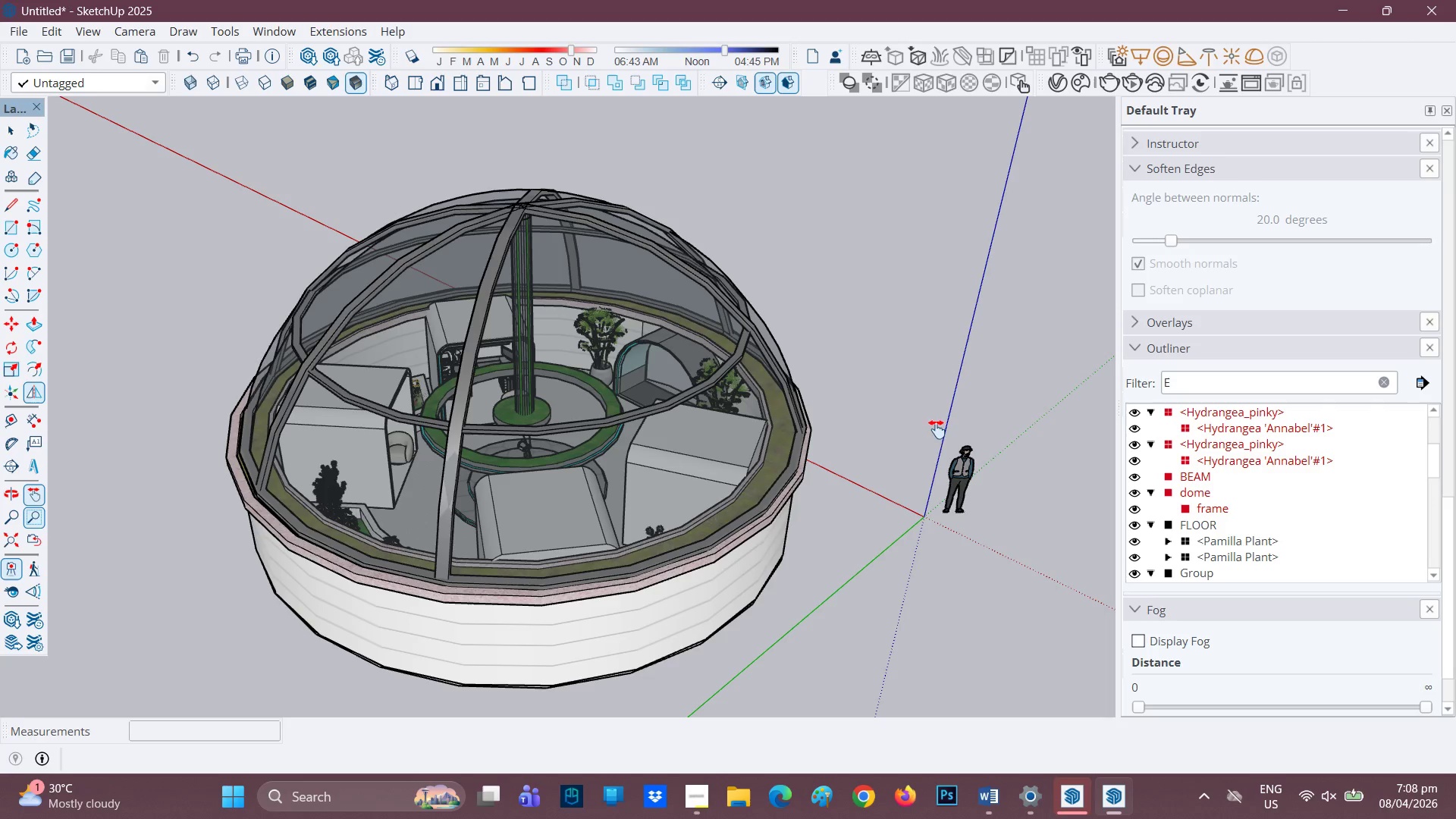 
scroll: coordinate [843, 391], scroll_direction: up, amount: 1.0
 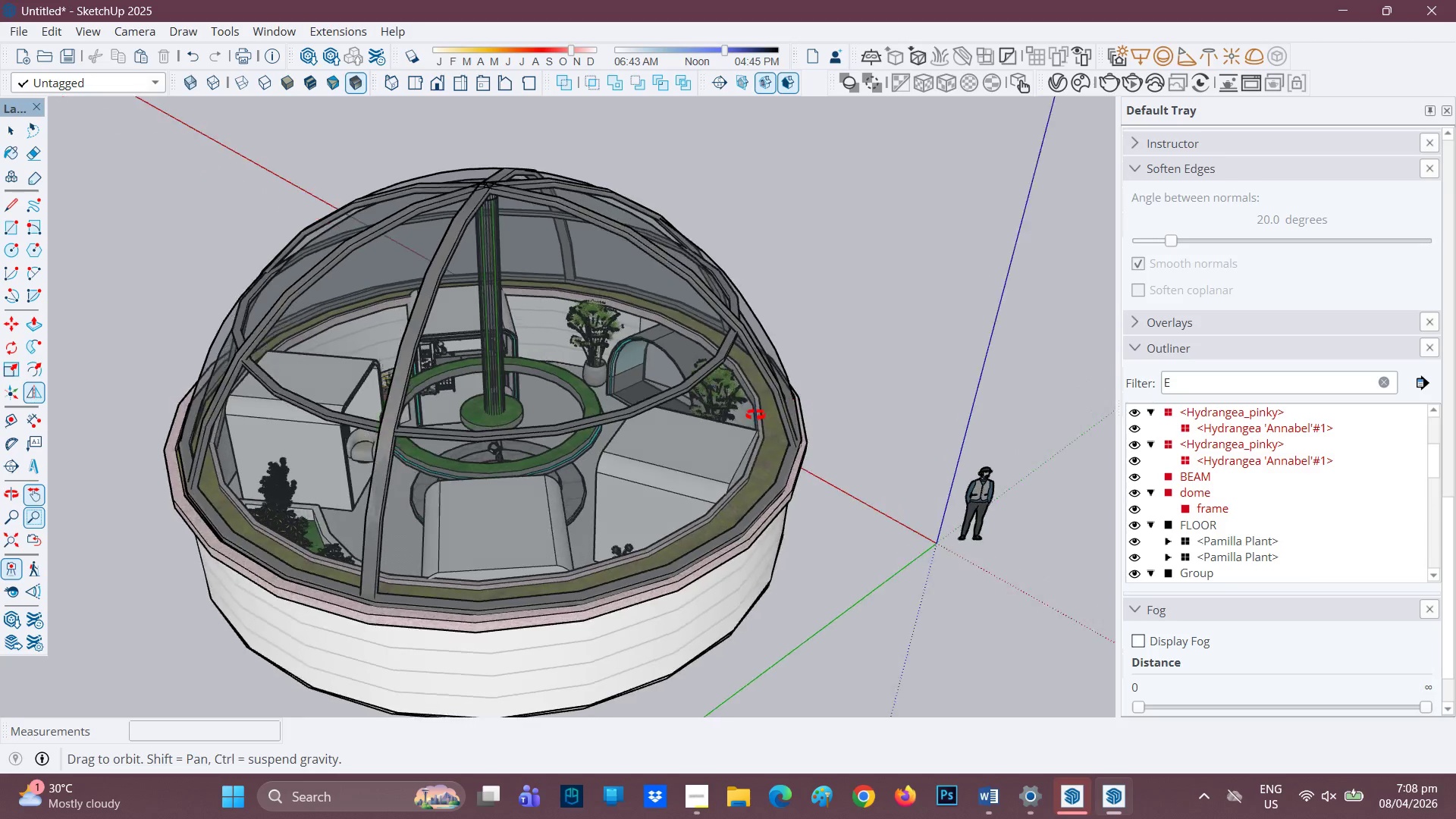 
scroll: coordinate [302, 346], scroll_direction: down, amount: 3.0
 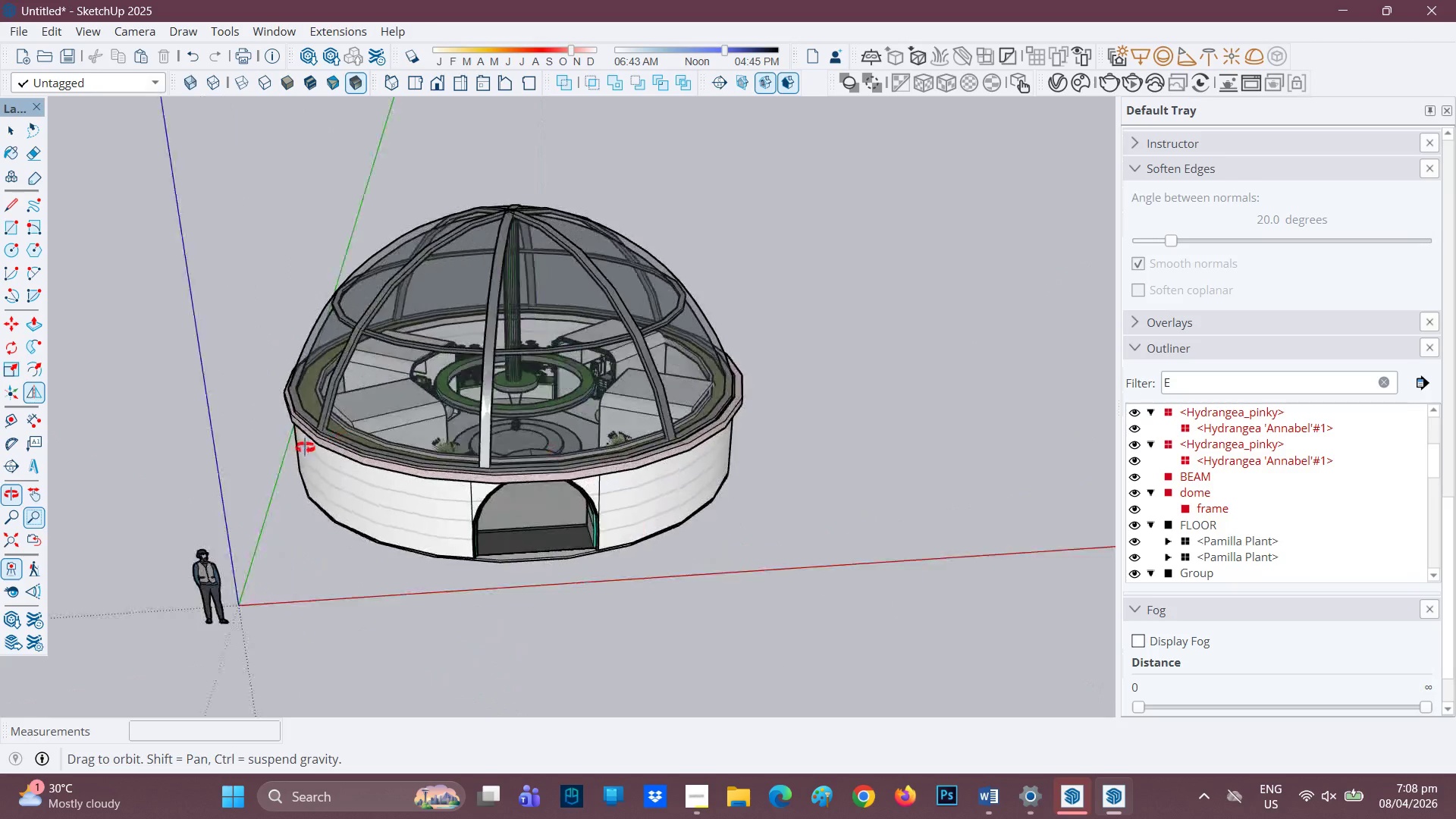 
scroll: coordinate [539, 500], scroll_direction: up, amount: 2.0
 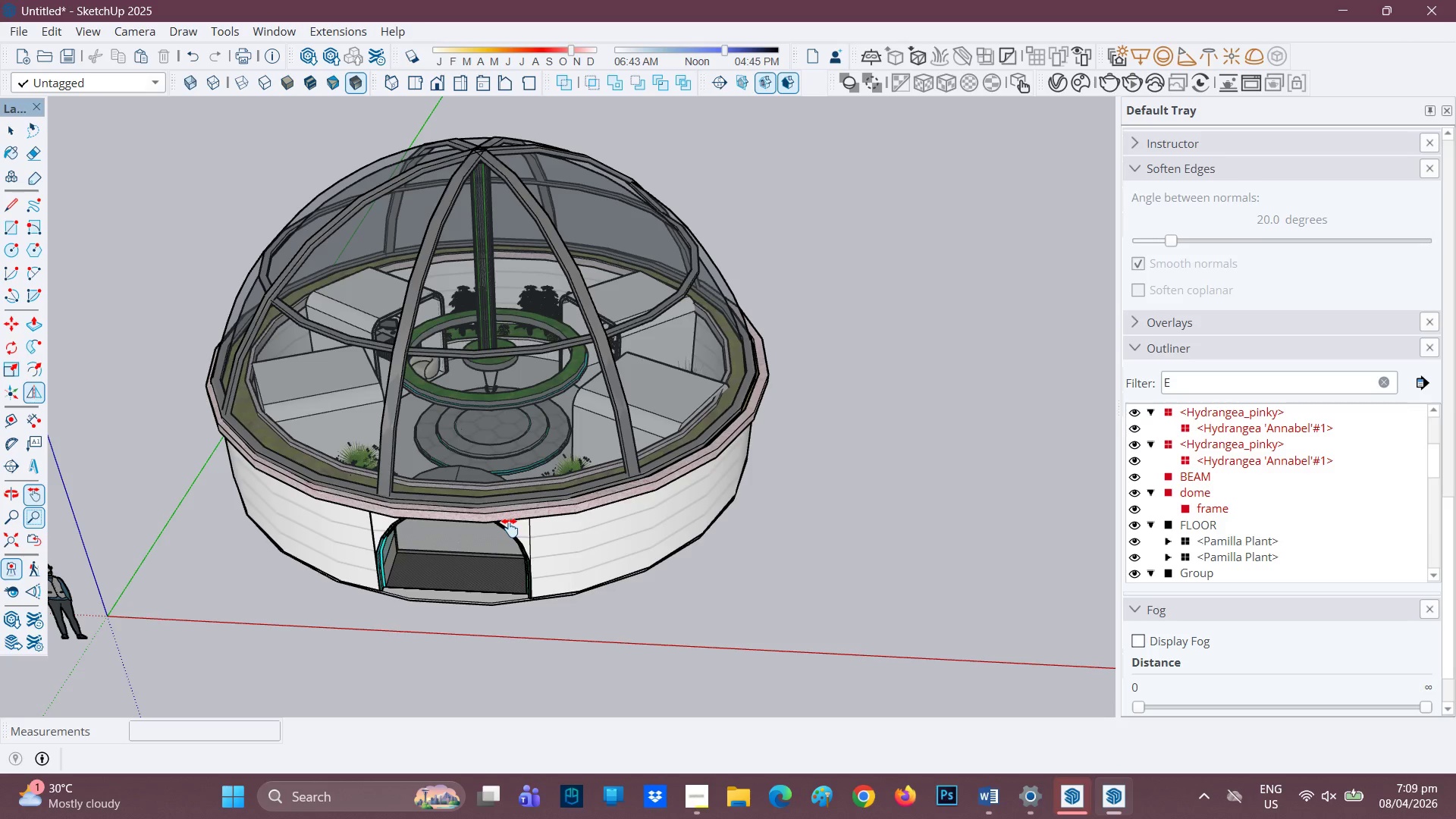 
wait(62.42)
 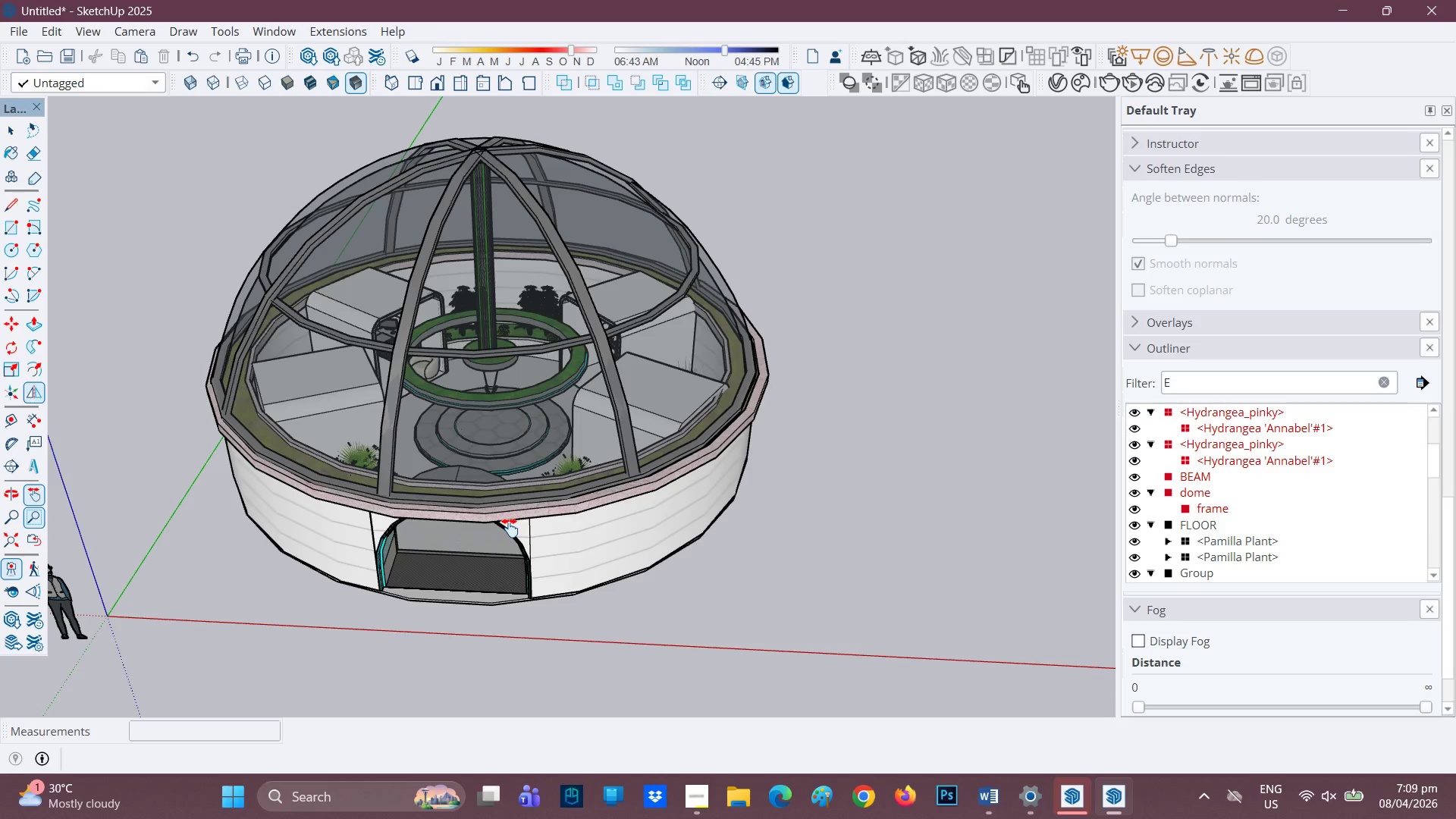 
scroll: coordinate [546, 538], scroll_direction: down, amount: 1.0
 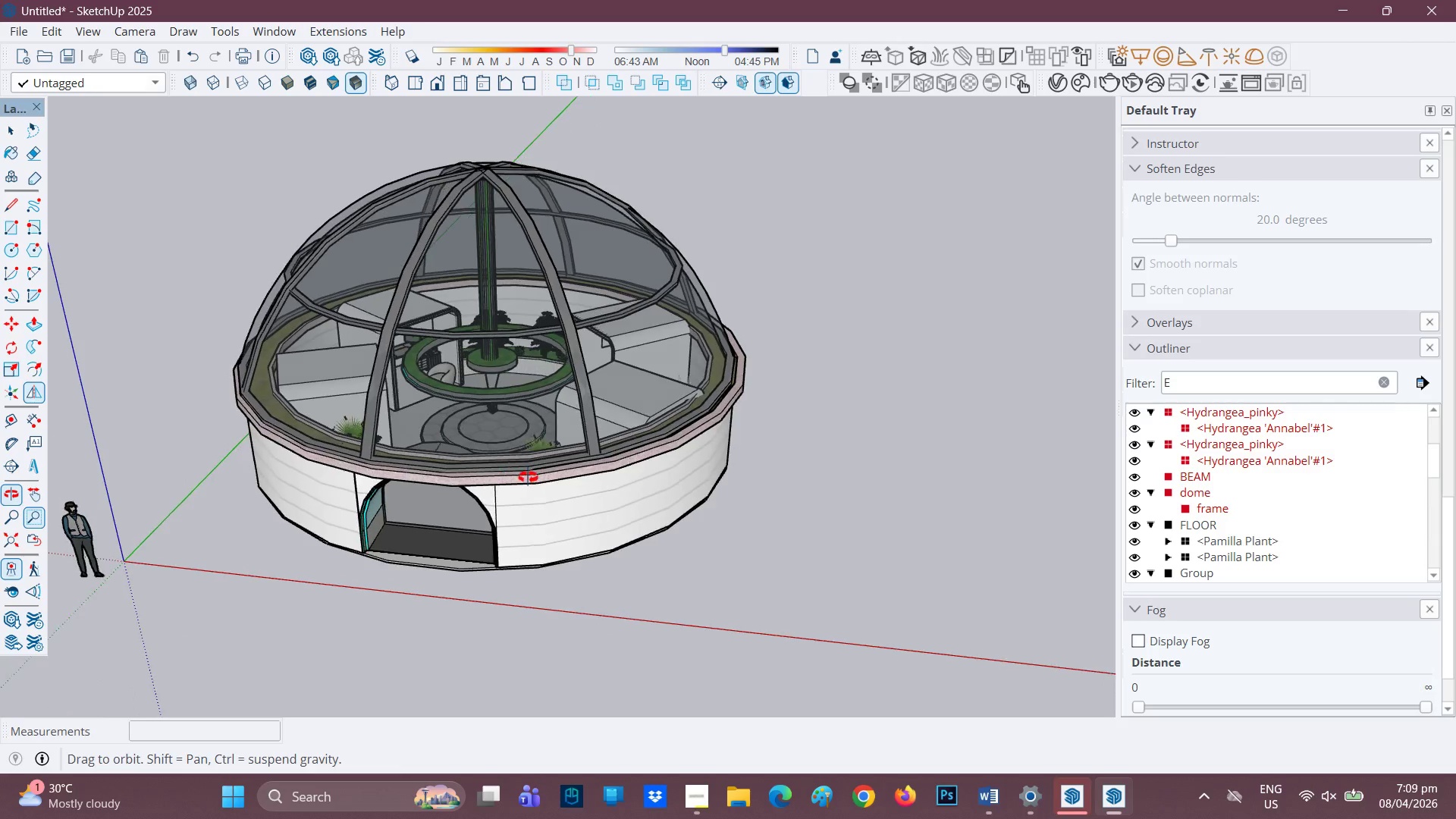 
scroll: coordinate [552, 459], scroll_direction: up, amount: 4.0
 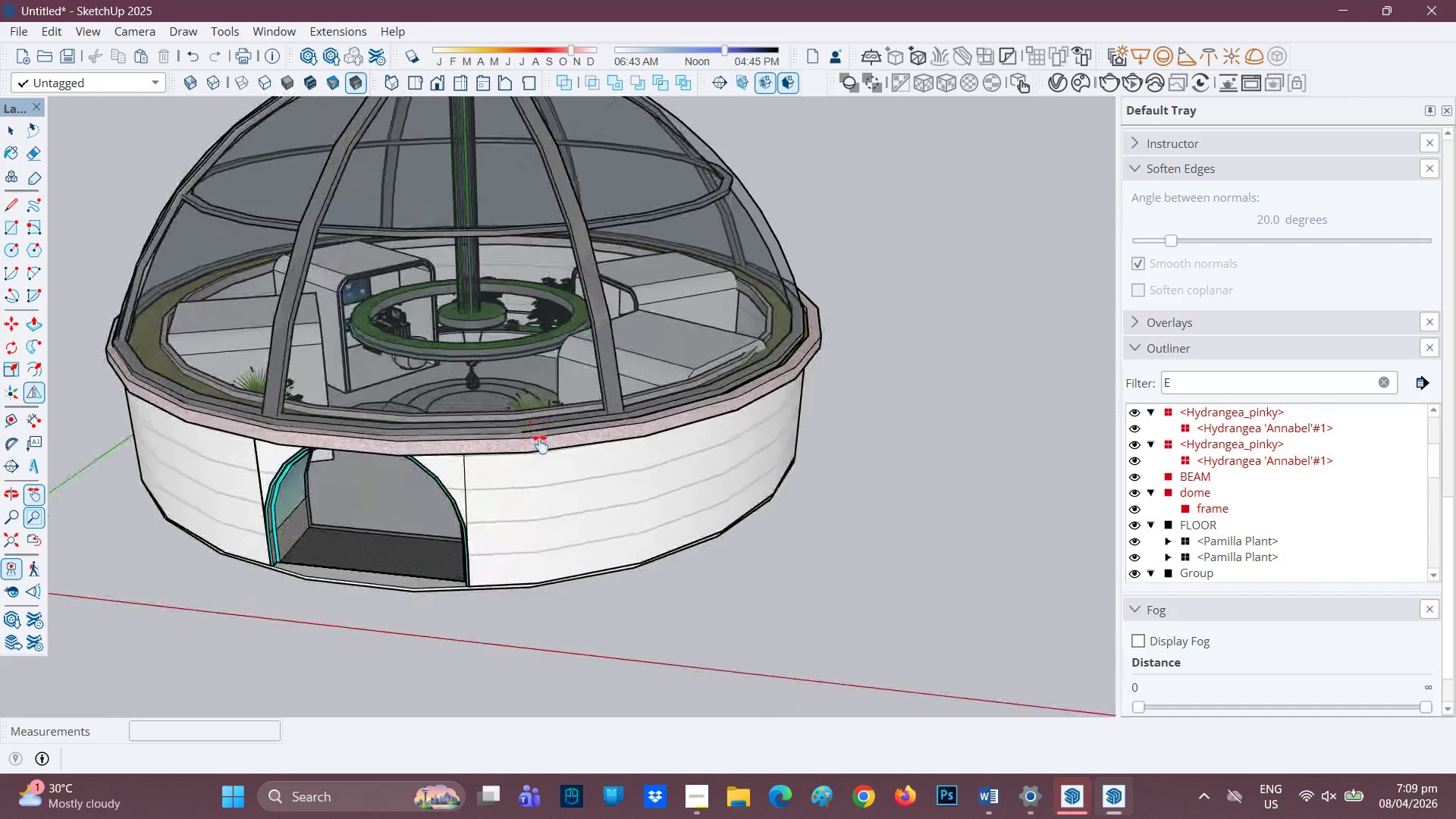 
type(HH)
 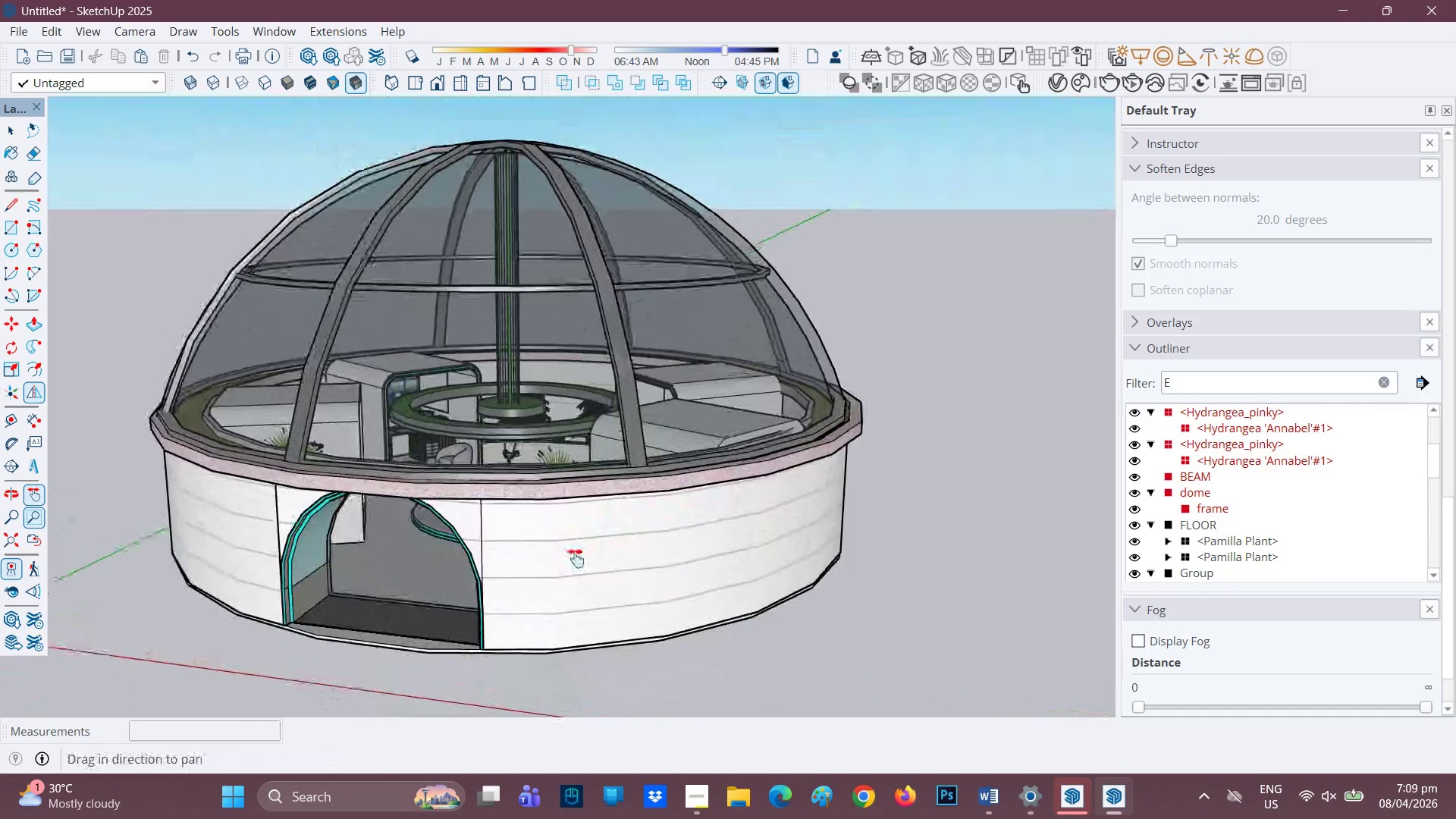 
left_click_drag(start_coordinate=[541, 450], to_coordinate=[586, 599])
 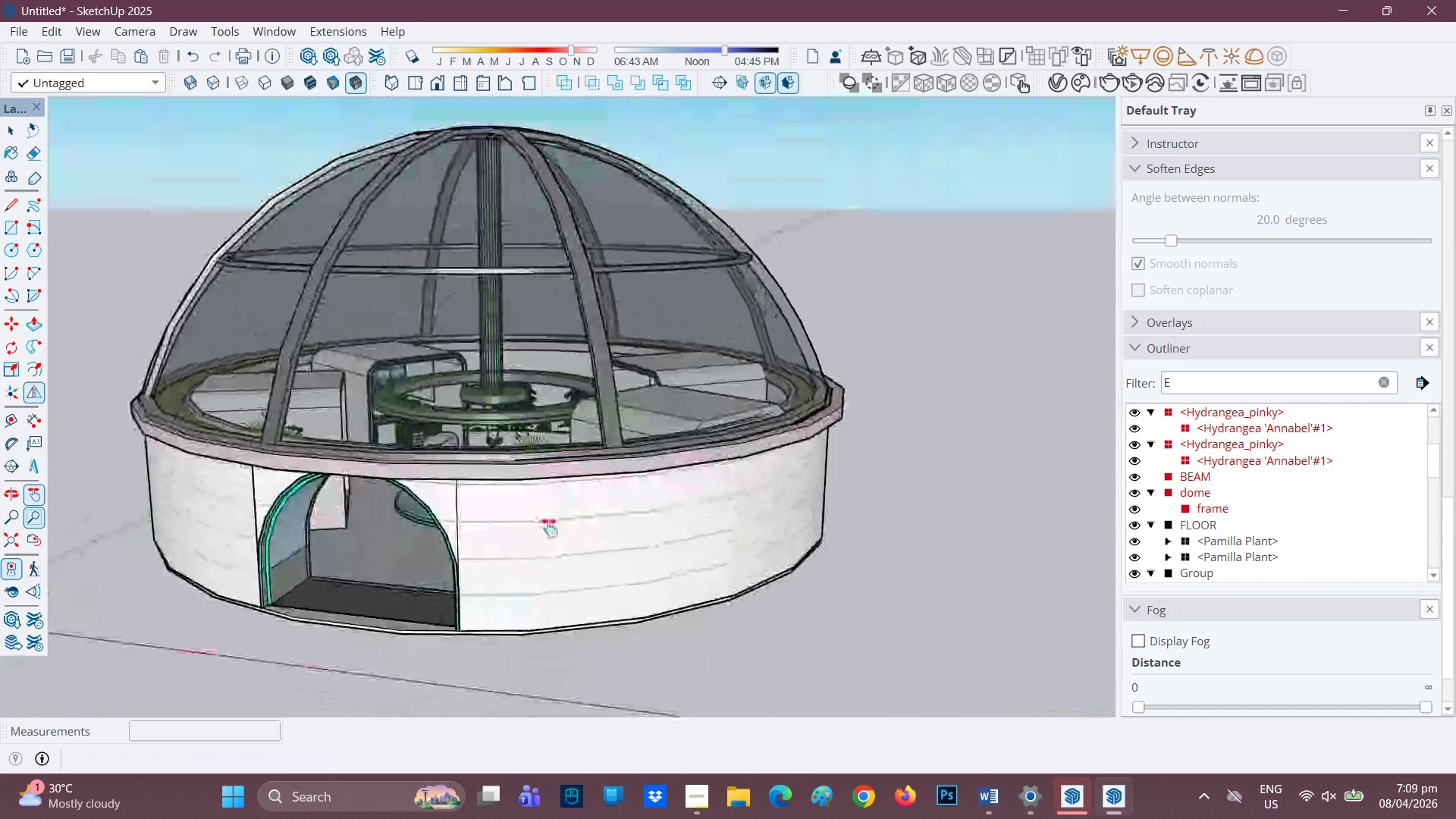 
left_click_drag(start_coordinate=[541, 535], to_coordinate=[663, 588])
 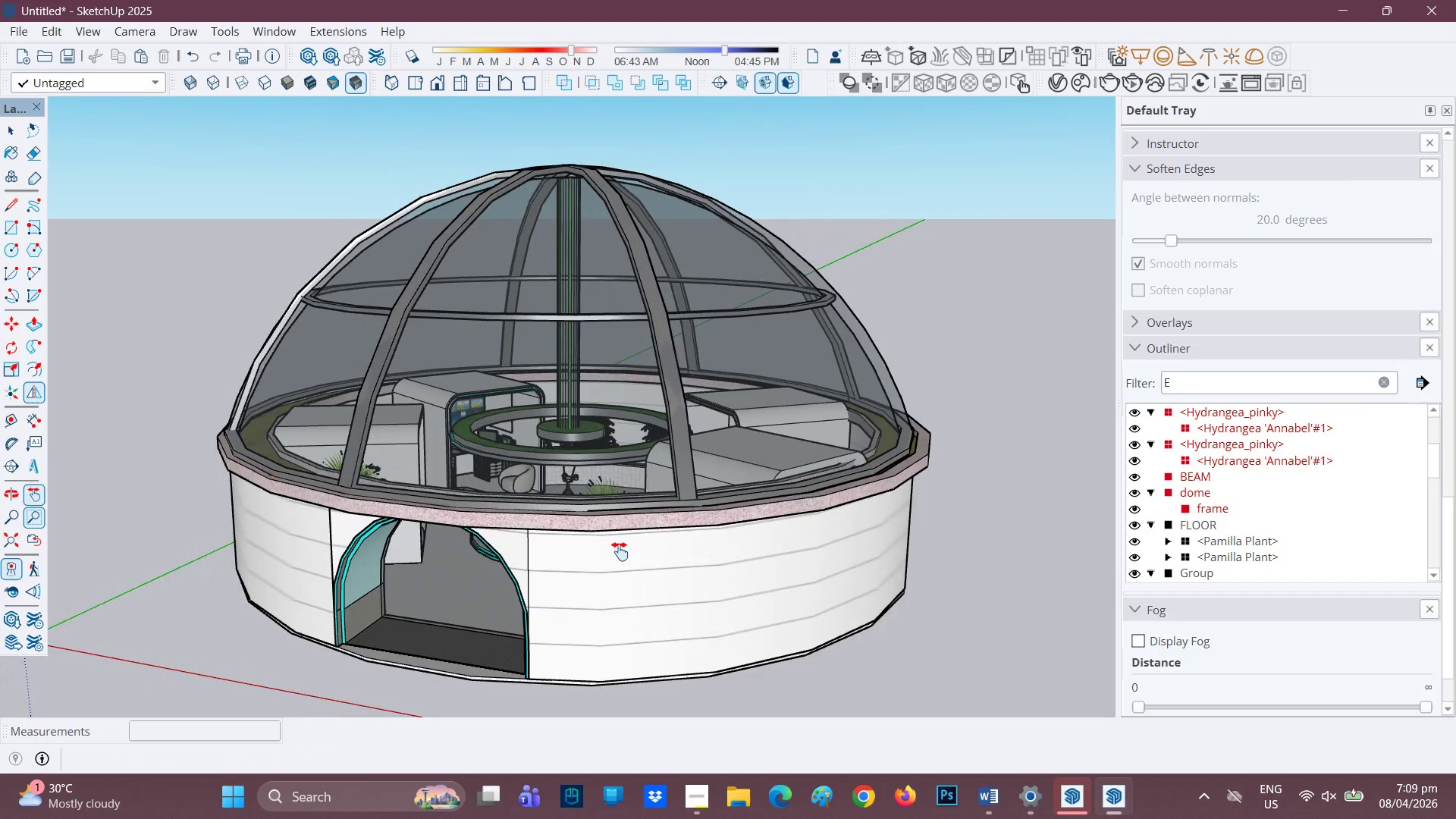 
wait(10.2)
 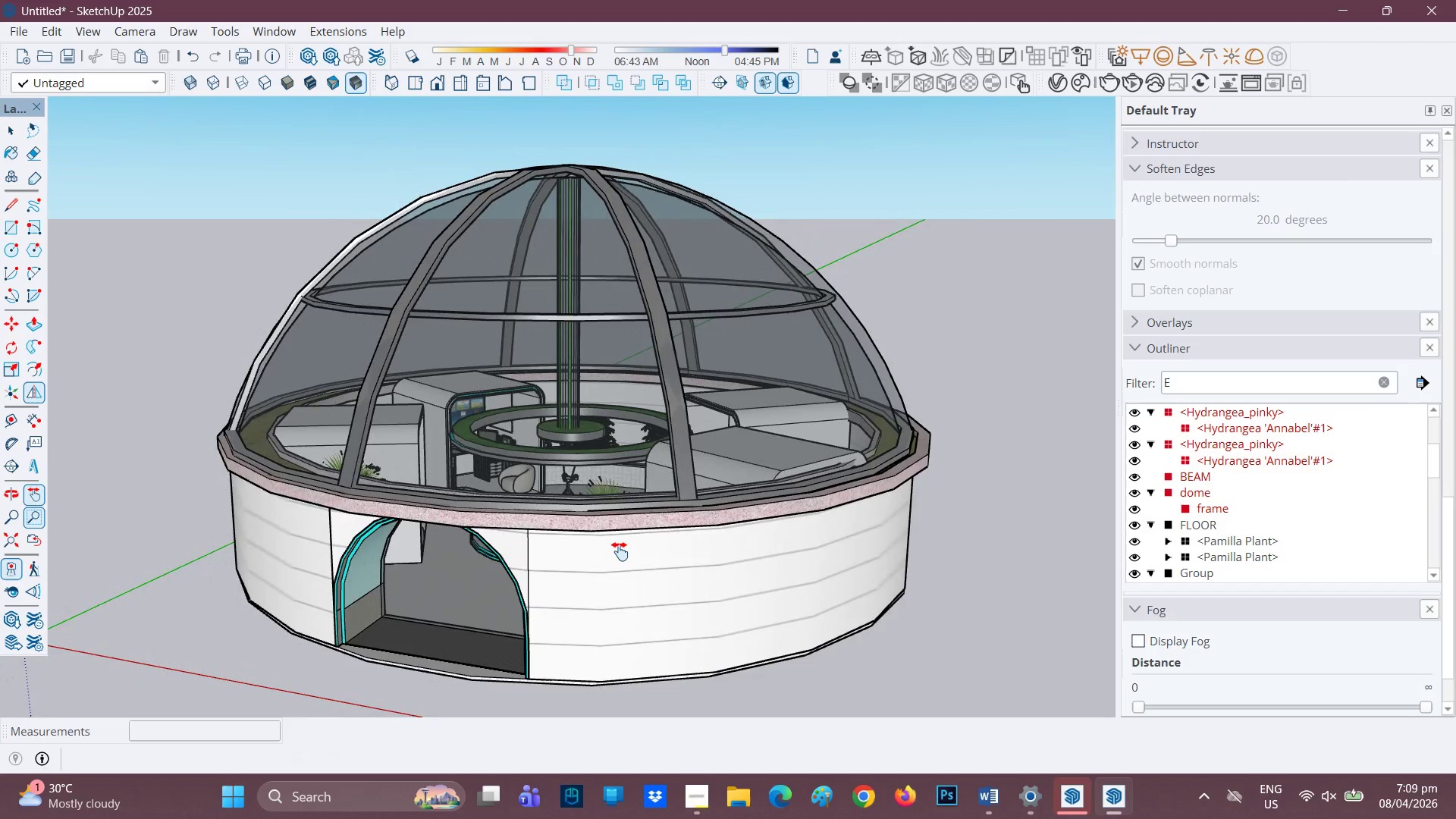 
scroll: coordinate [582, 588], scroll_direction: down, amount: 1.0
 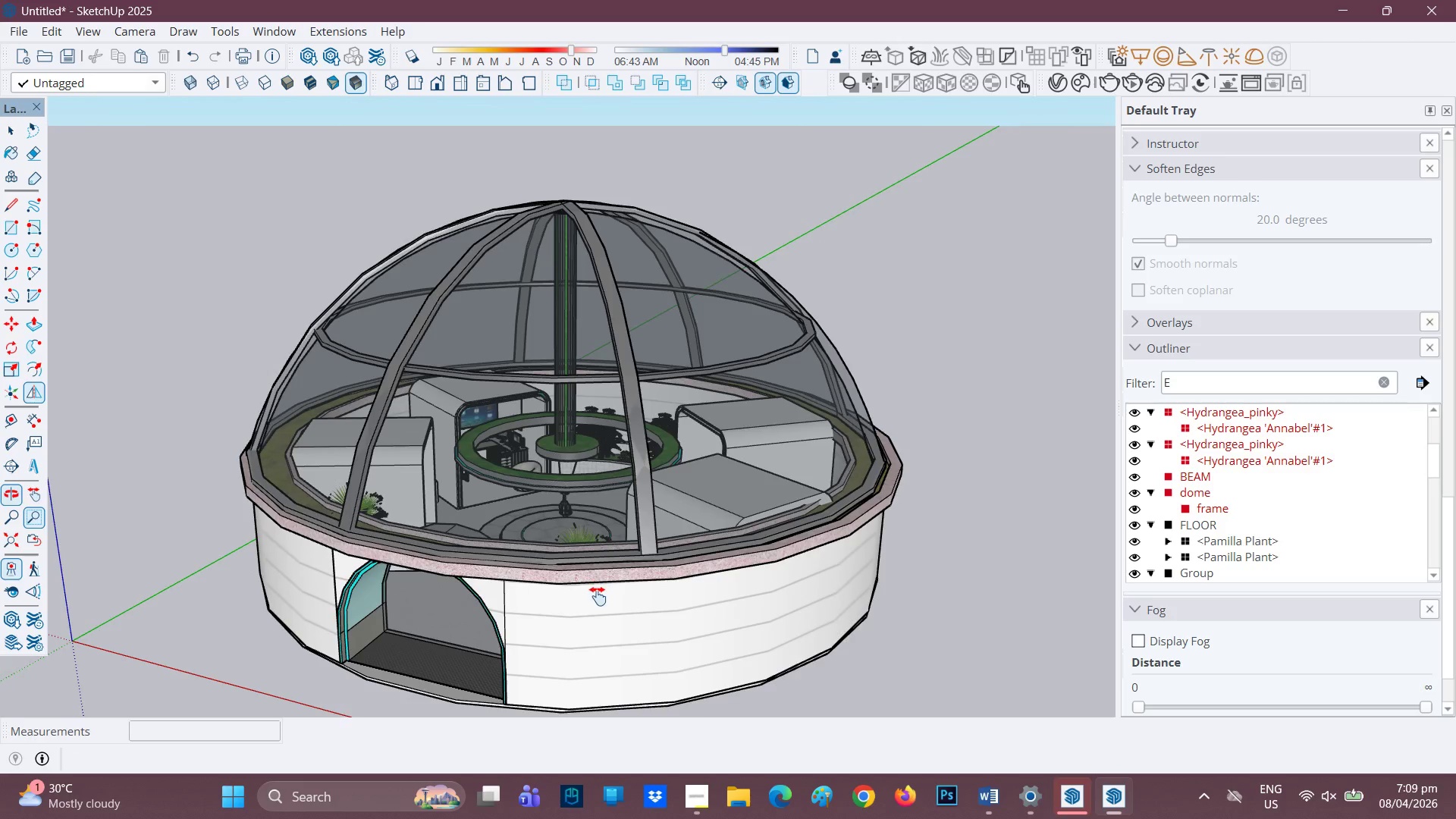 
key(H)
 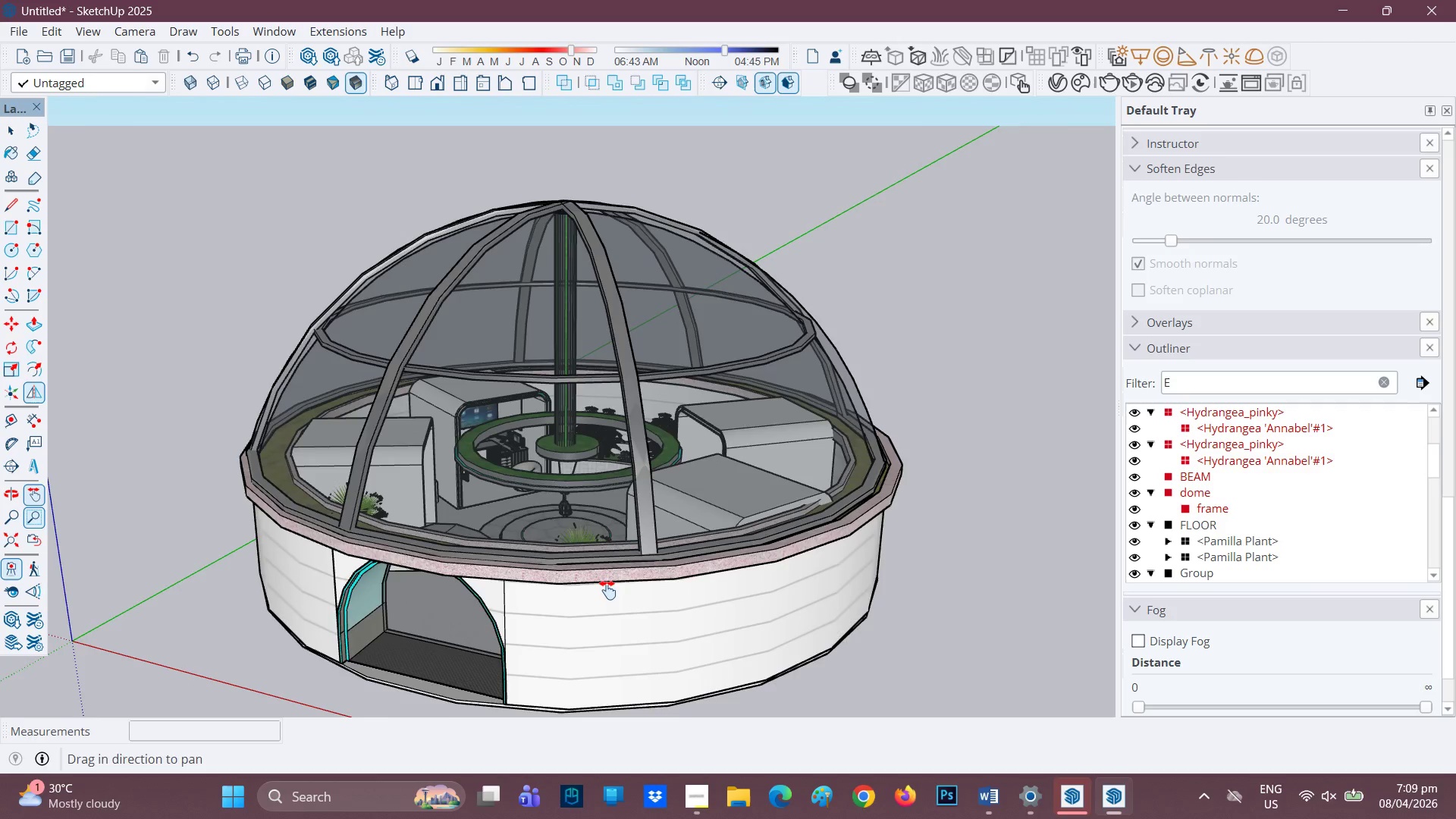 
left_click_drag(start_coordinate=[598, 595], to_coordinate=[719, 528])
 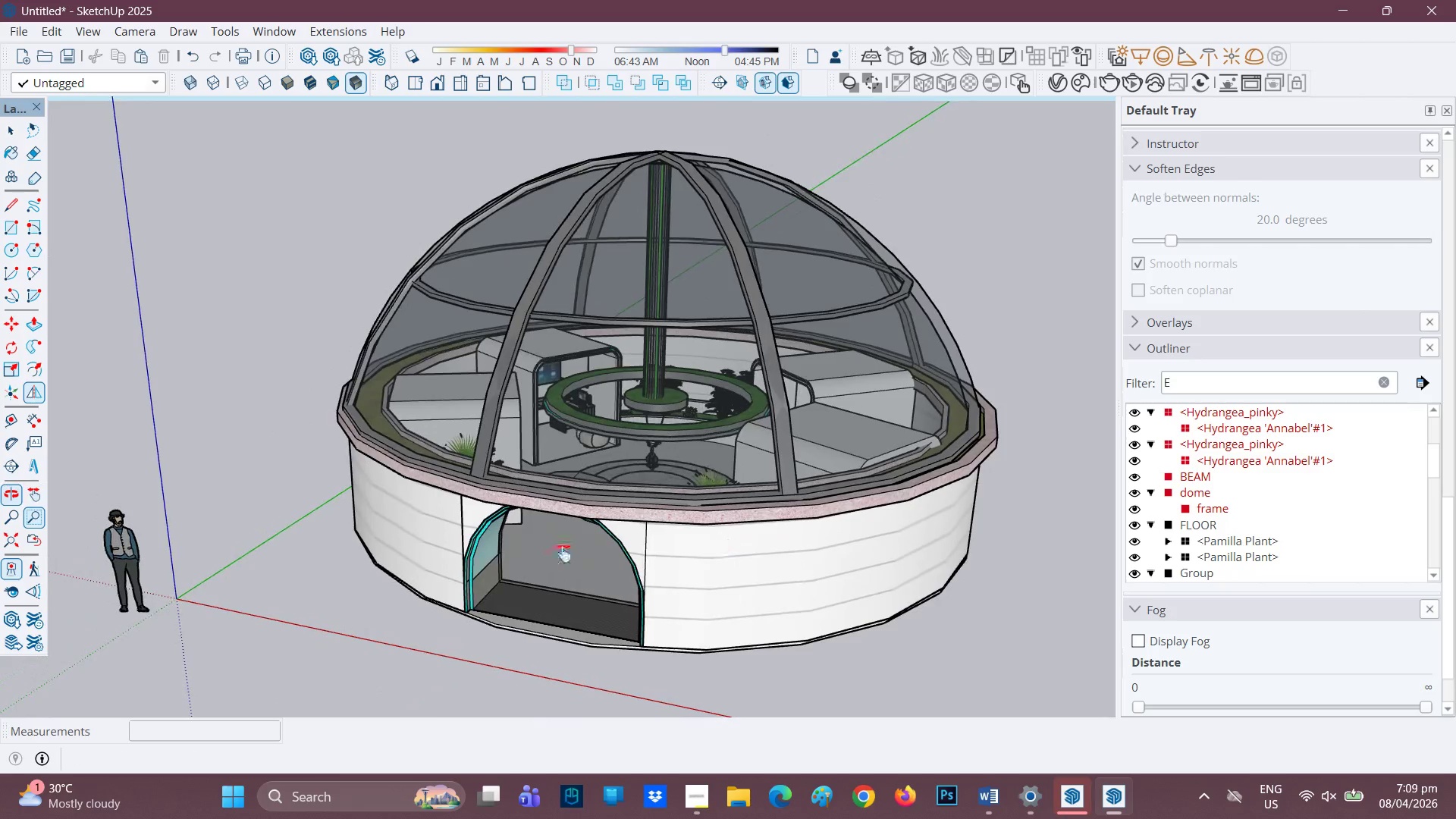 
key(Space)
 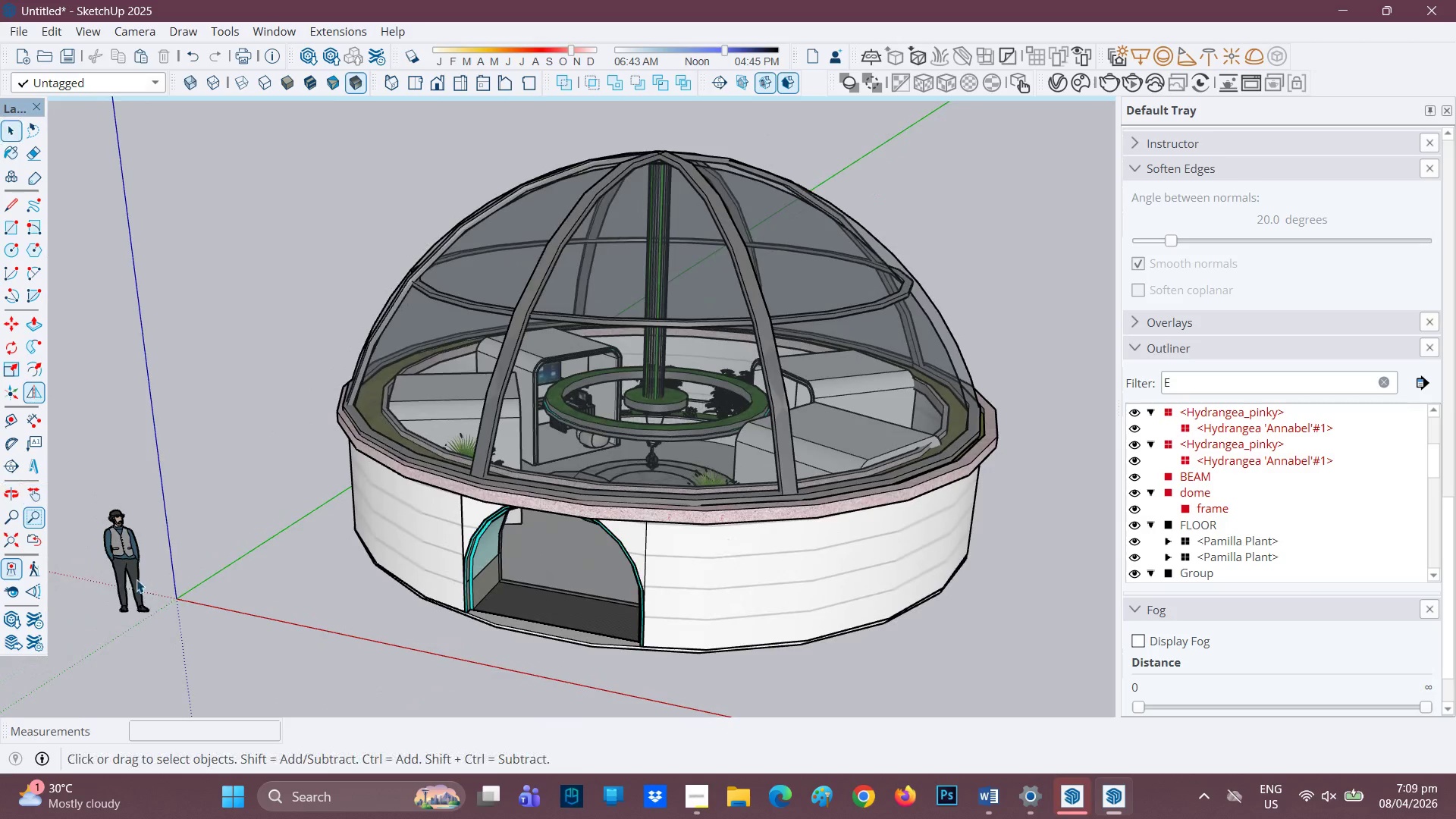 
left_click([133, 579])
 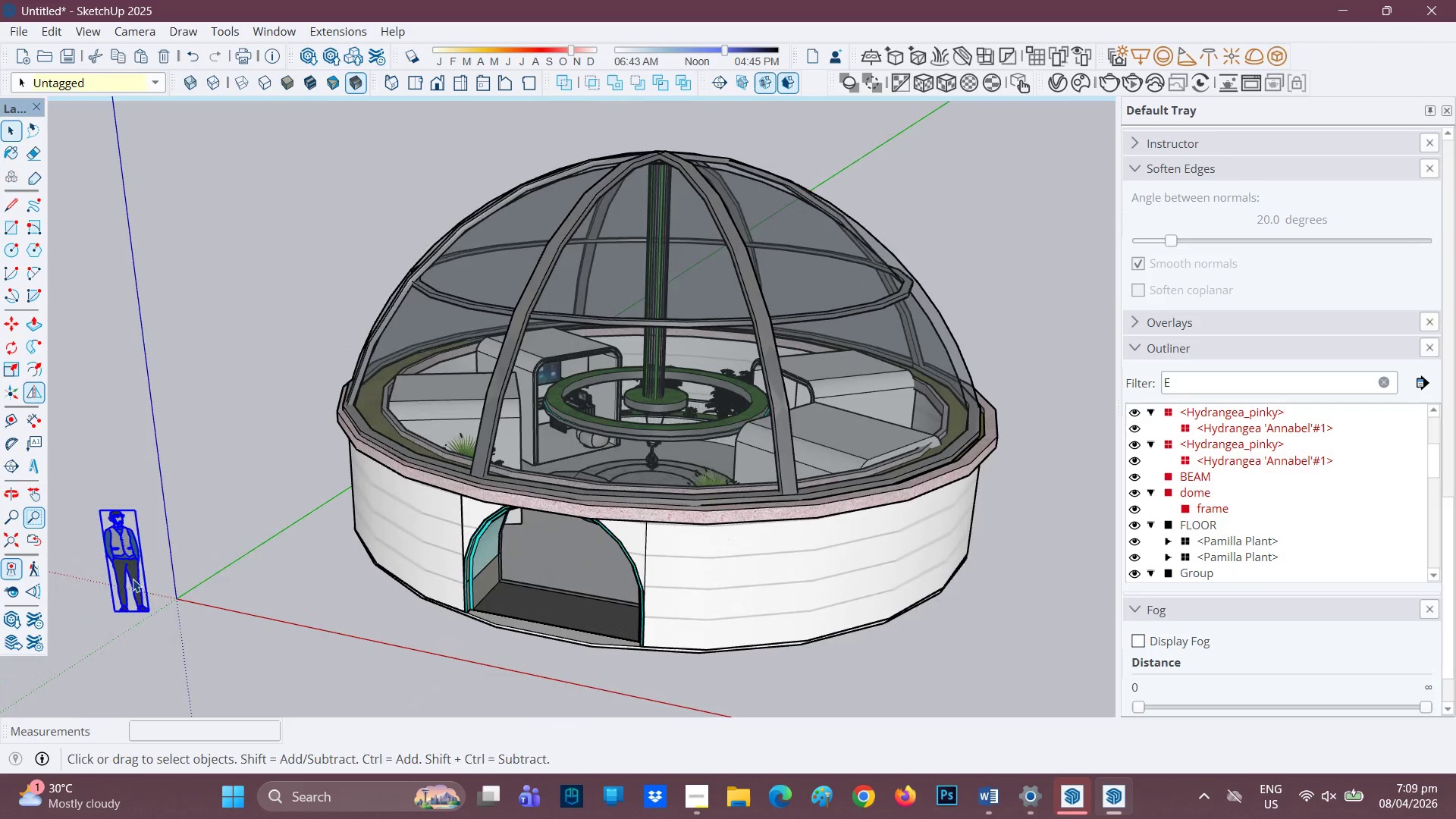 
right_click([133, 579])
 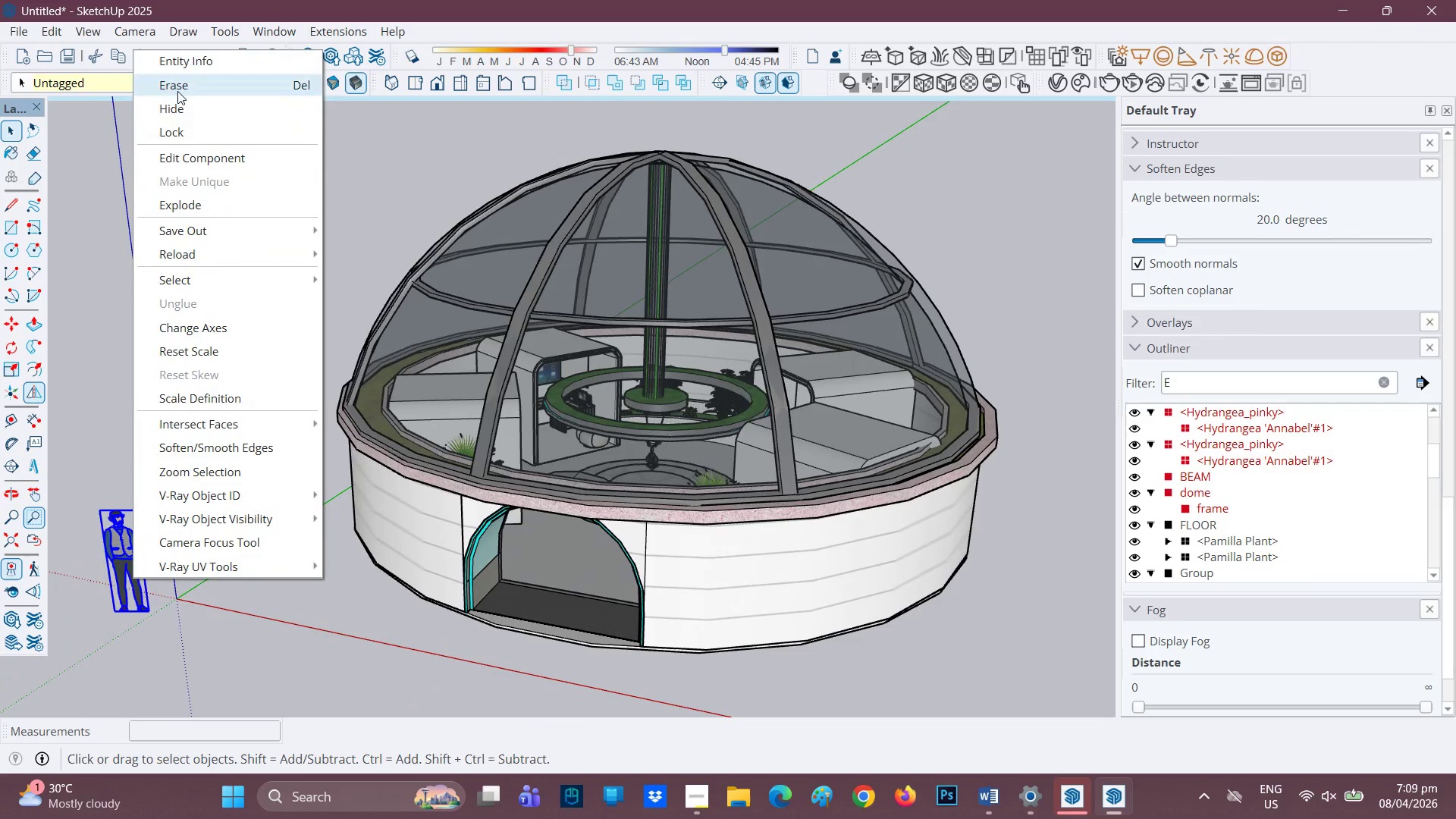 
left_click([176, 87])
 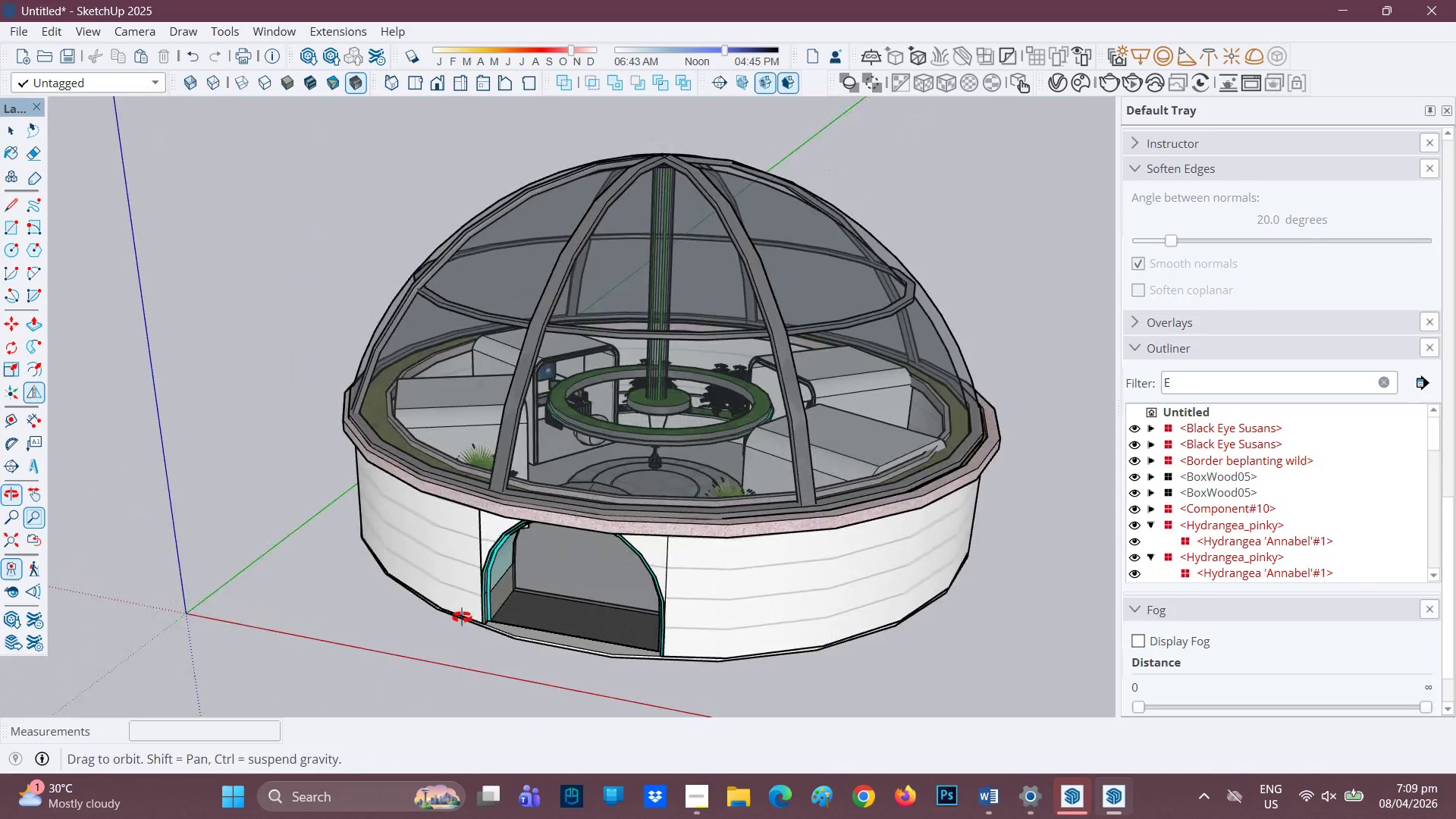 
scroll: coordinate [547, 570], scroll_direction: down, amount: 5.0
 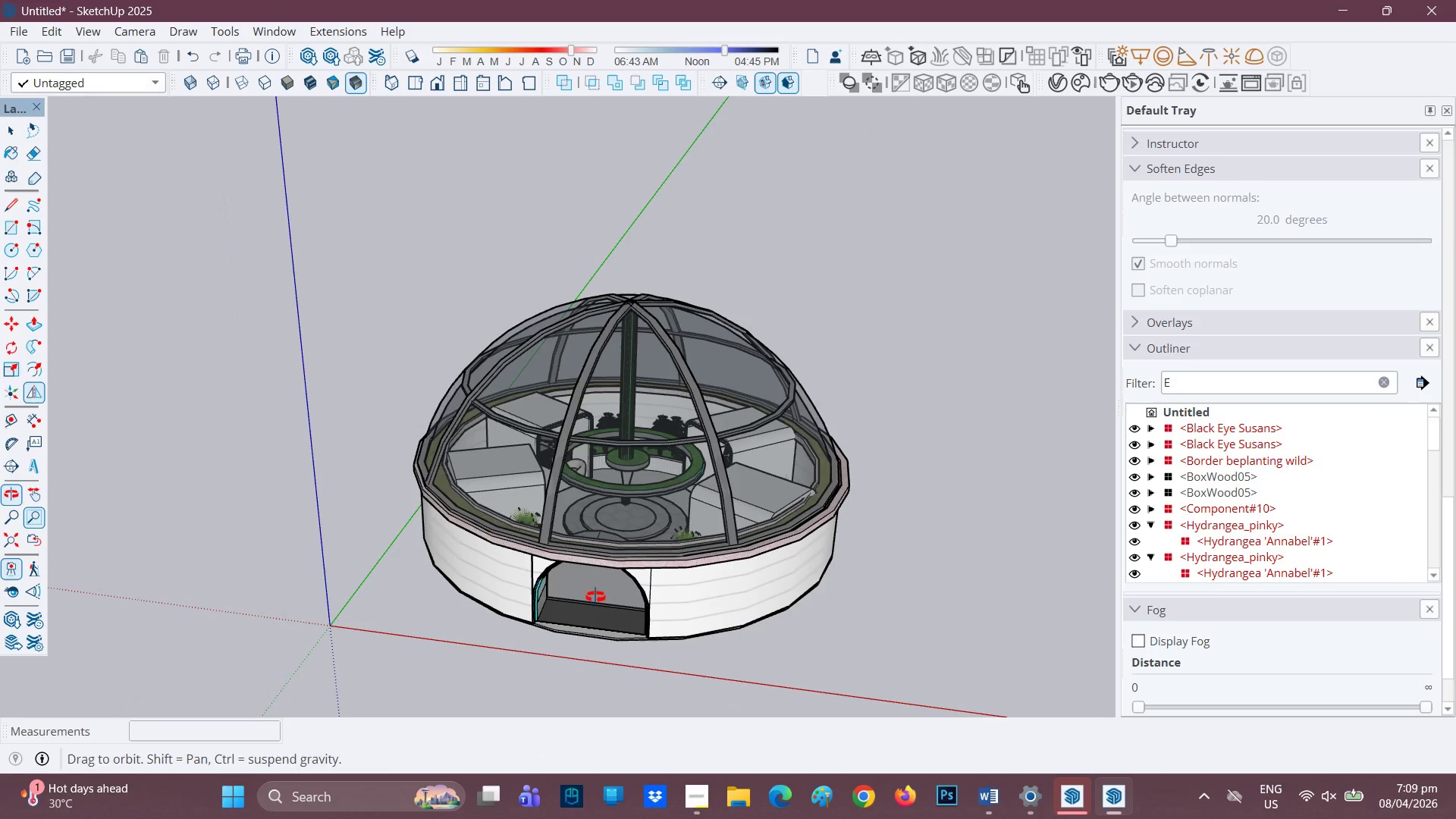 
scroll: coordinate [605, 642], scroll_direction: up, amount: 5.0
 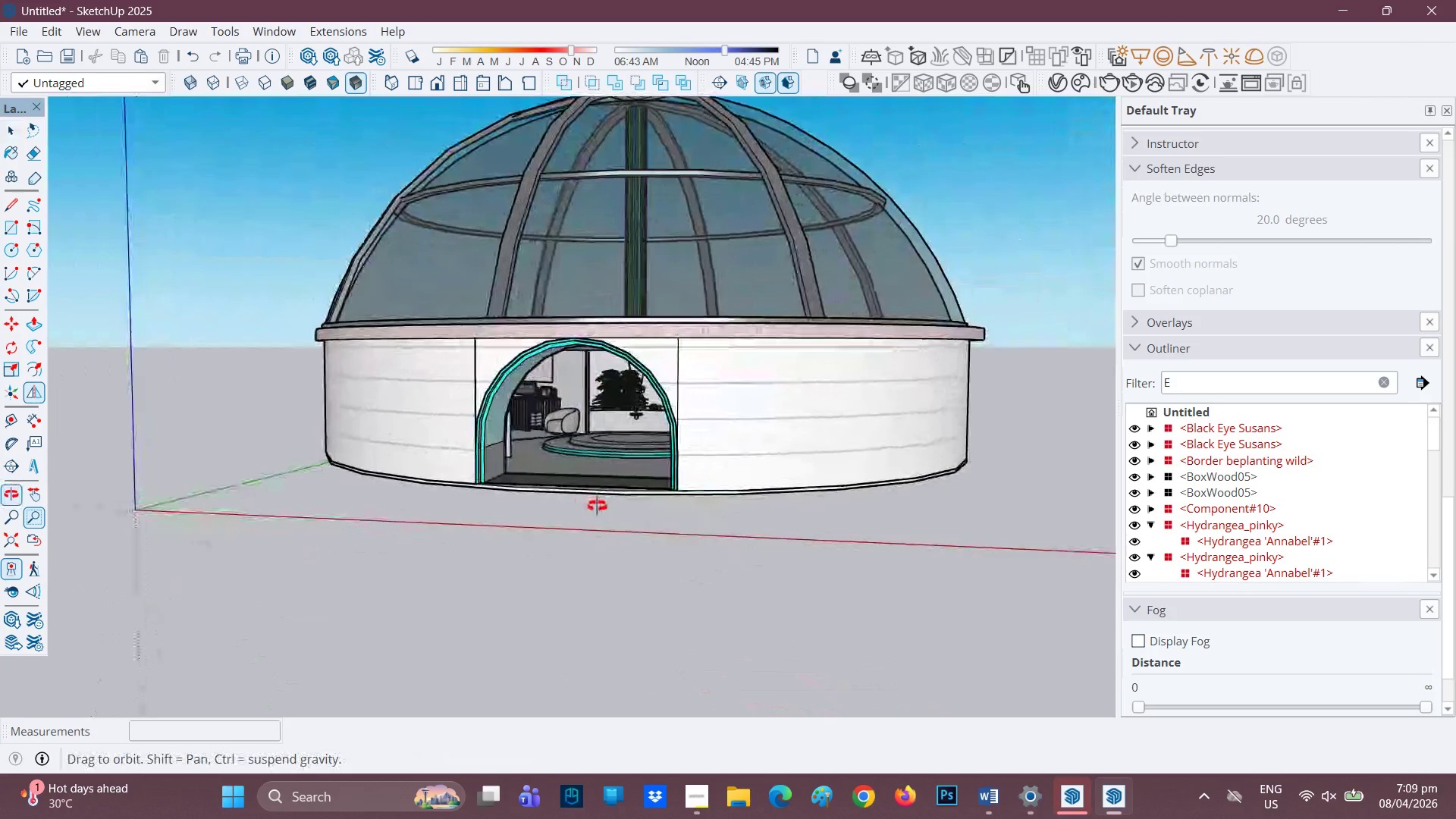 
scroll: coordinate [585, 469], scroll_direction: down, amount: 4.0
 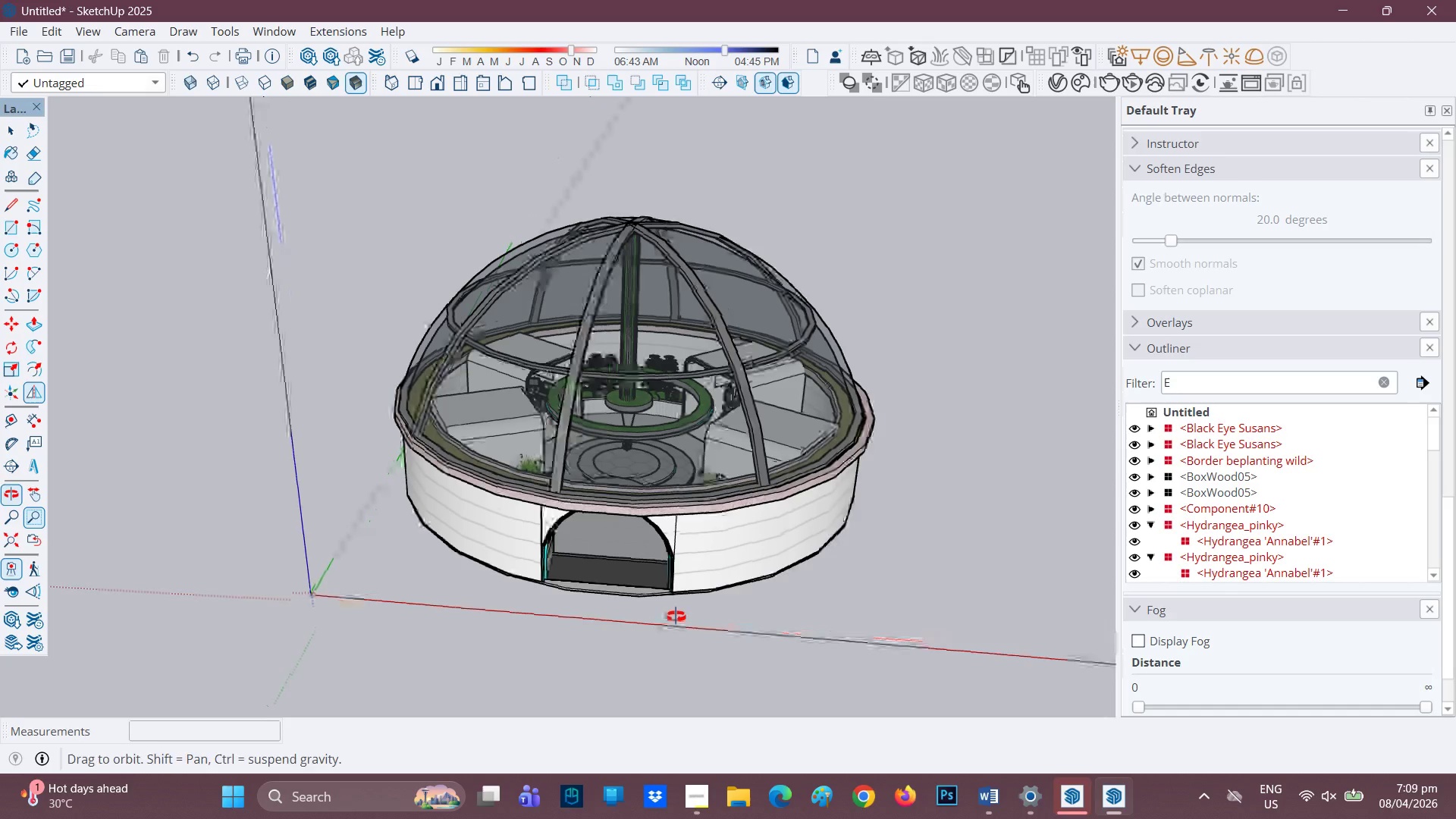 
scroll: coordinate [755, 555], scroll_direction: none, amount: 0.0
 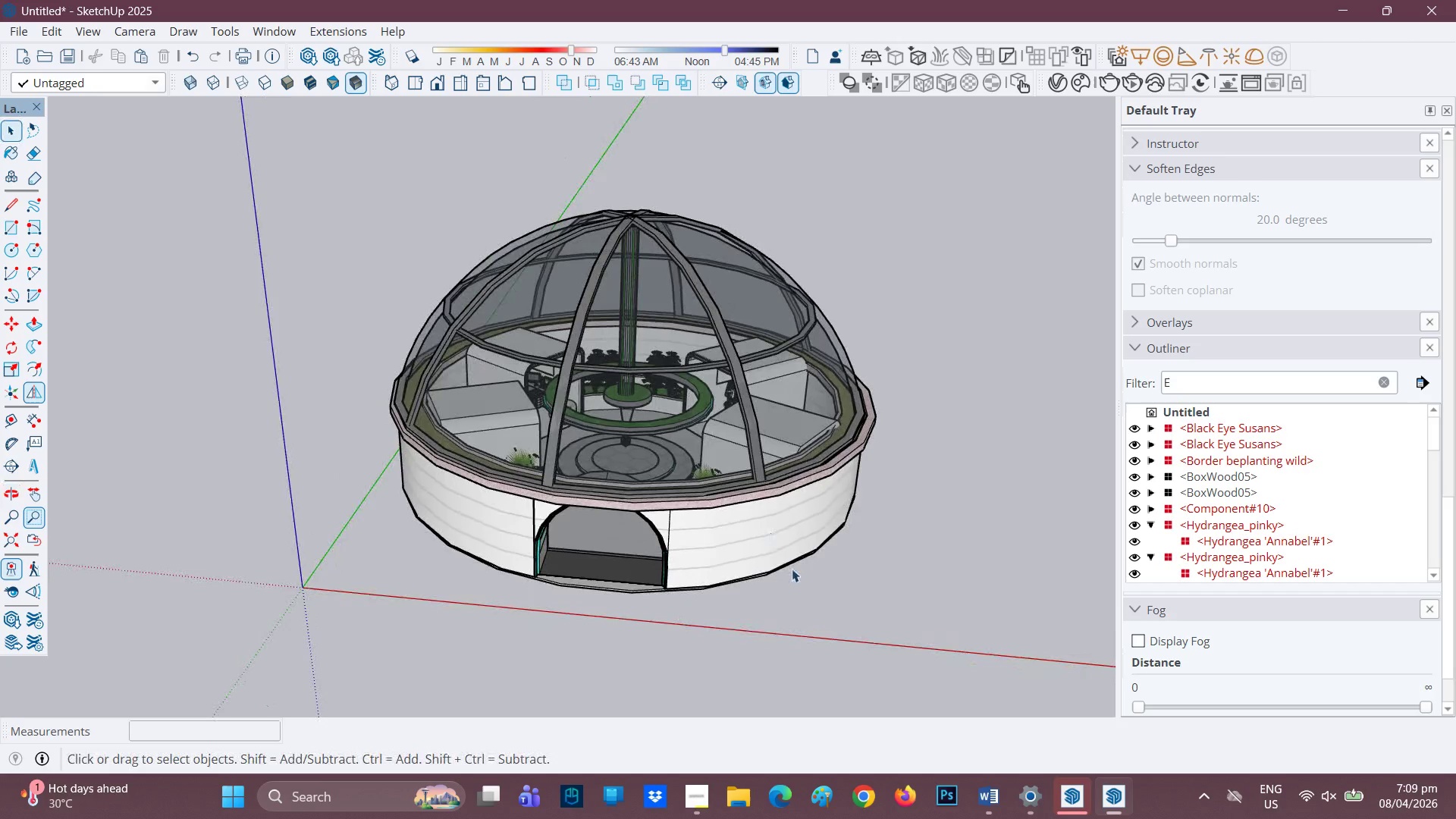 
scroll: coordinate [792, 567], scroll_direction: up, amount: 1.0
 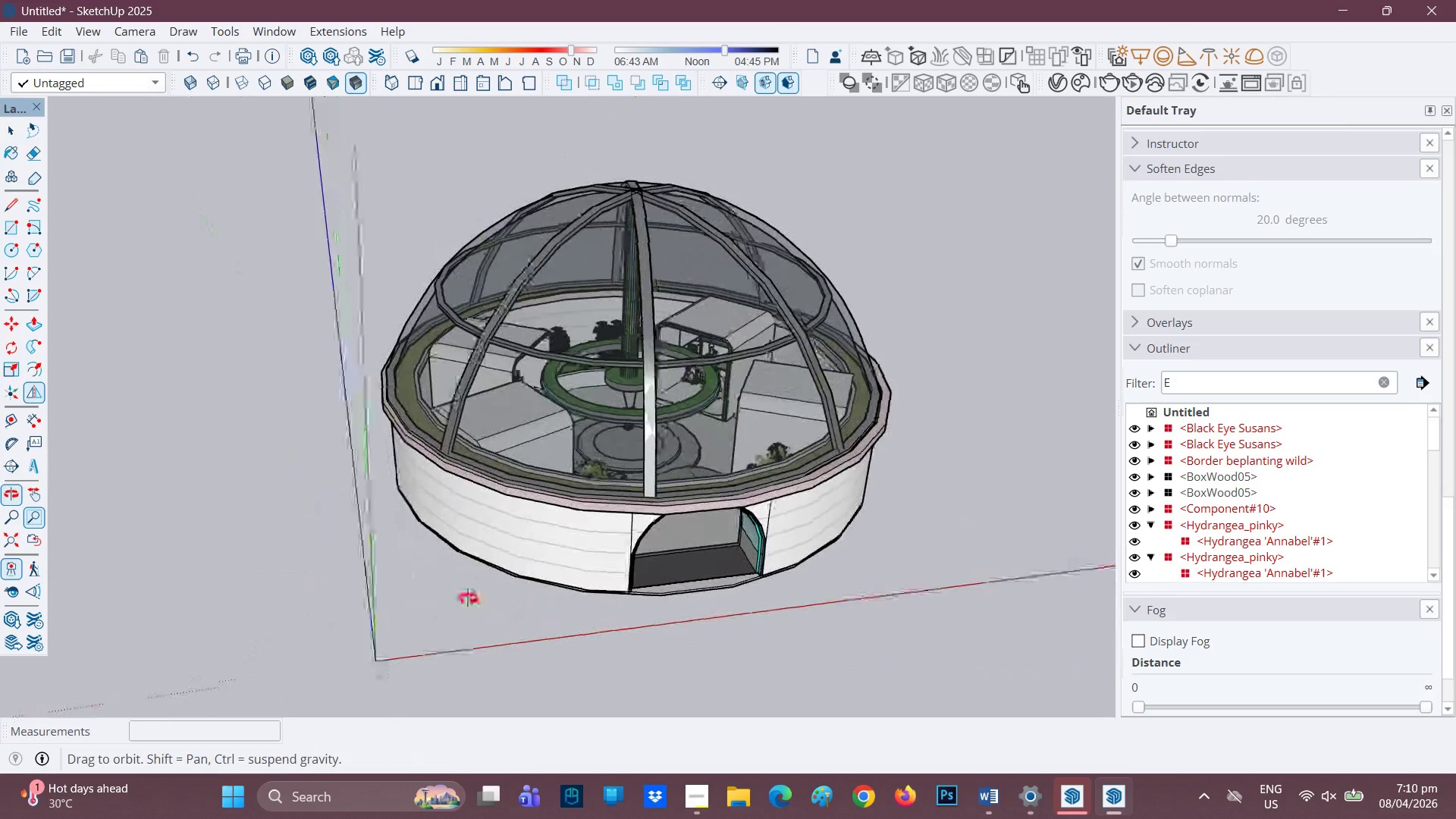 
key(R)
 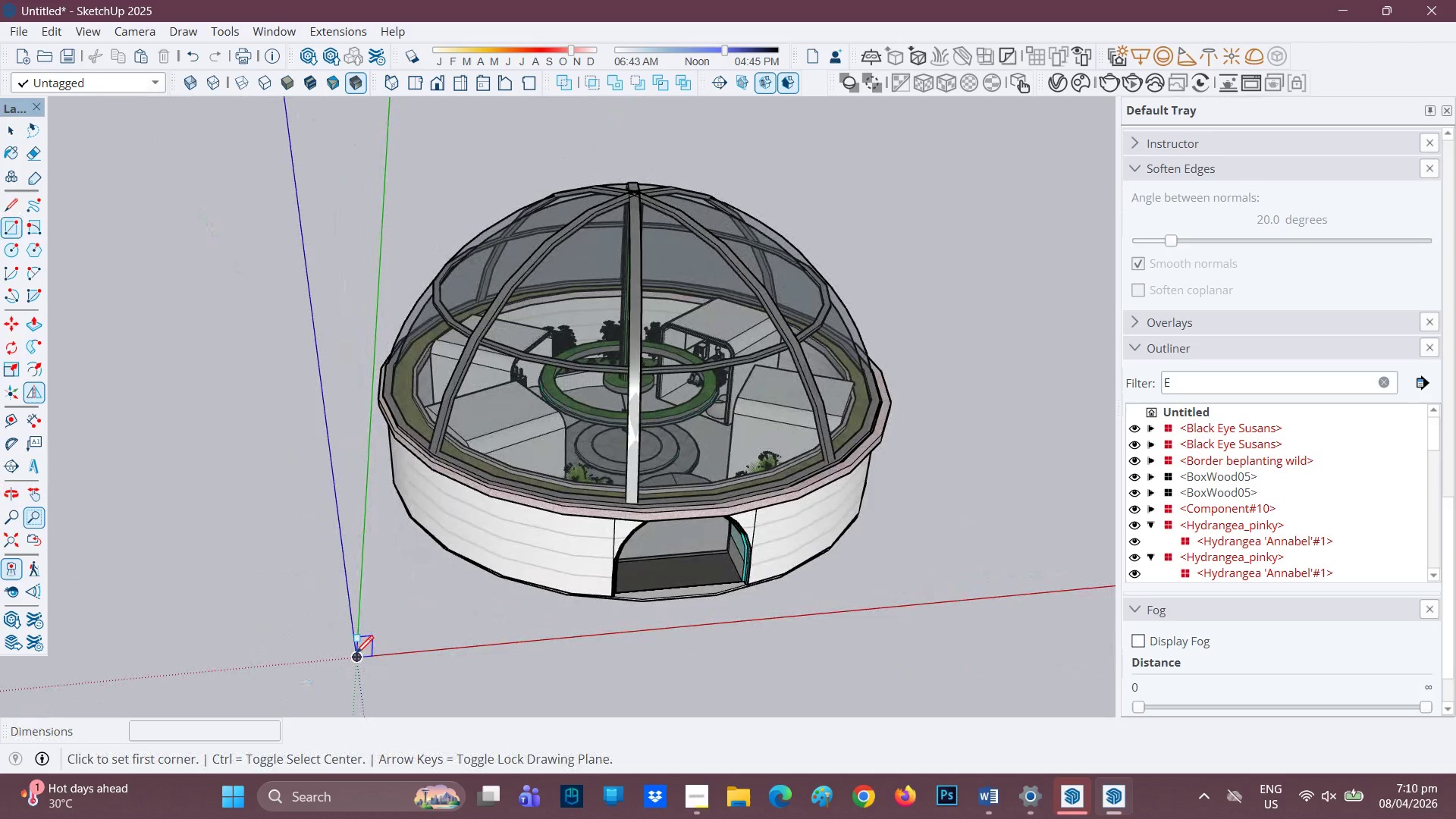 
left_click([356, 655])
 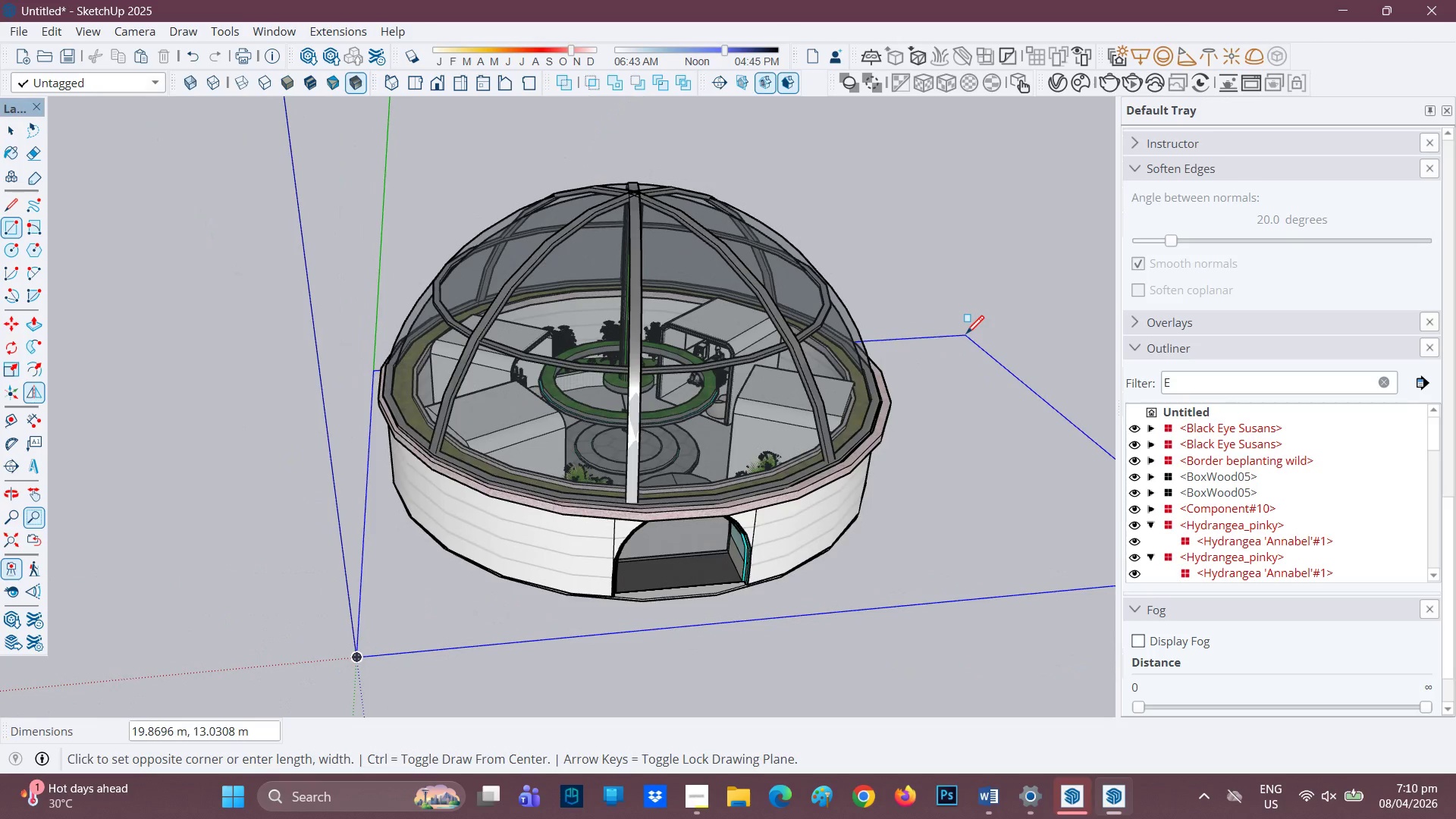 
type(40',40')
 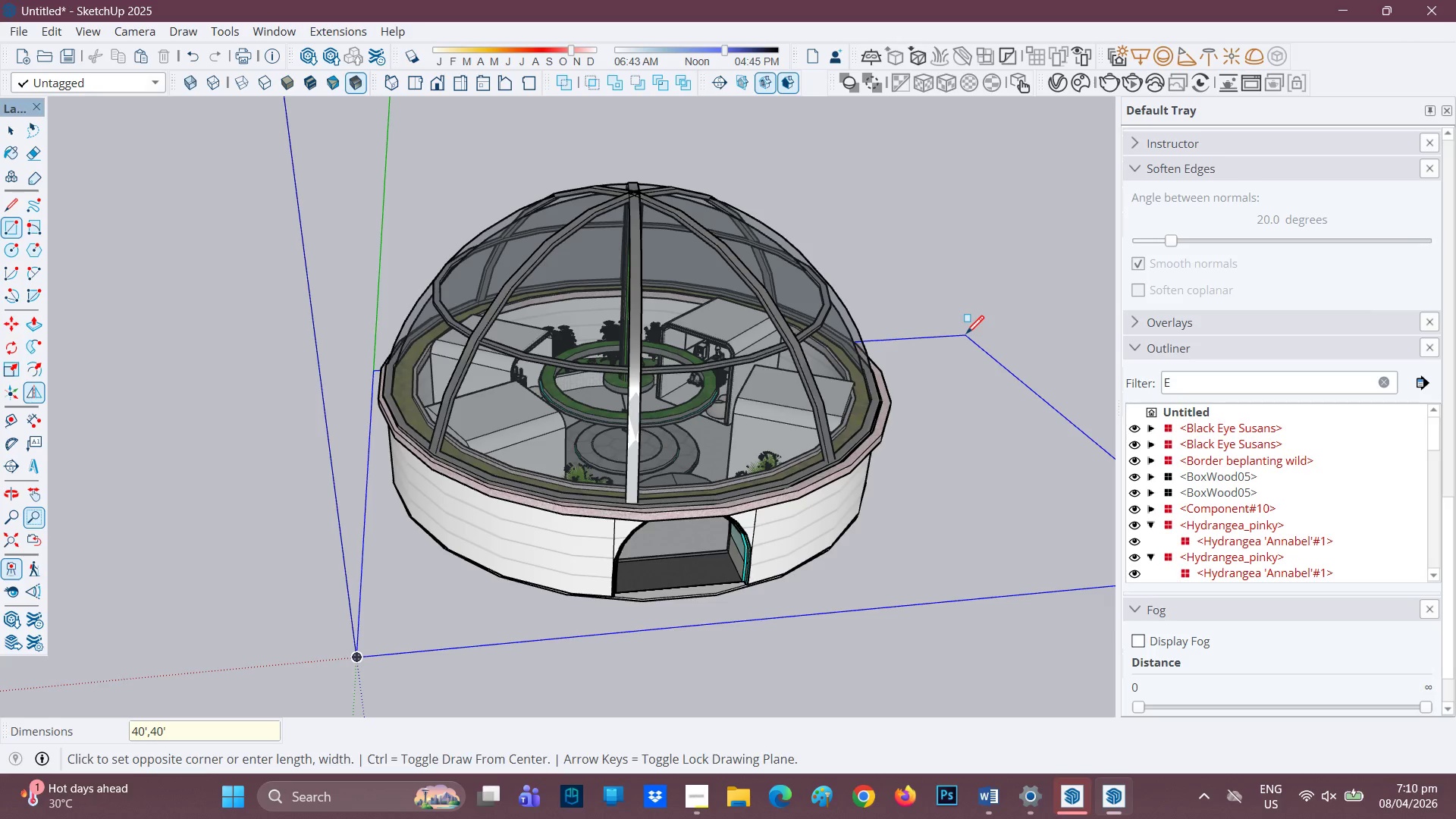 
key(Enter)
 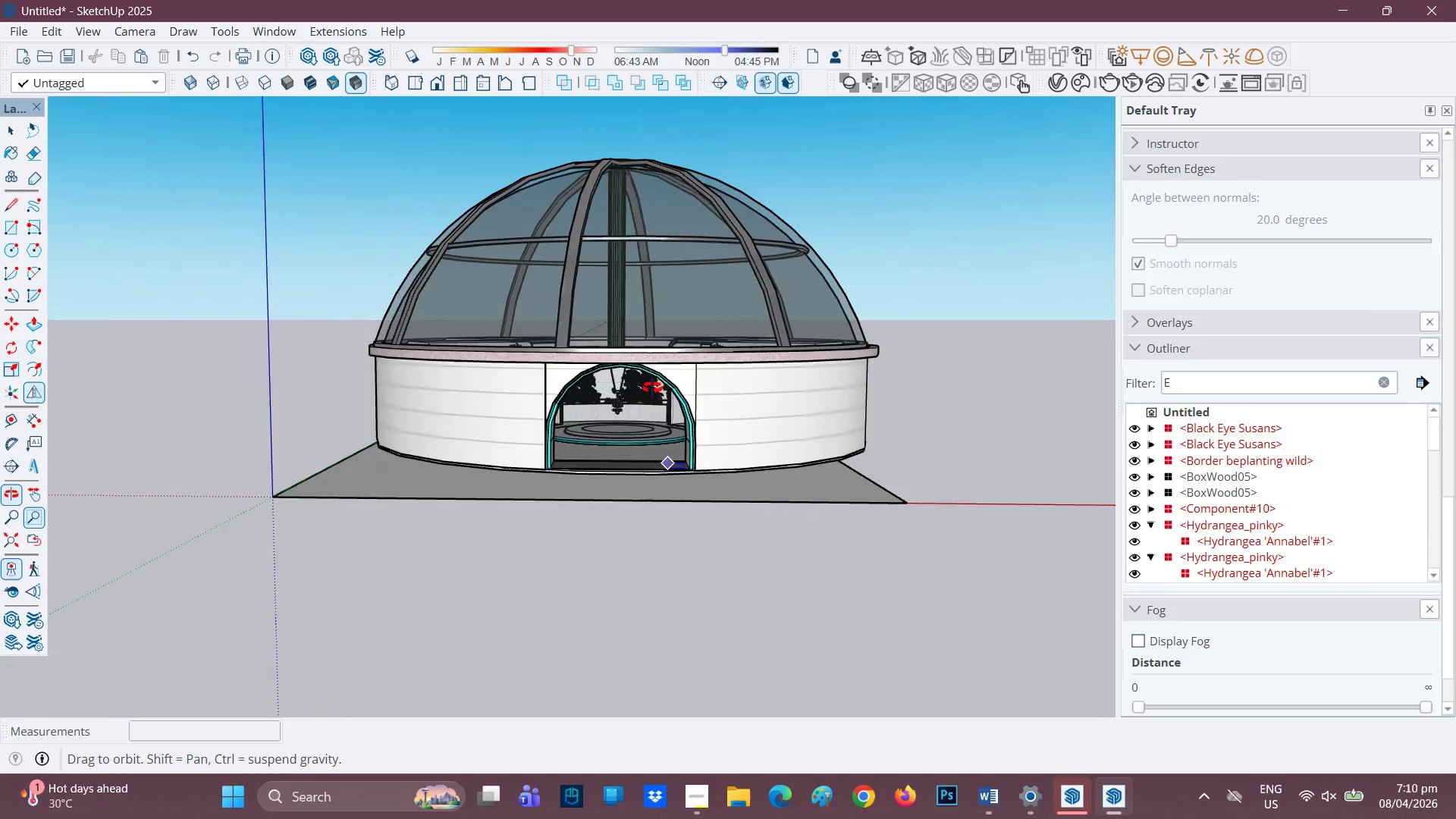 
scroll: coordinate [1196, 544], scroll_direction: down, amount: 6.0
 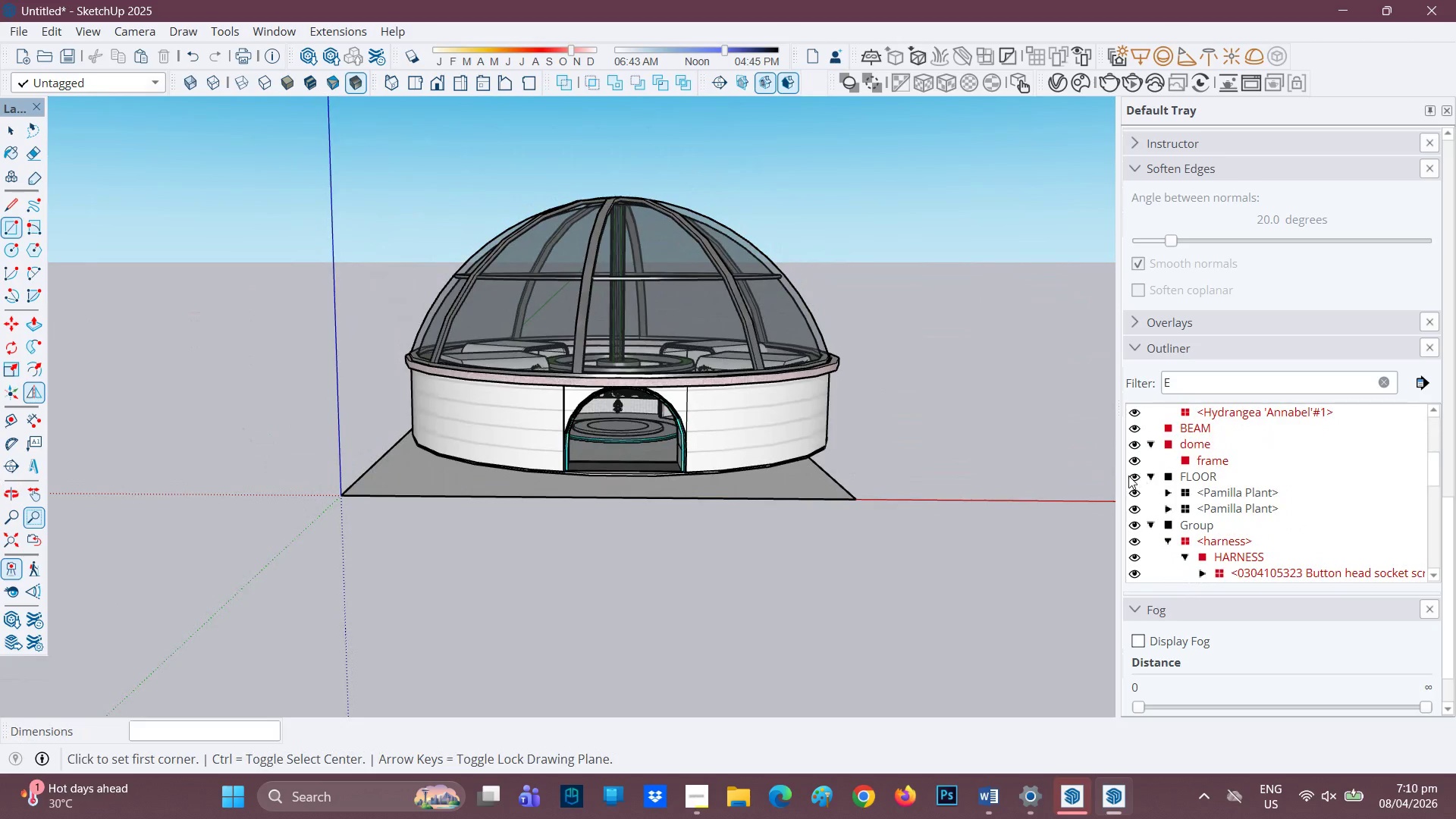 
left_click([1133, 475])
 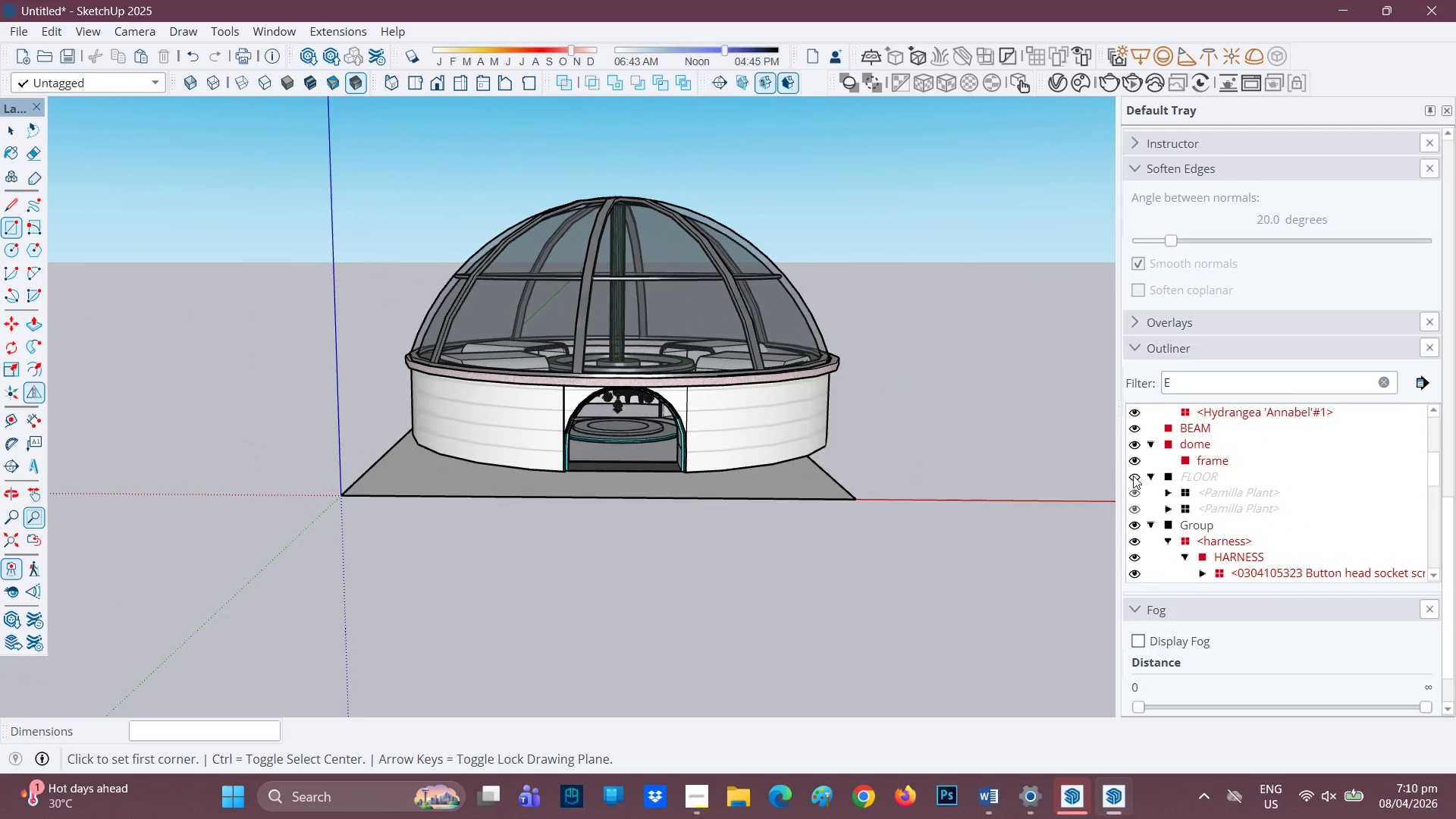 
left_click([1133, 475])
 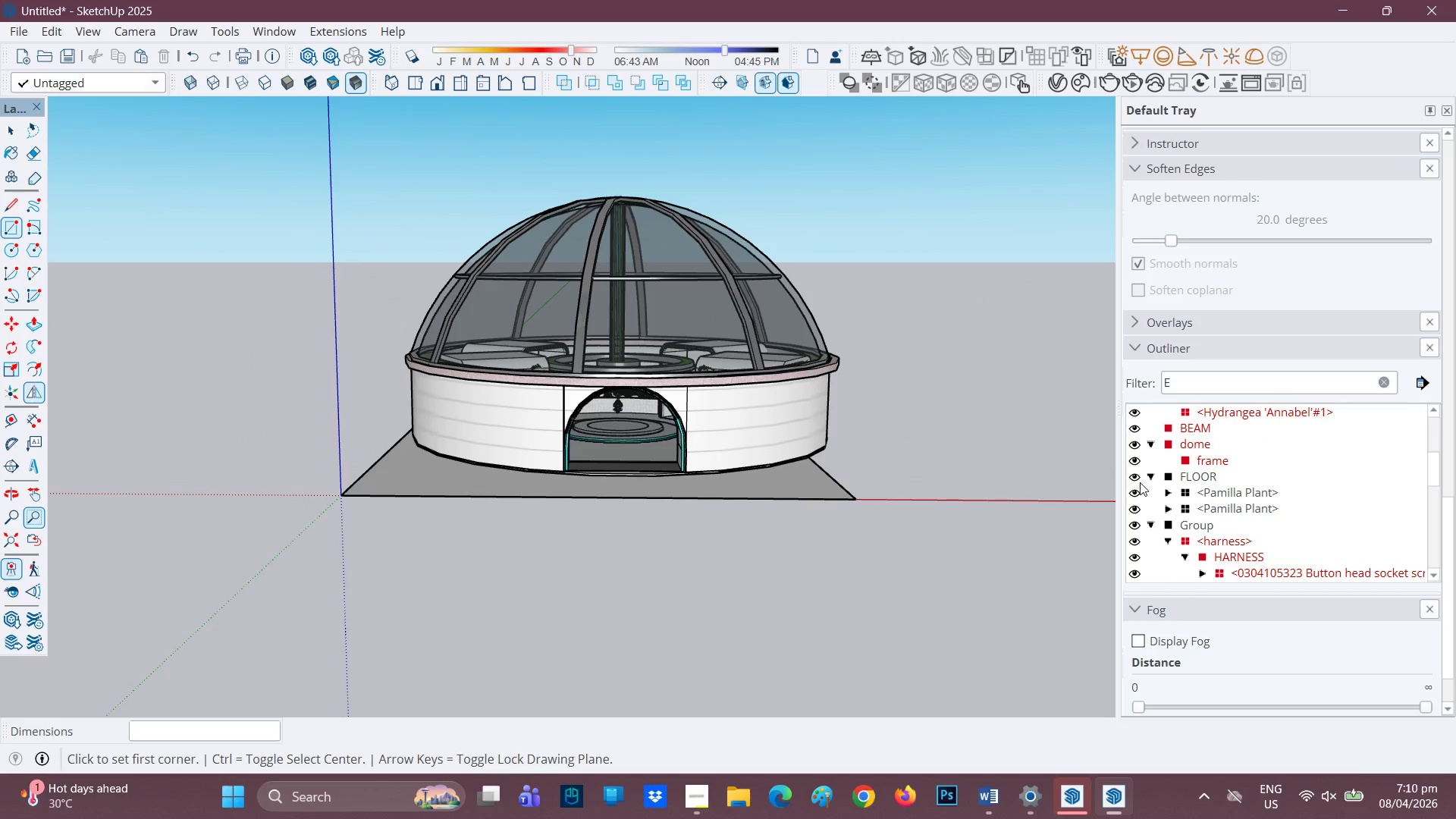 
scroll: coordinate [1146, 544], scroll_direction: down, amount: 11.0
 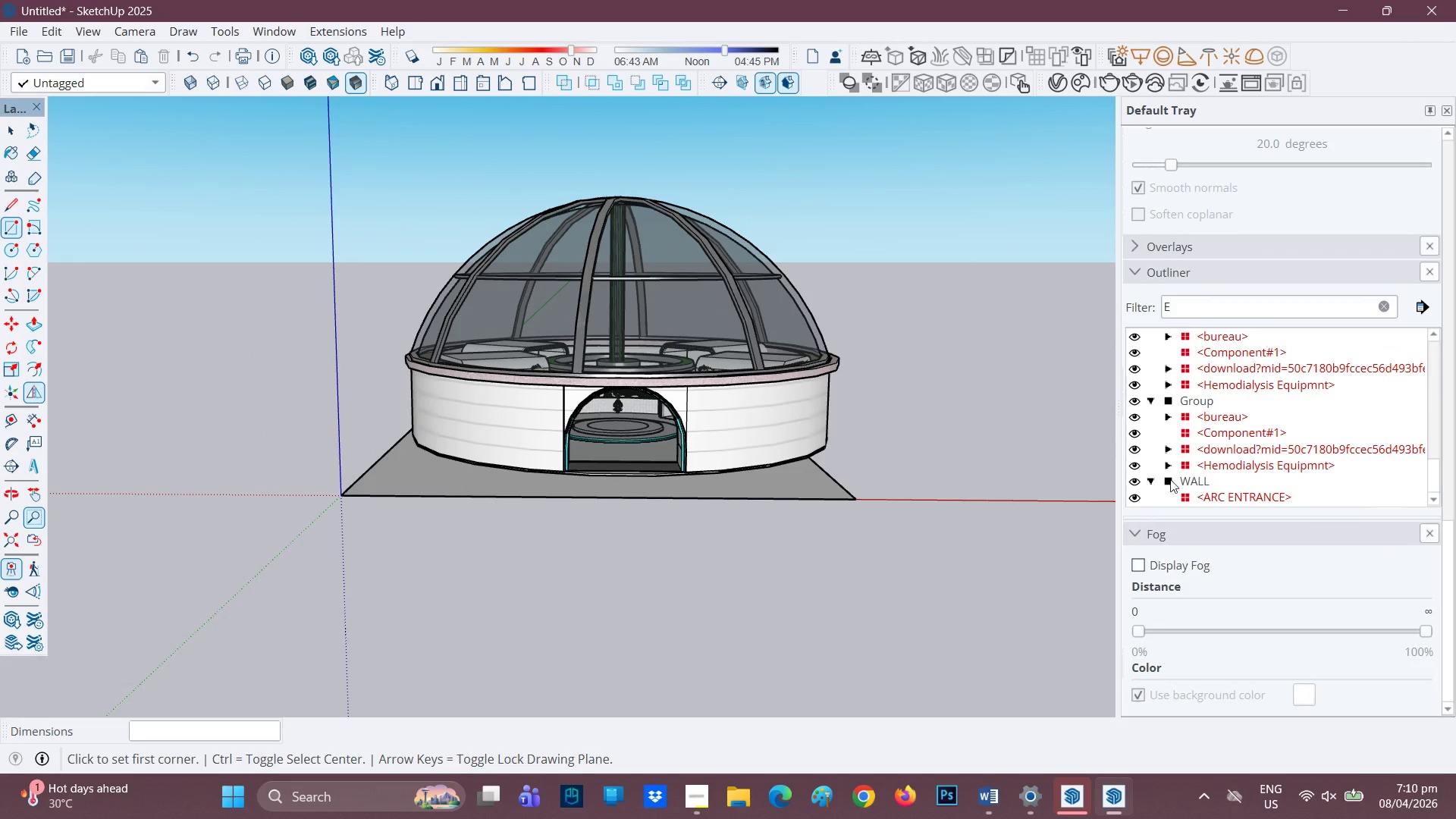 
mouse_move([1173, 491])
 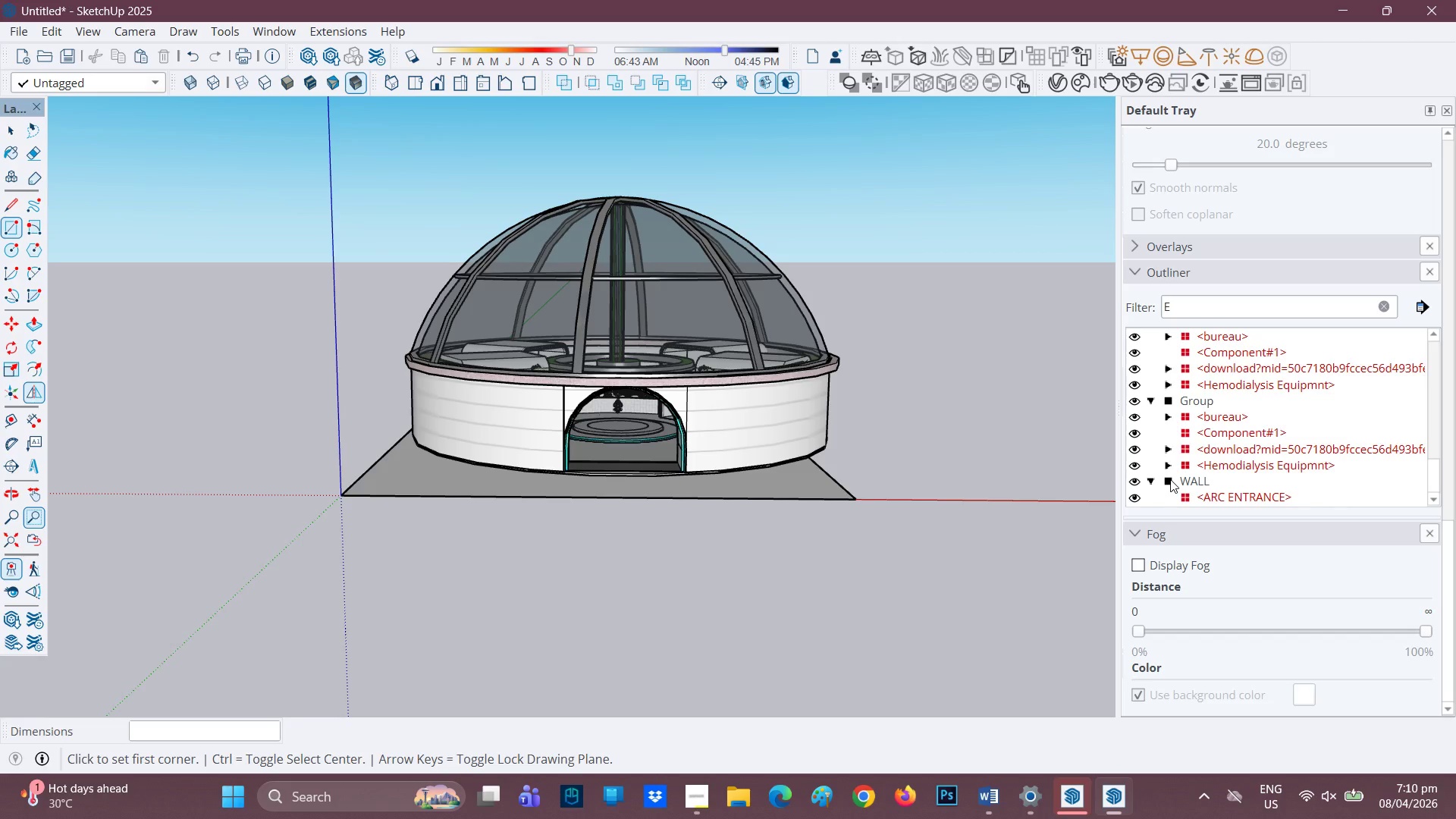 
scroll: coordinate [489, 562], scroll_direction: up, amount: 11.0
 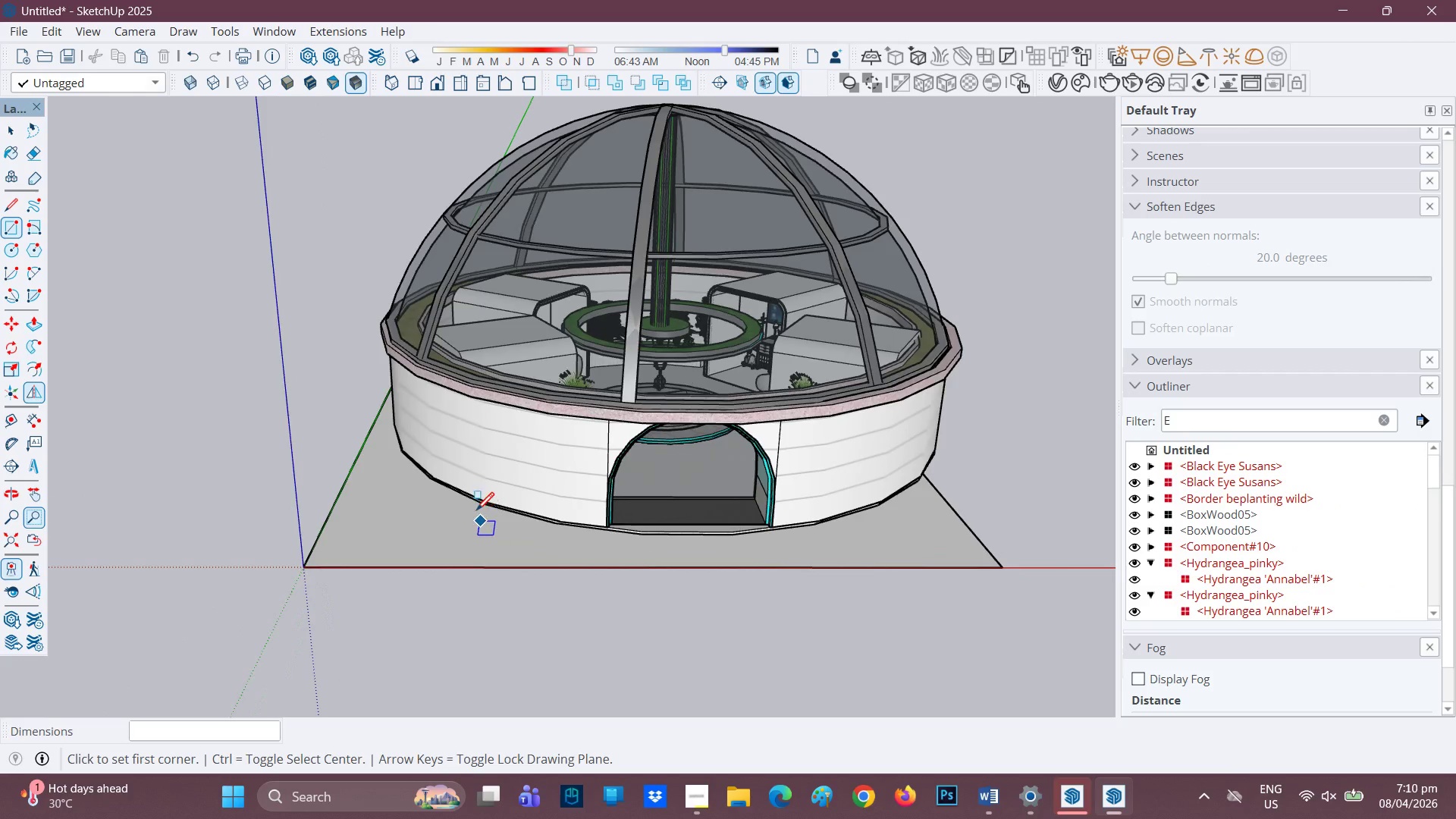 
key(Space)
 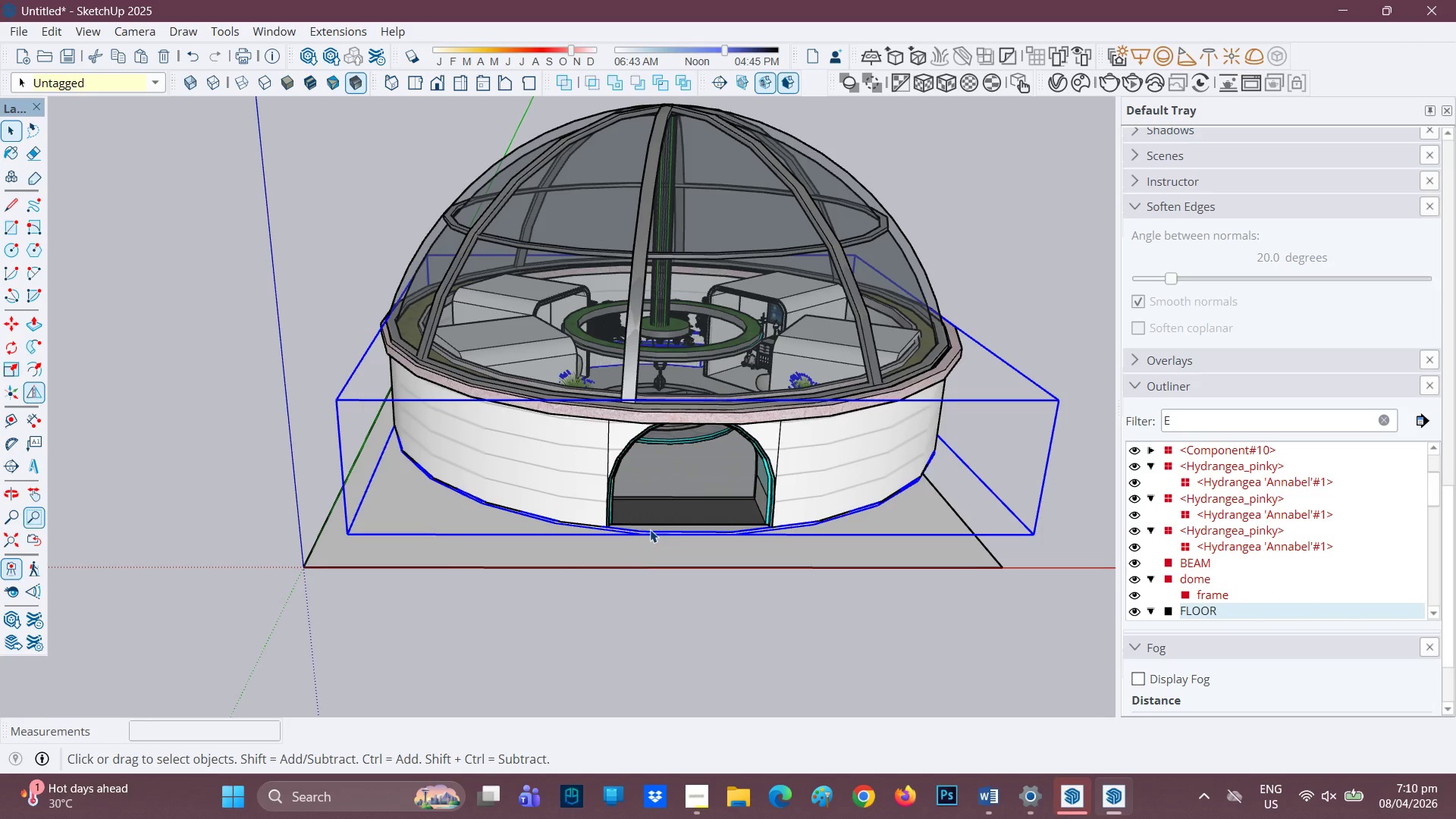 
wait(10.56)
 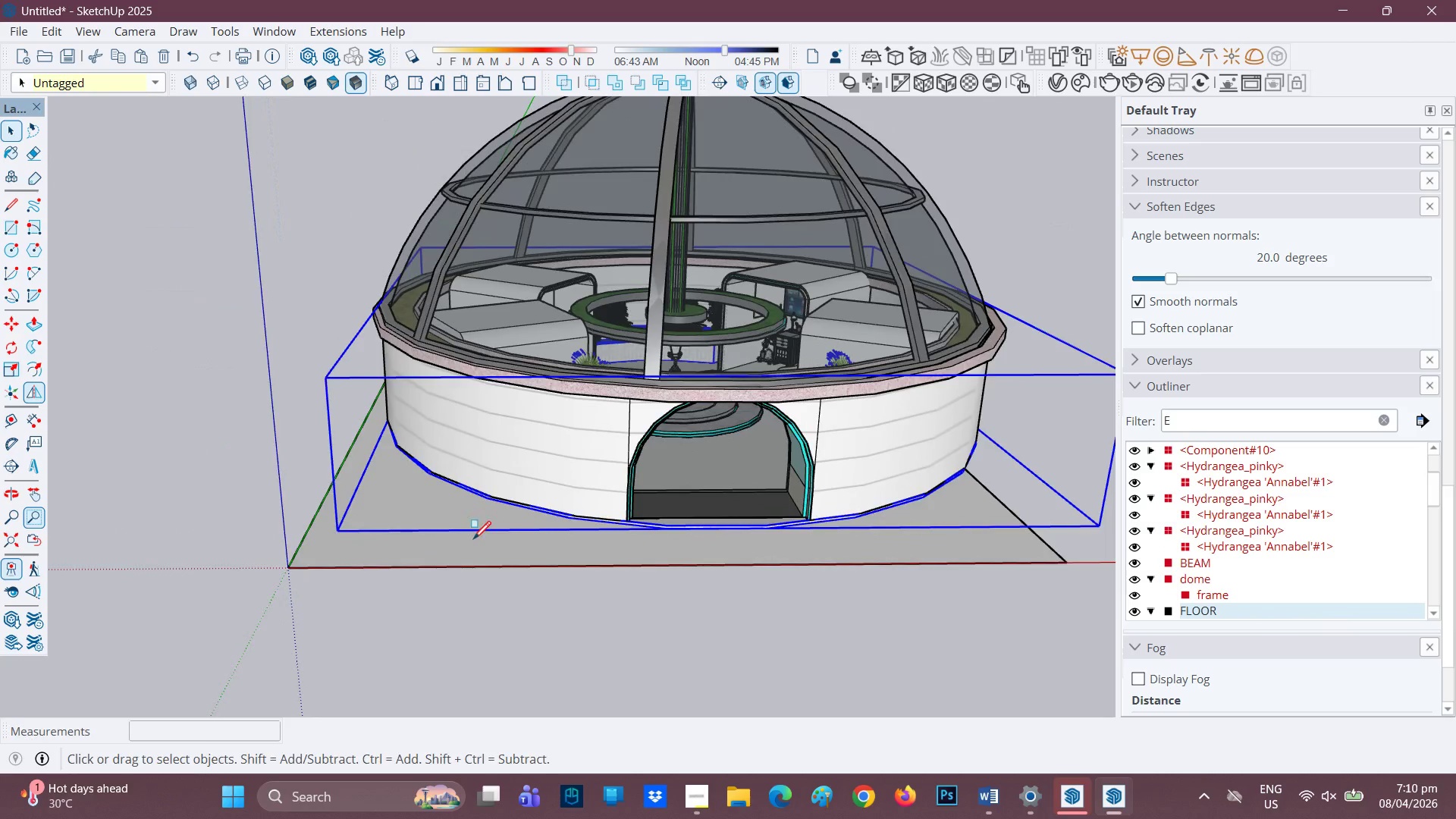 
key(R)
 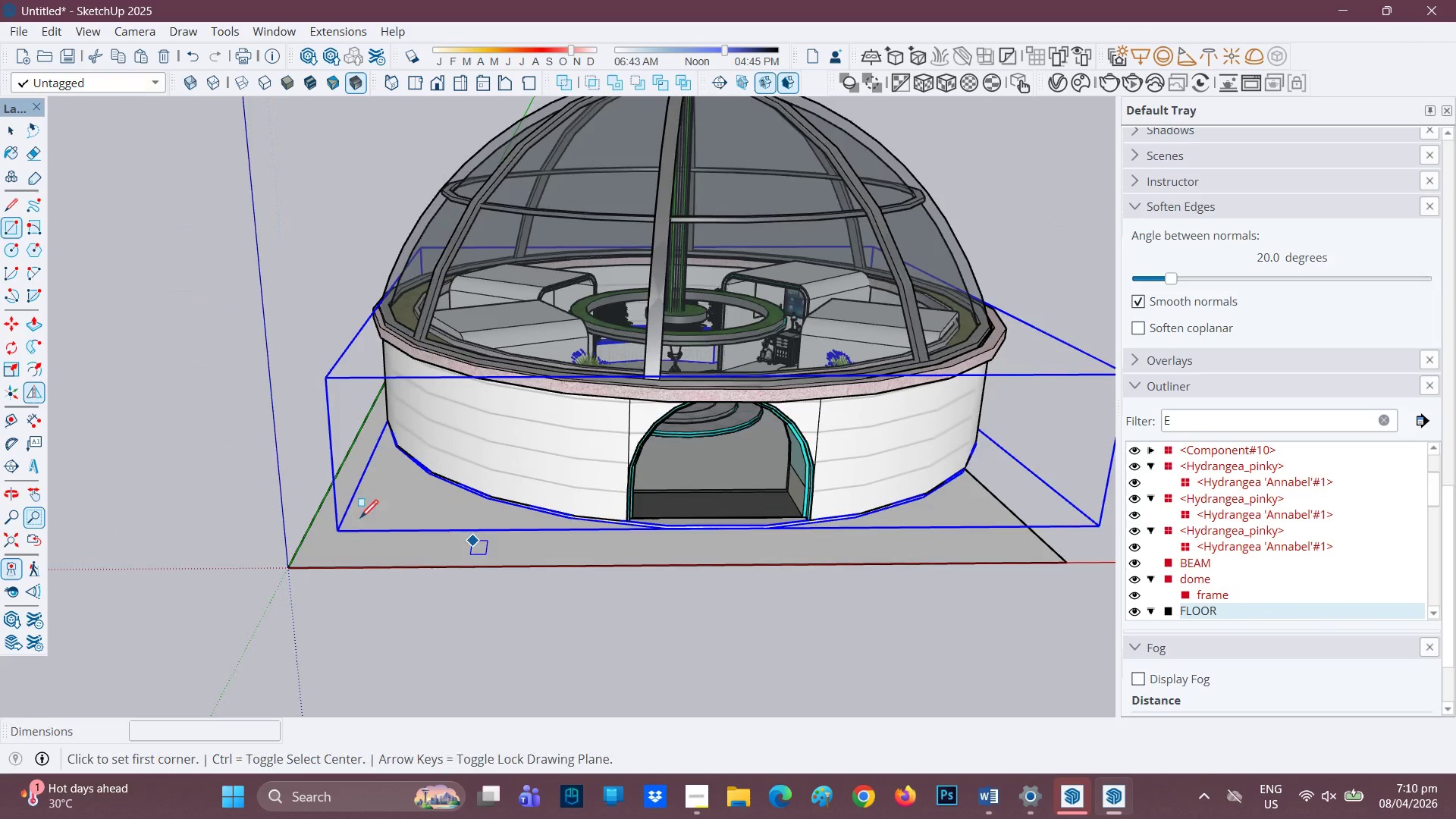 
scroll: coordinate [479, 548], scroll_direction: up, amount: 1.0
 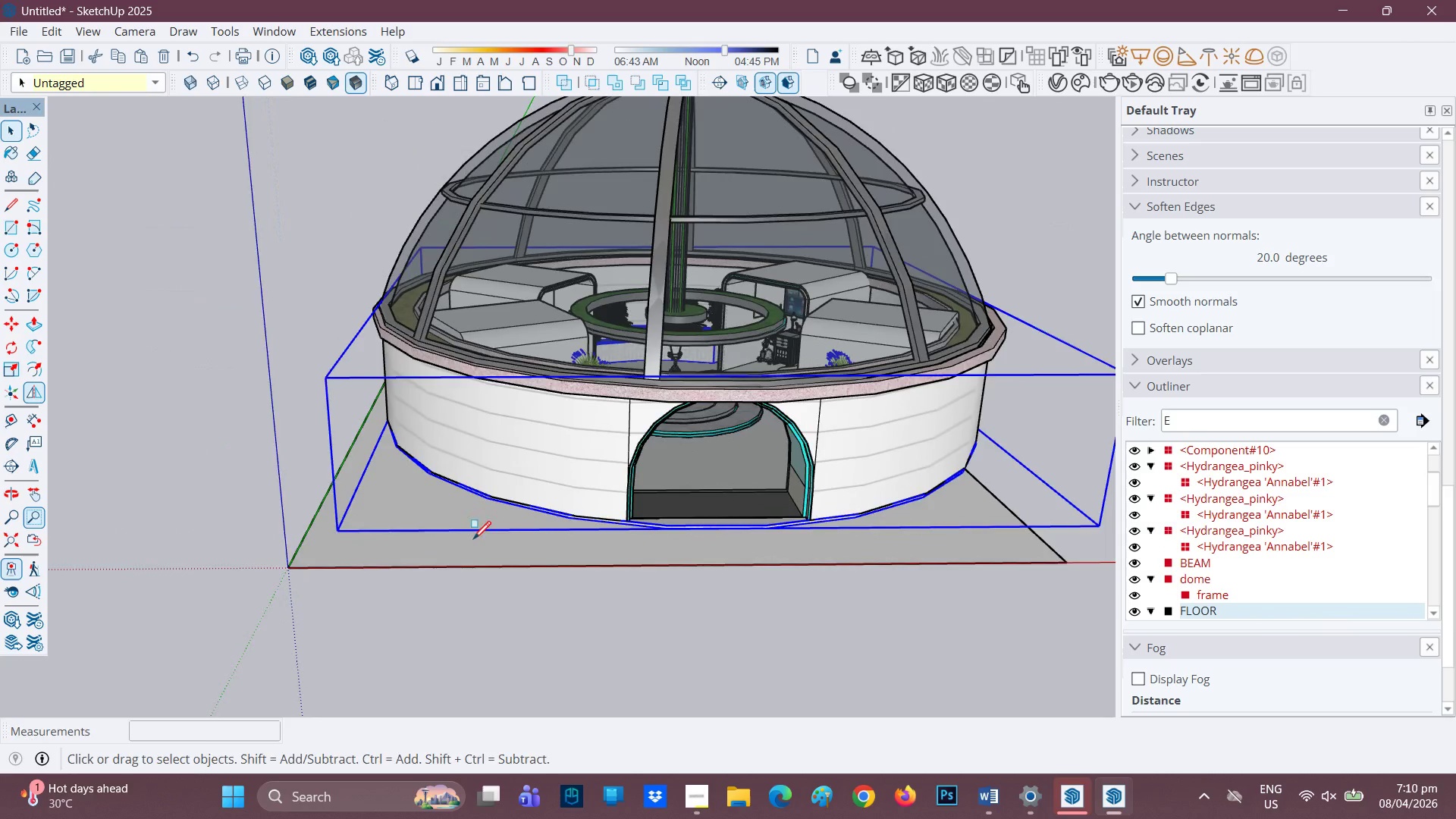 
mouse_move([337, 537])
 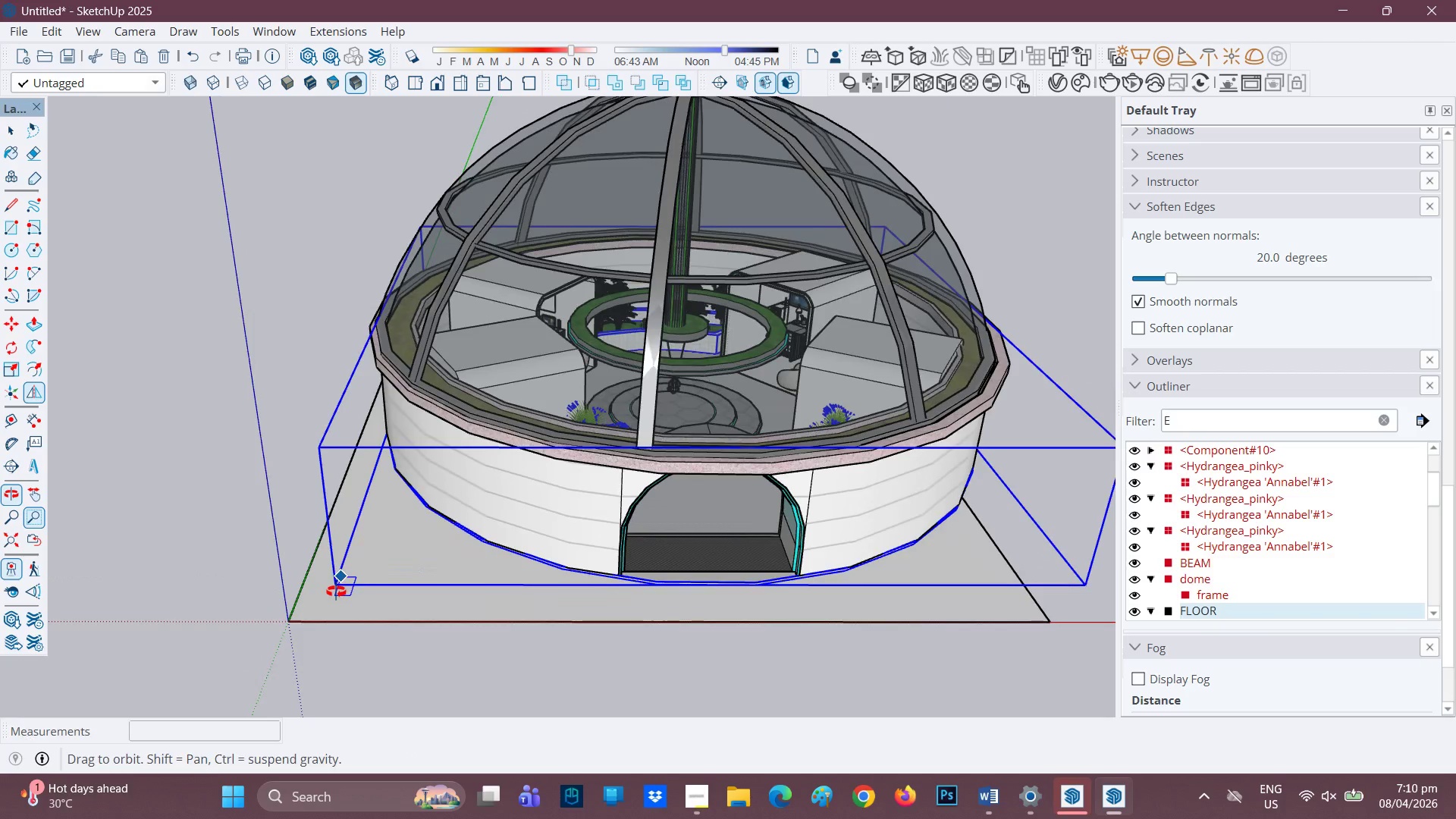 
scroll: coordinate [343, 639], scroll_direction: up, amount: 3.0
 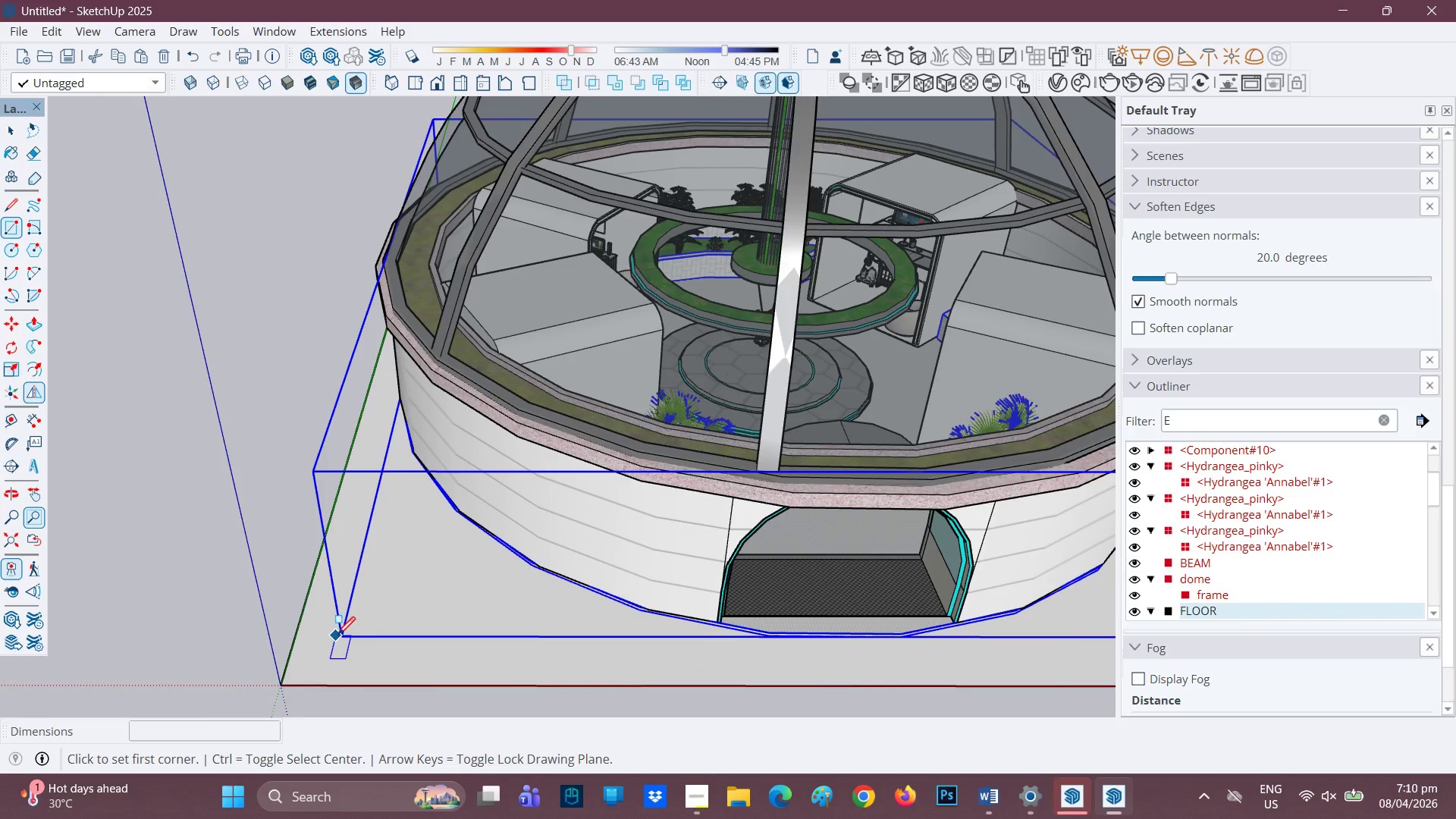 
key(R)
 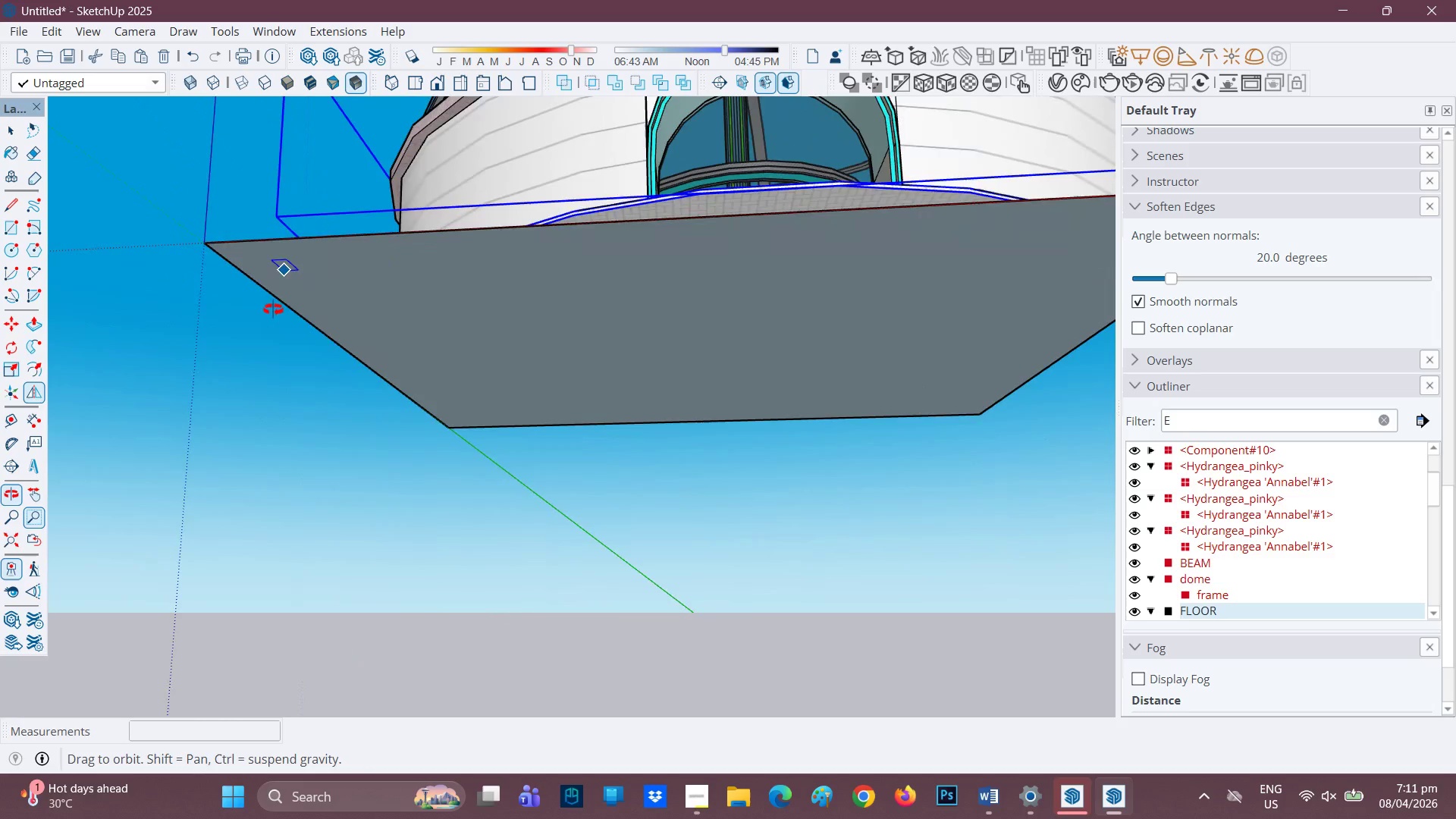 
wait(5.92)
 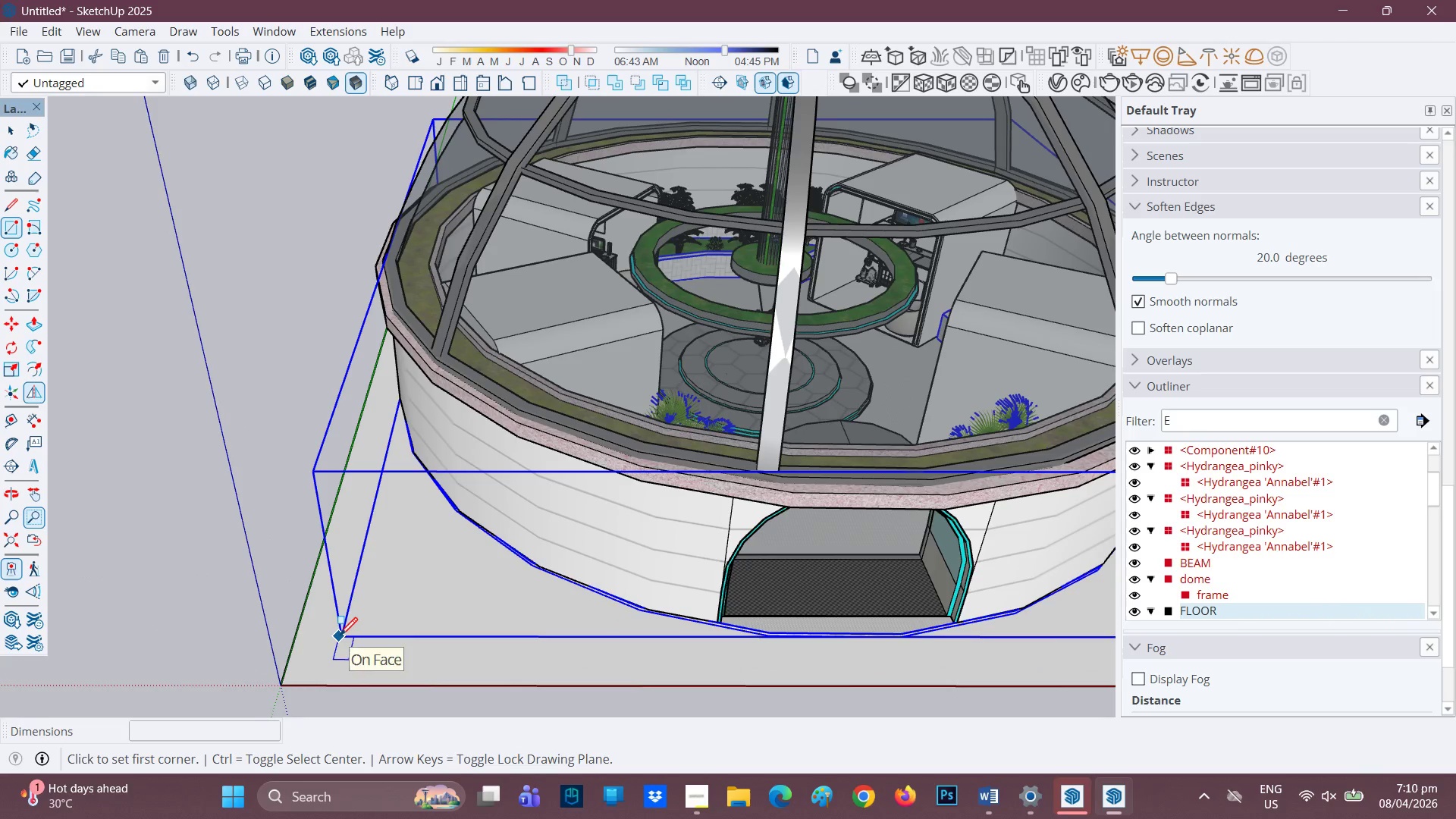 
key(R)
 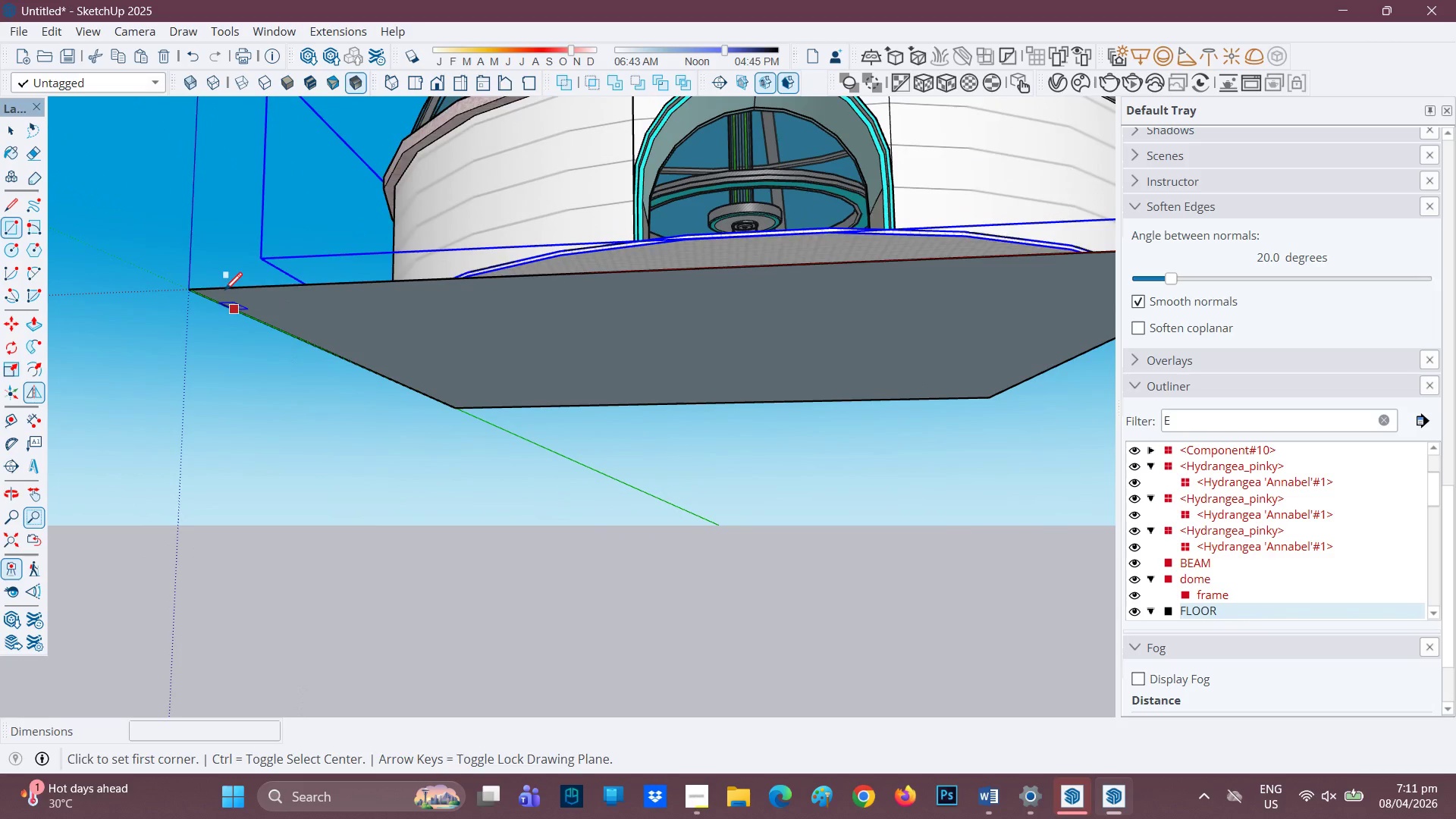 
key(Space)
 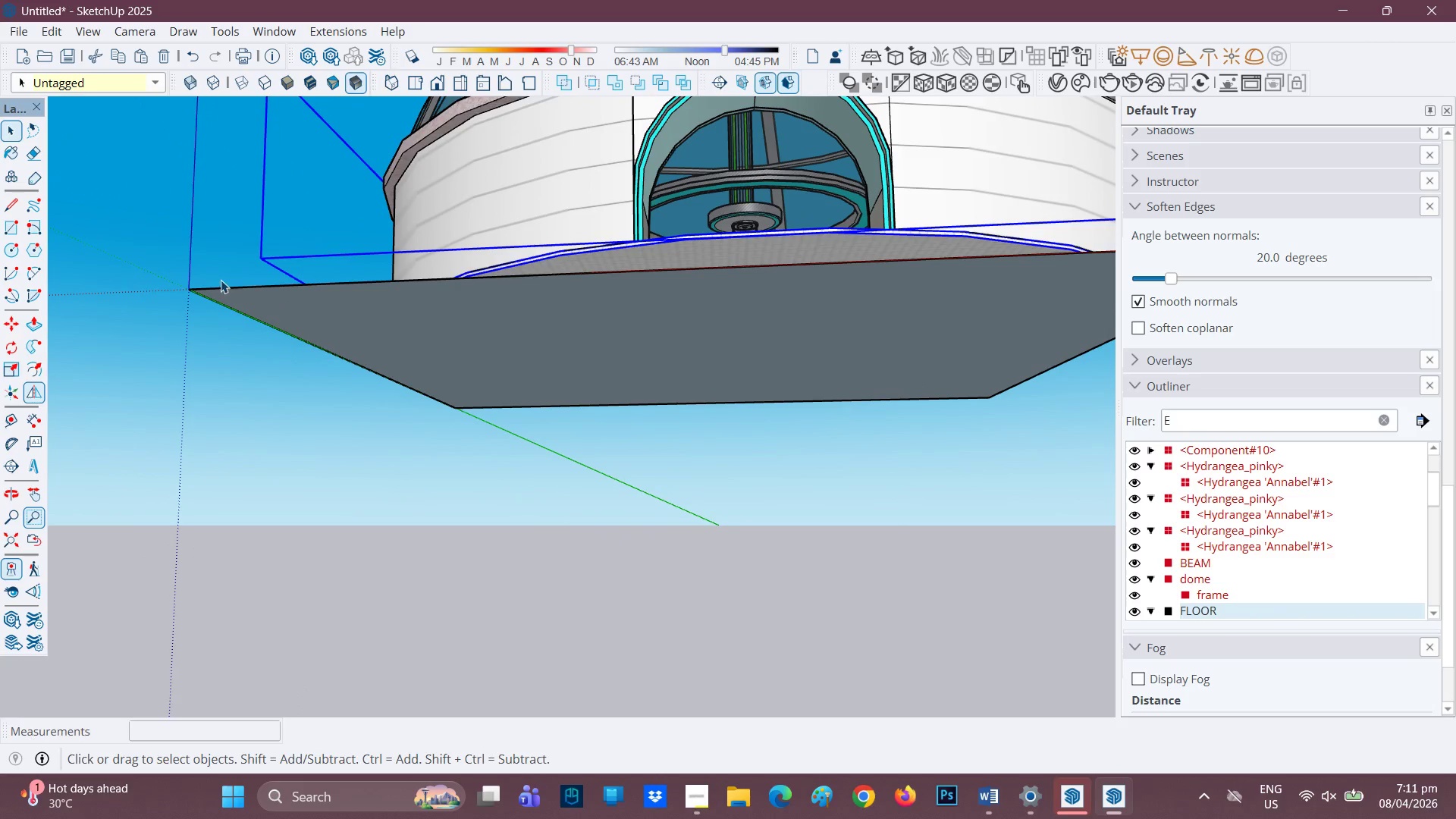 
left_click_drag(start_coordinate=[221, 280], to_coordinate=[221, 297])
 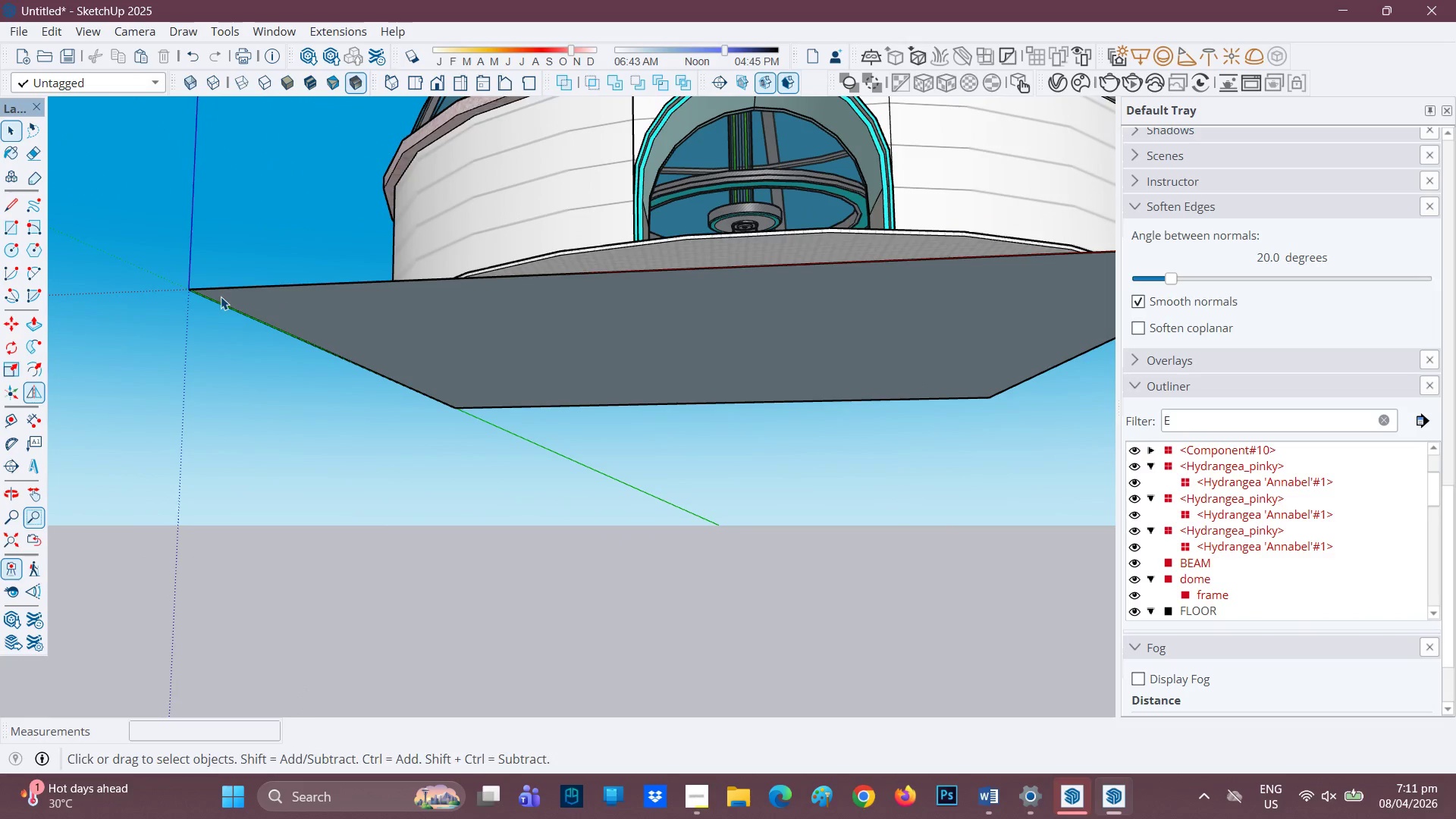 
key(E)
 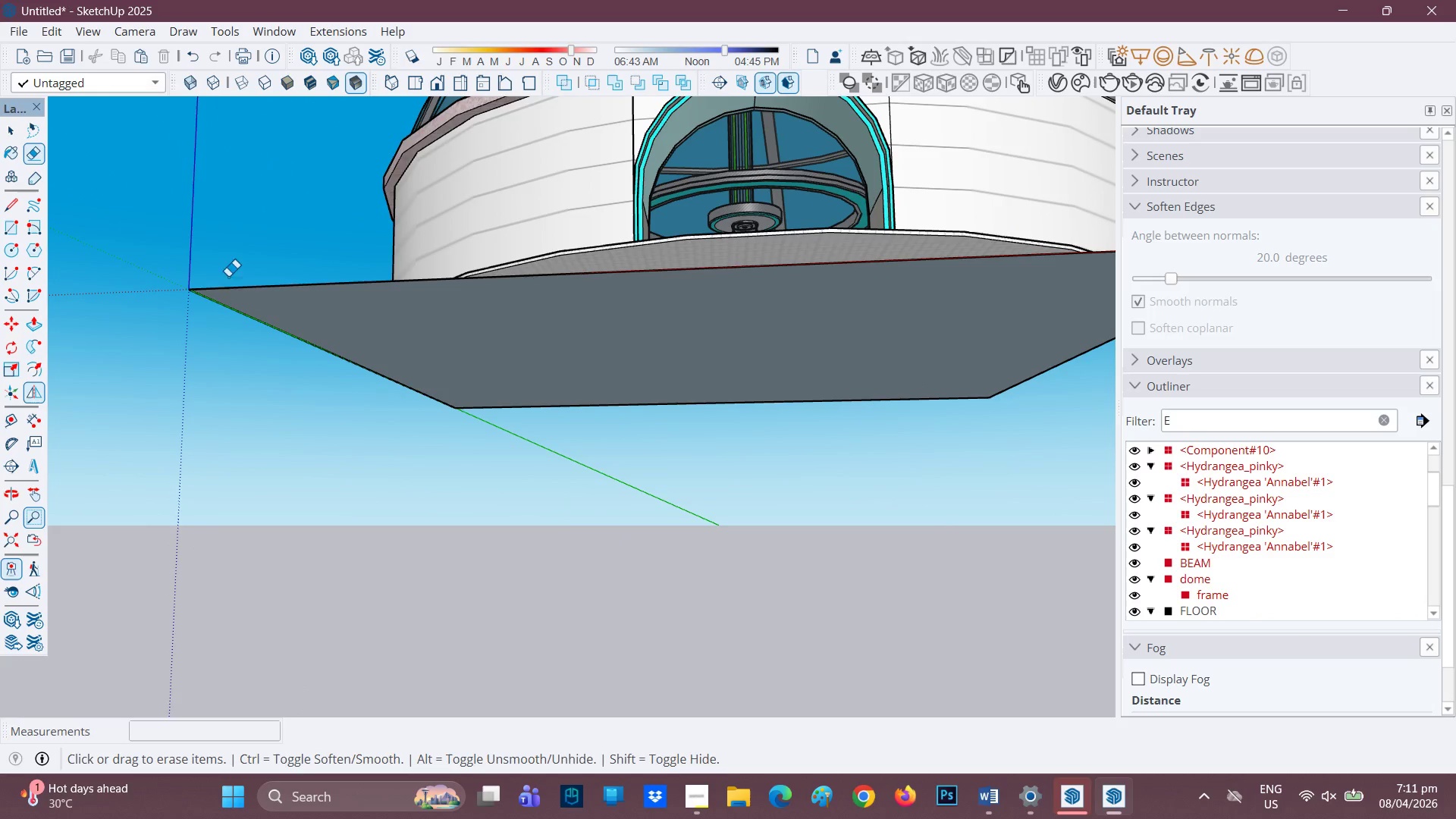 
left_click_drag(start_coordinate=[228, 278], to_coordinate=[219, 319])
 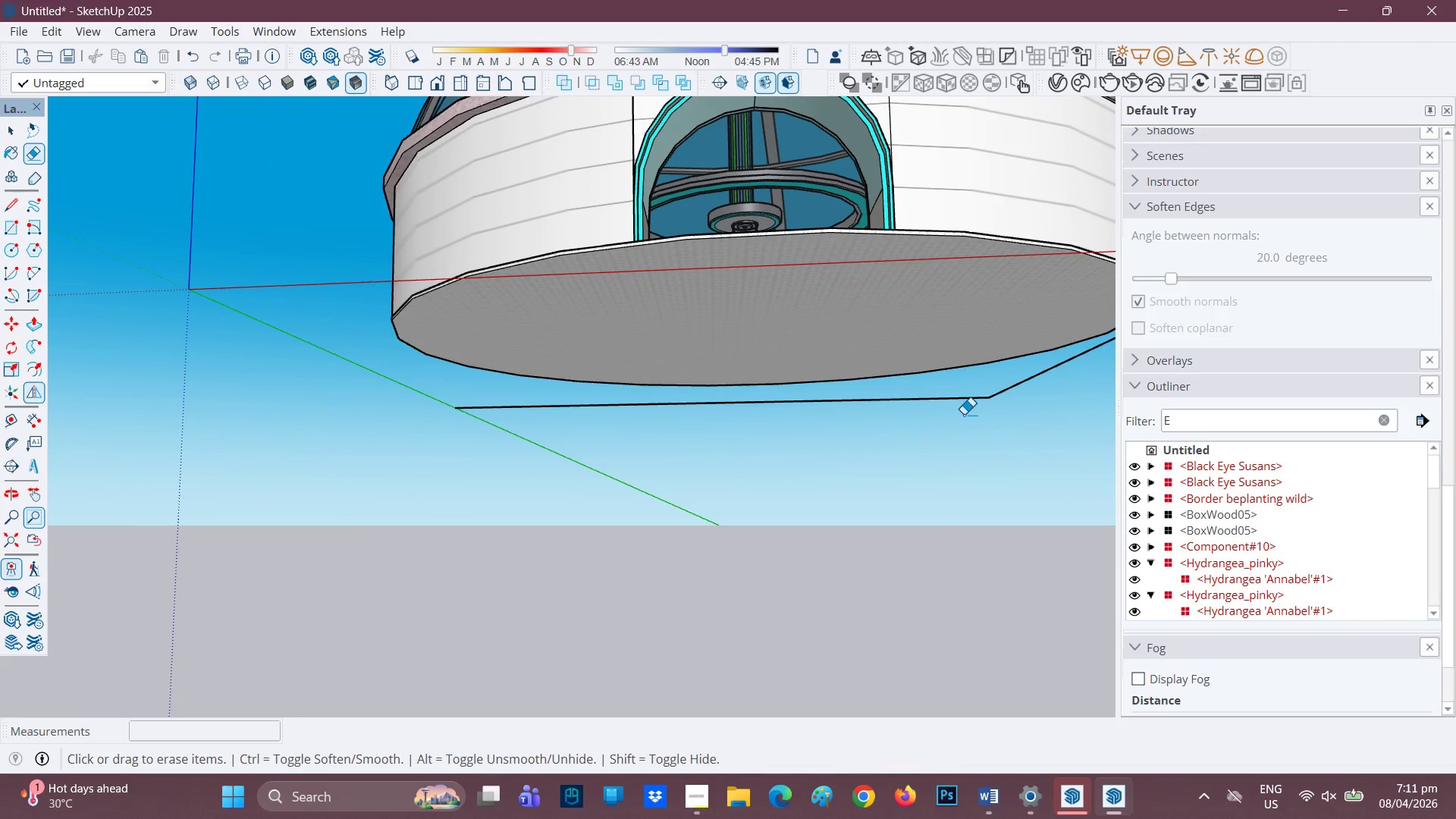 
key(E)
 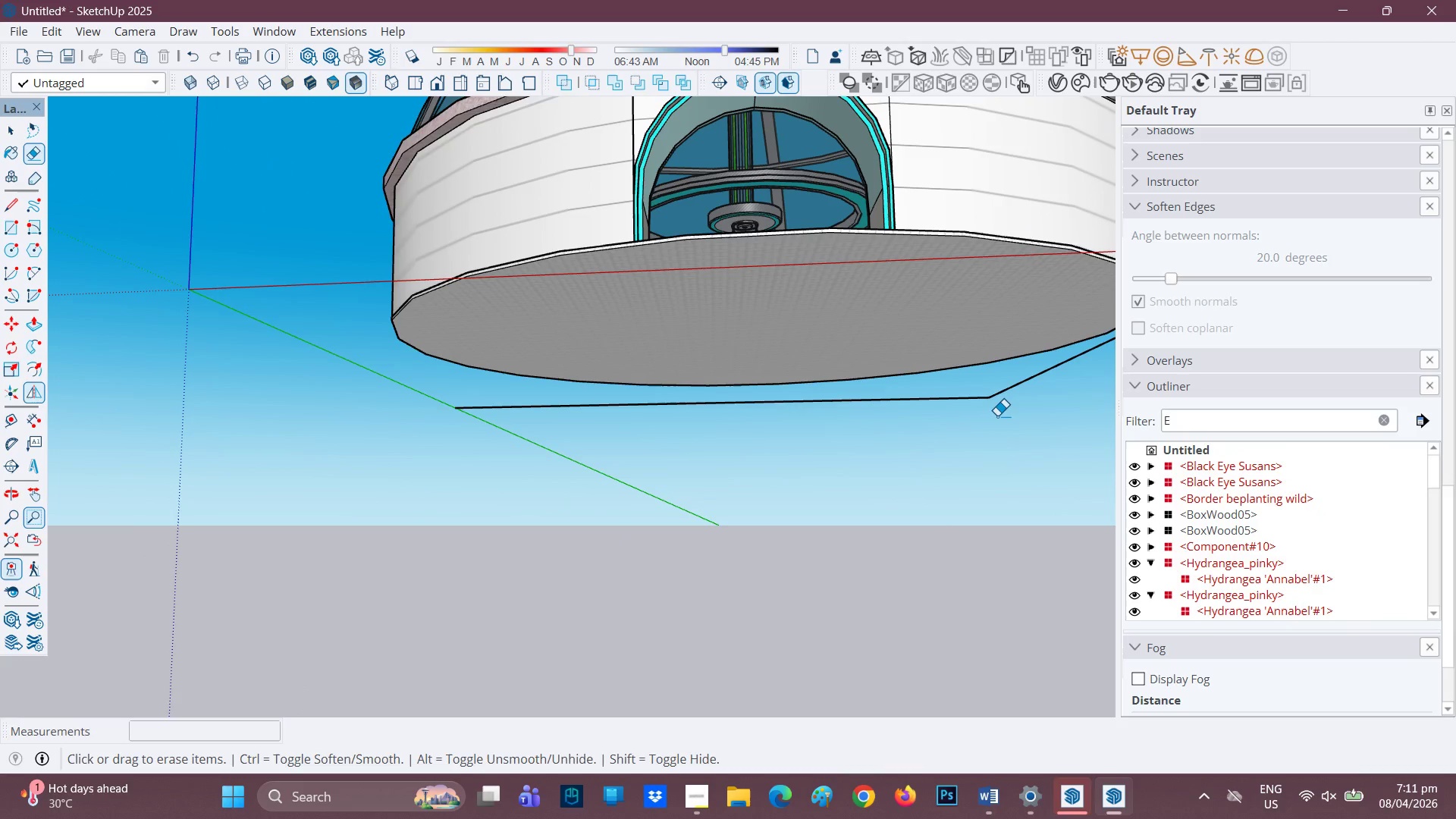 
left_click_drag(start_coordinate=[997, 416], to_coordinate=[965, 406])
 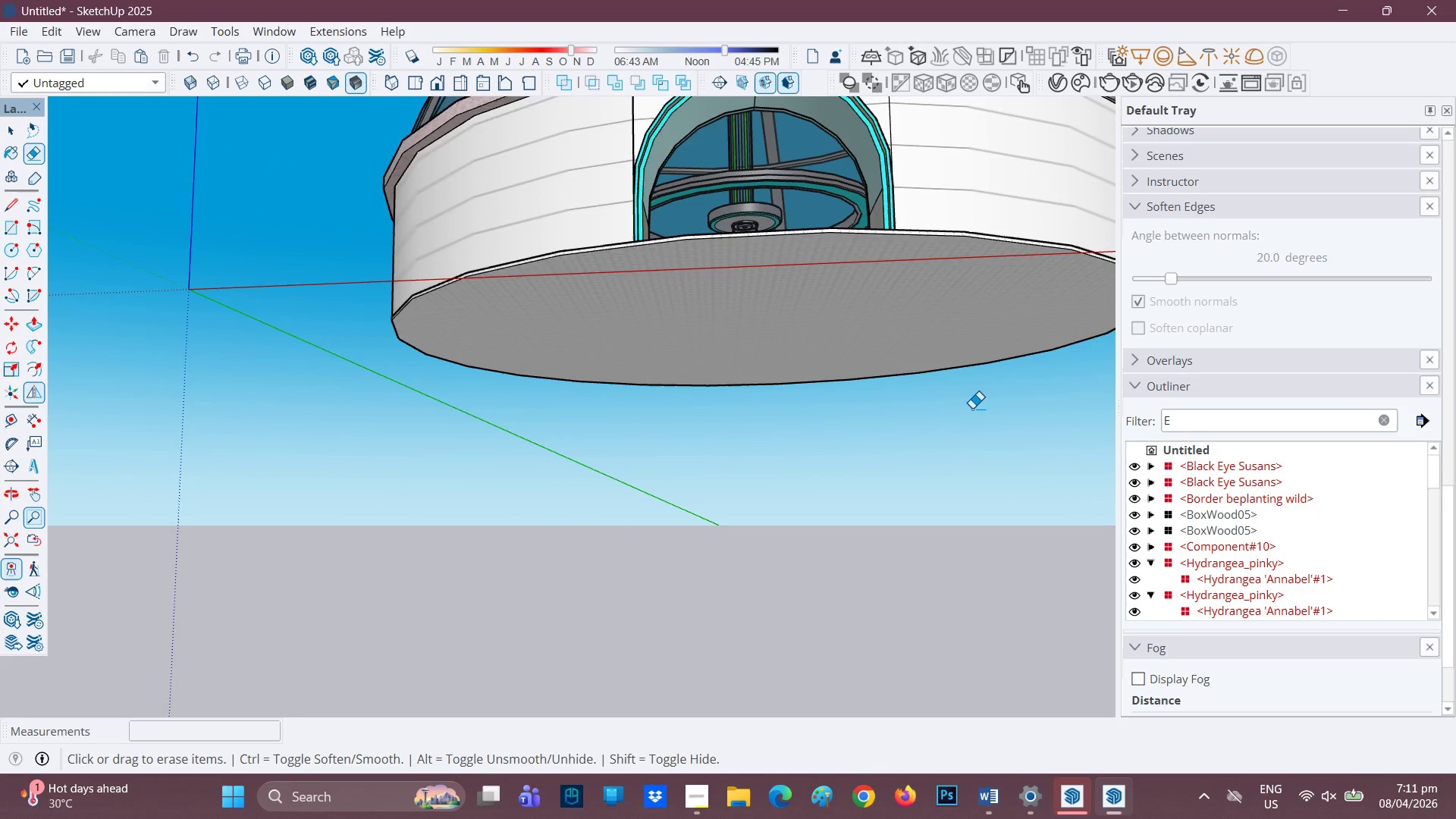 
scroll: coordinate [965, 424], scroll_direction: down, amount: 4.0
 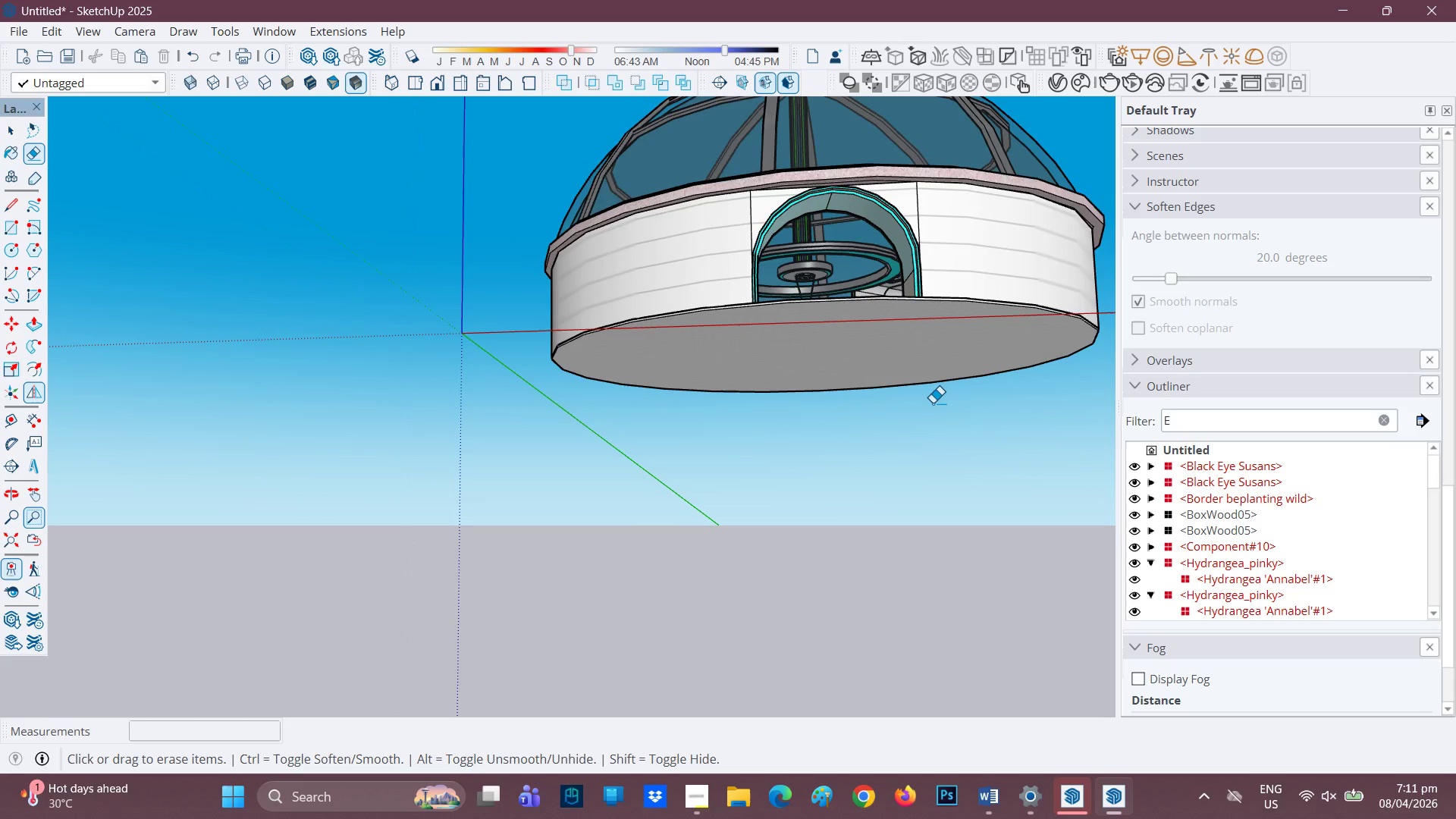 
key(H)
 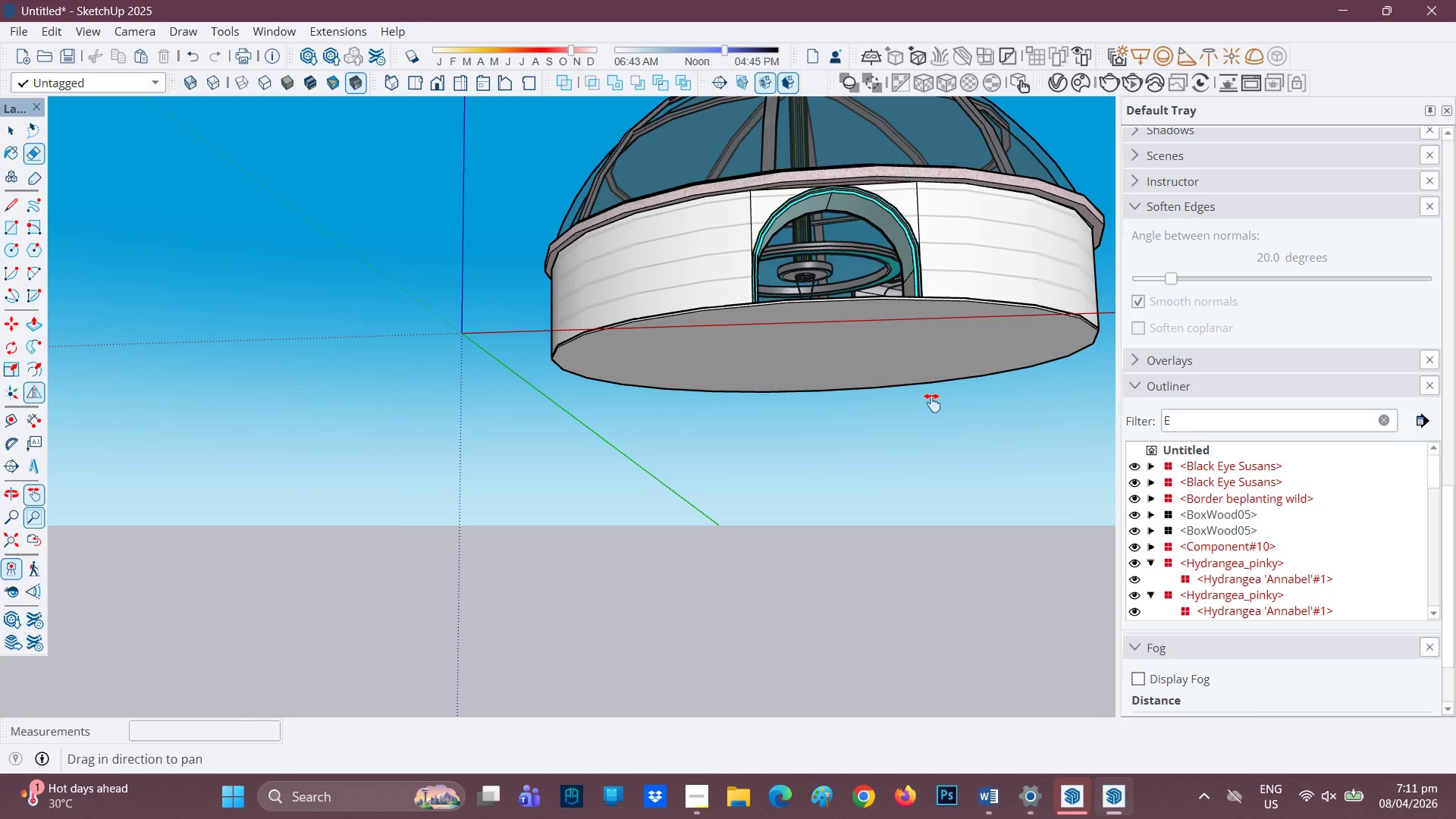 
left_click_drag(start_coordinate=[932, 403], to_coordinate=[817, 453])
 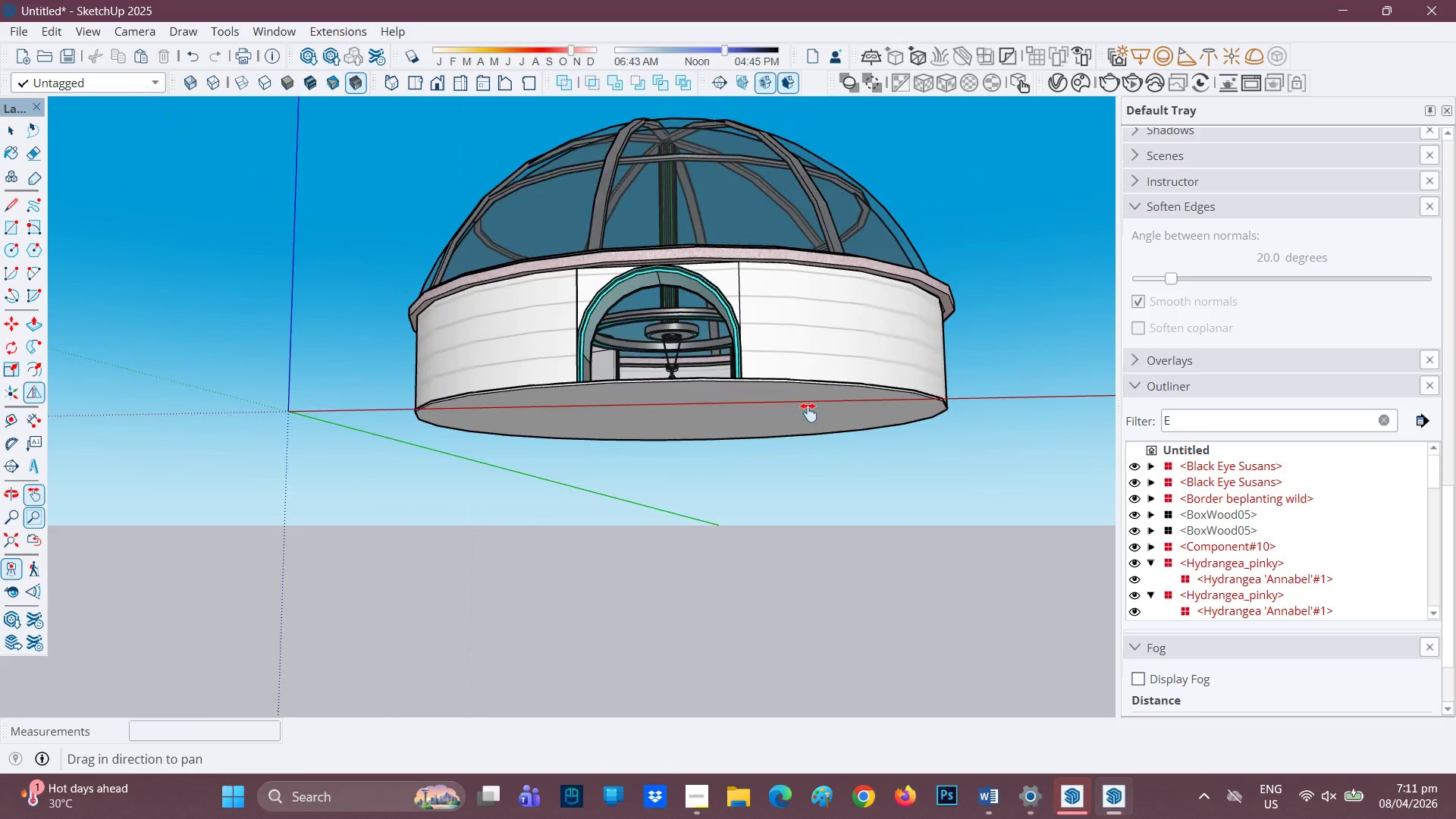 
scroll: coordinate [809, 413], scroll_direction: up, amount: 1.0
 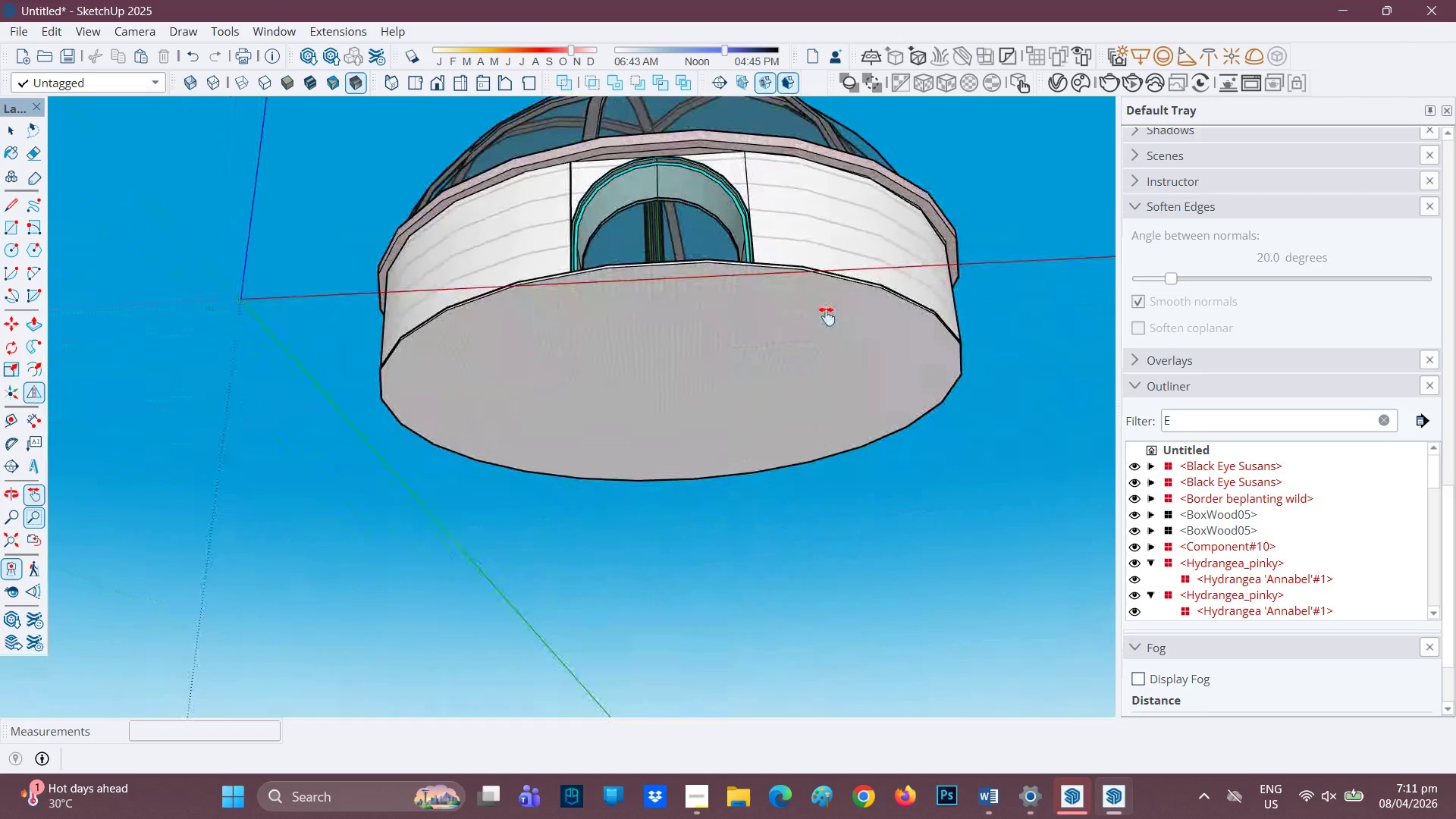 
key(Space)
 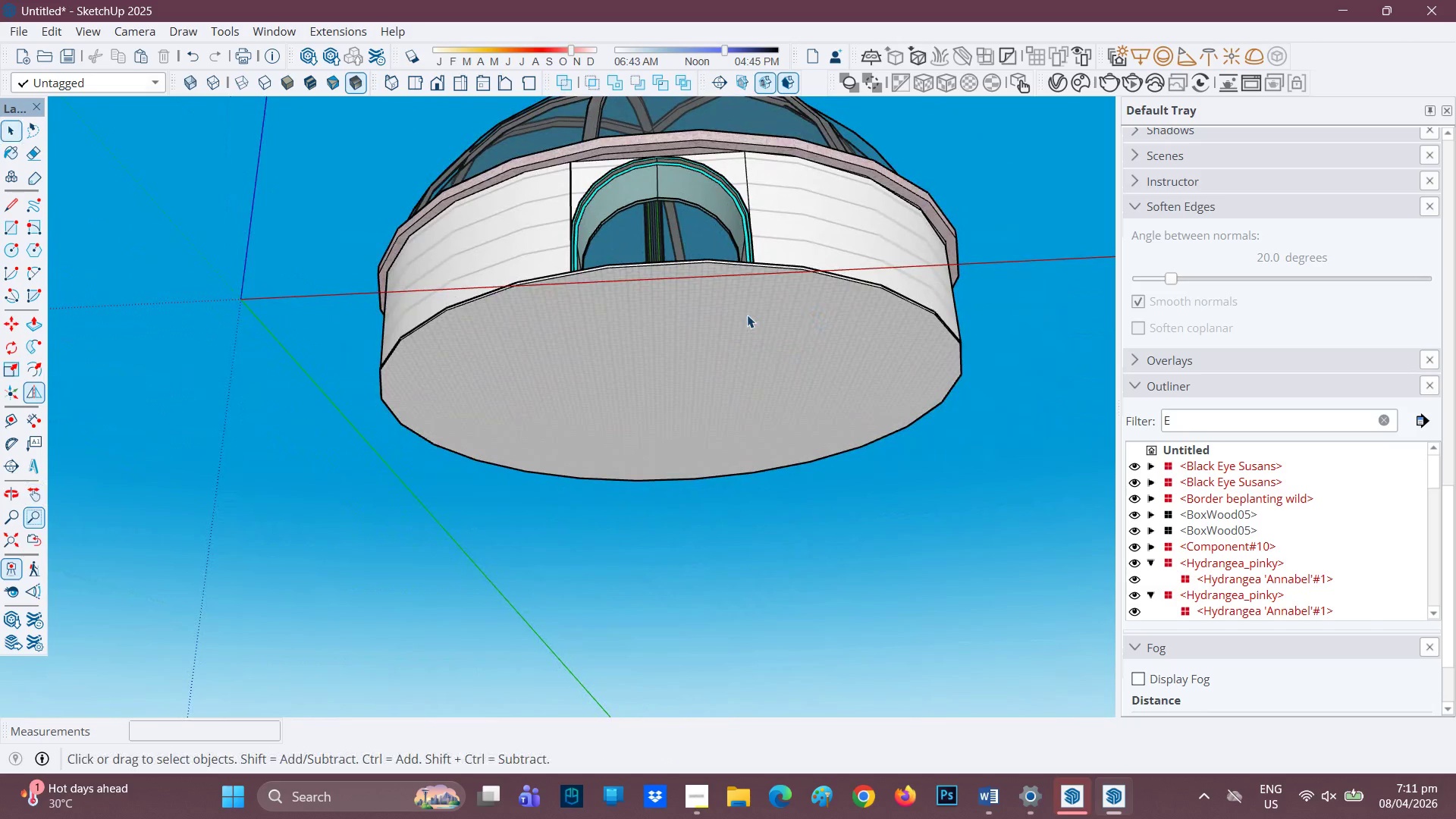 
left_click([747, 315])
 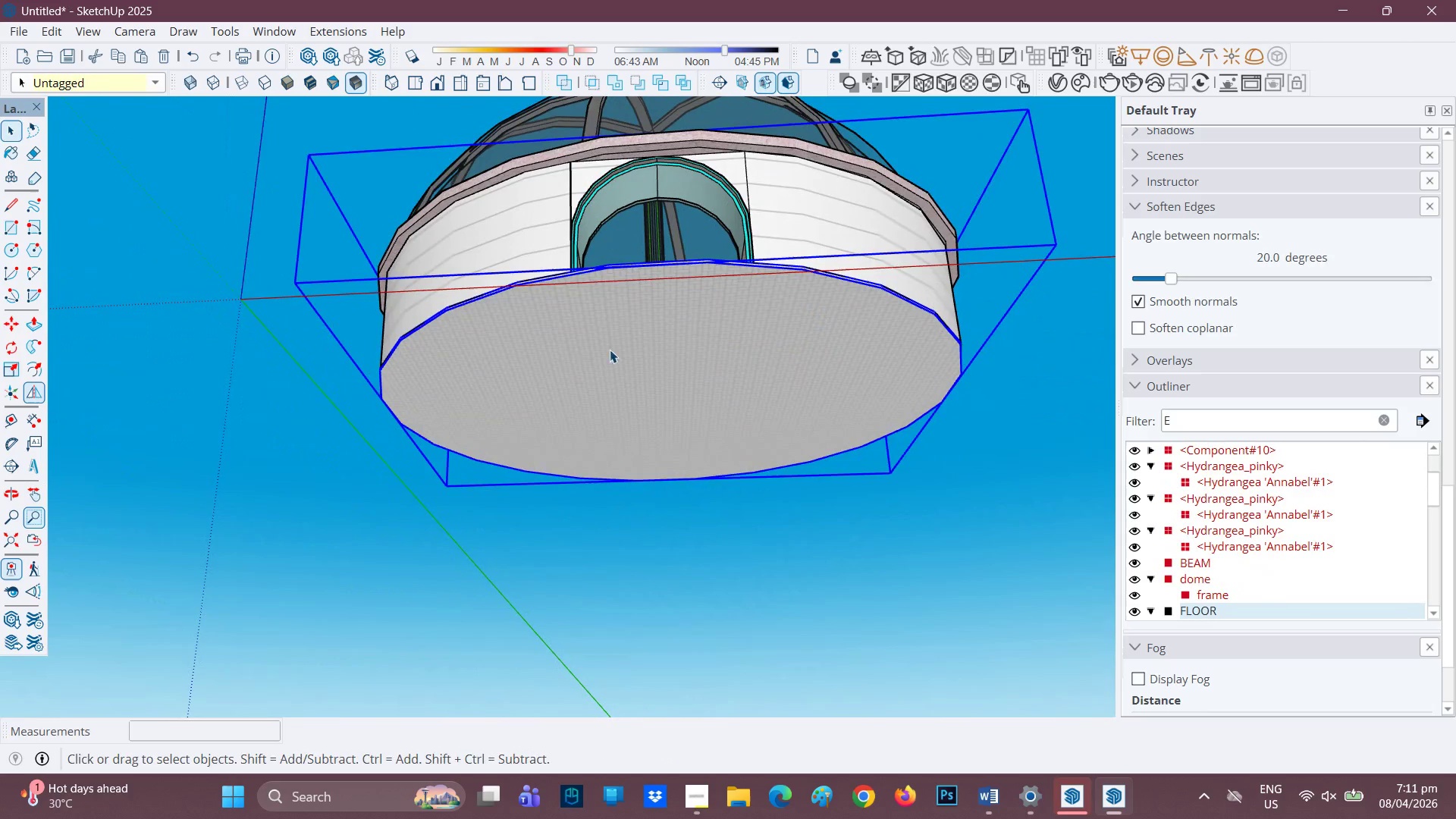 
key(R)
 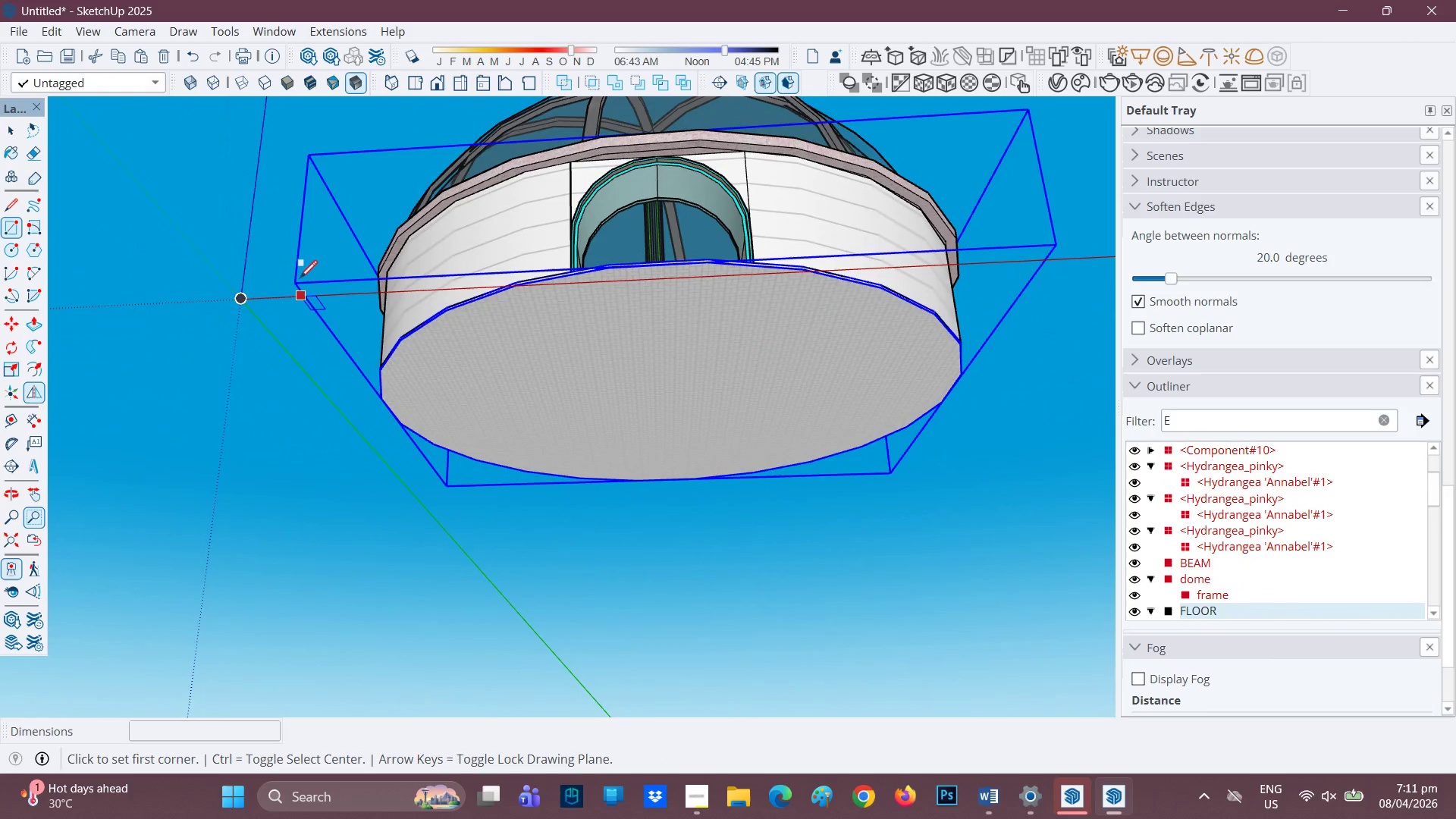 
scroll: coordinate [315, 375], scroll_direction: up, amount: 2.0
 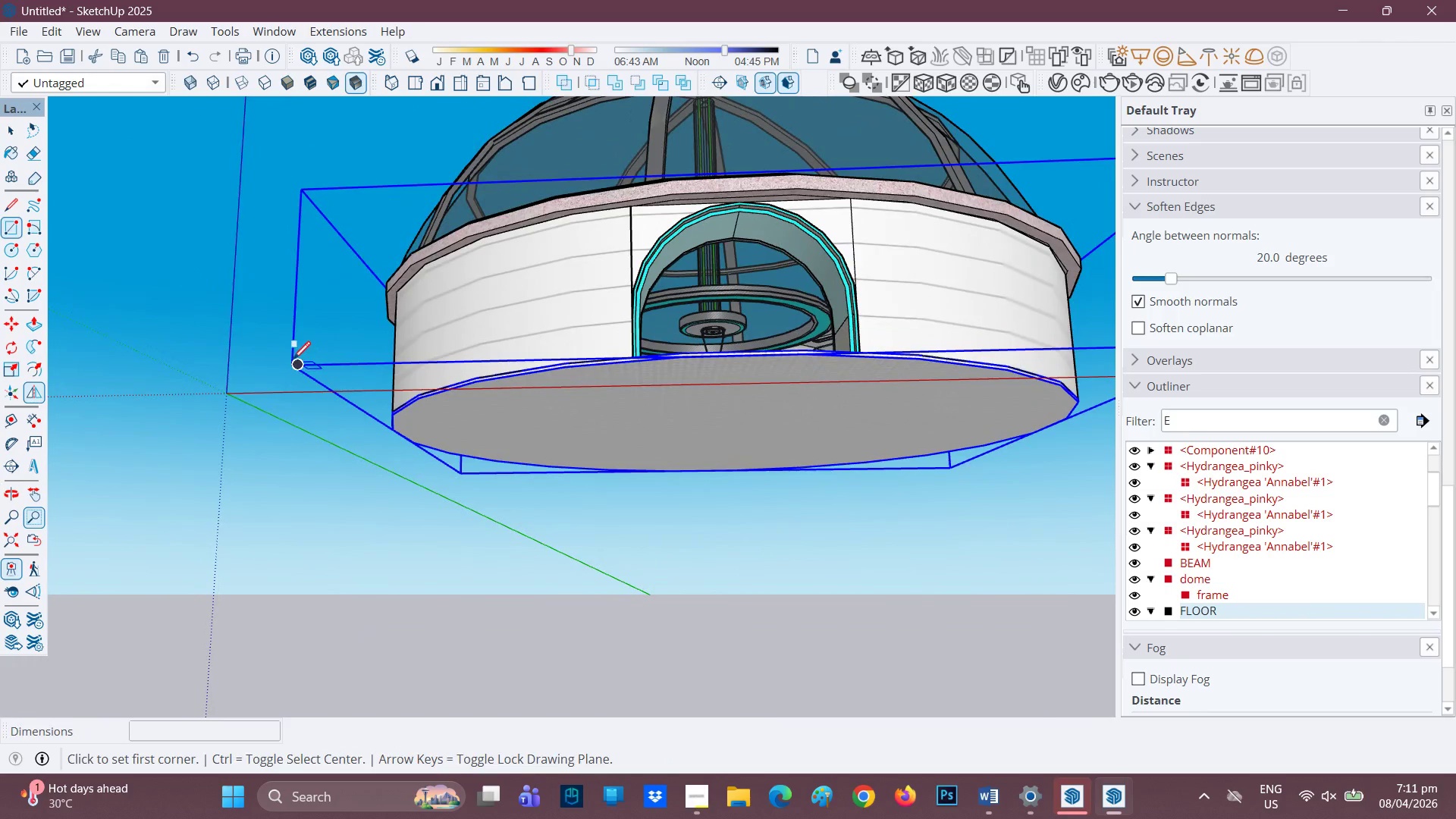 
left_click([293, 361])
 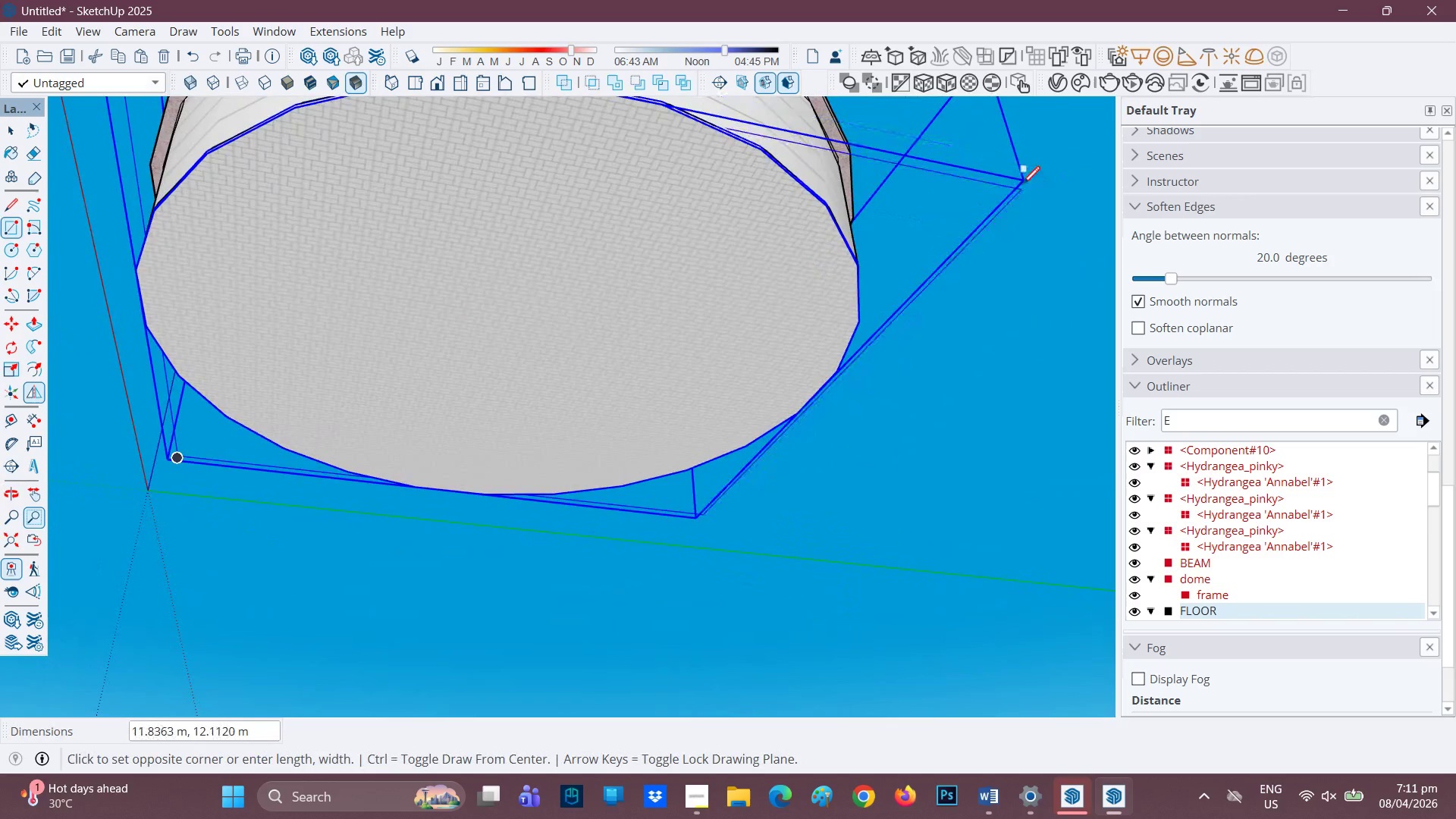 
wait(6.11)
 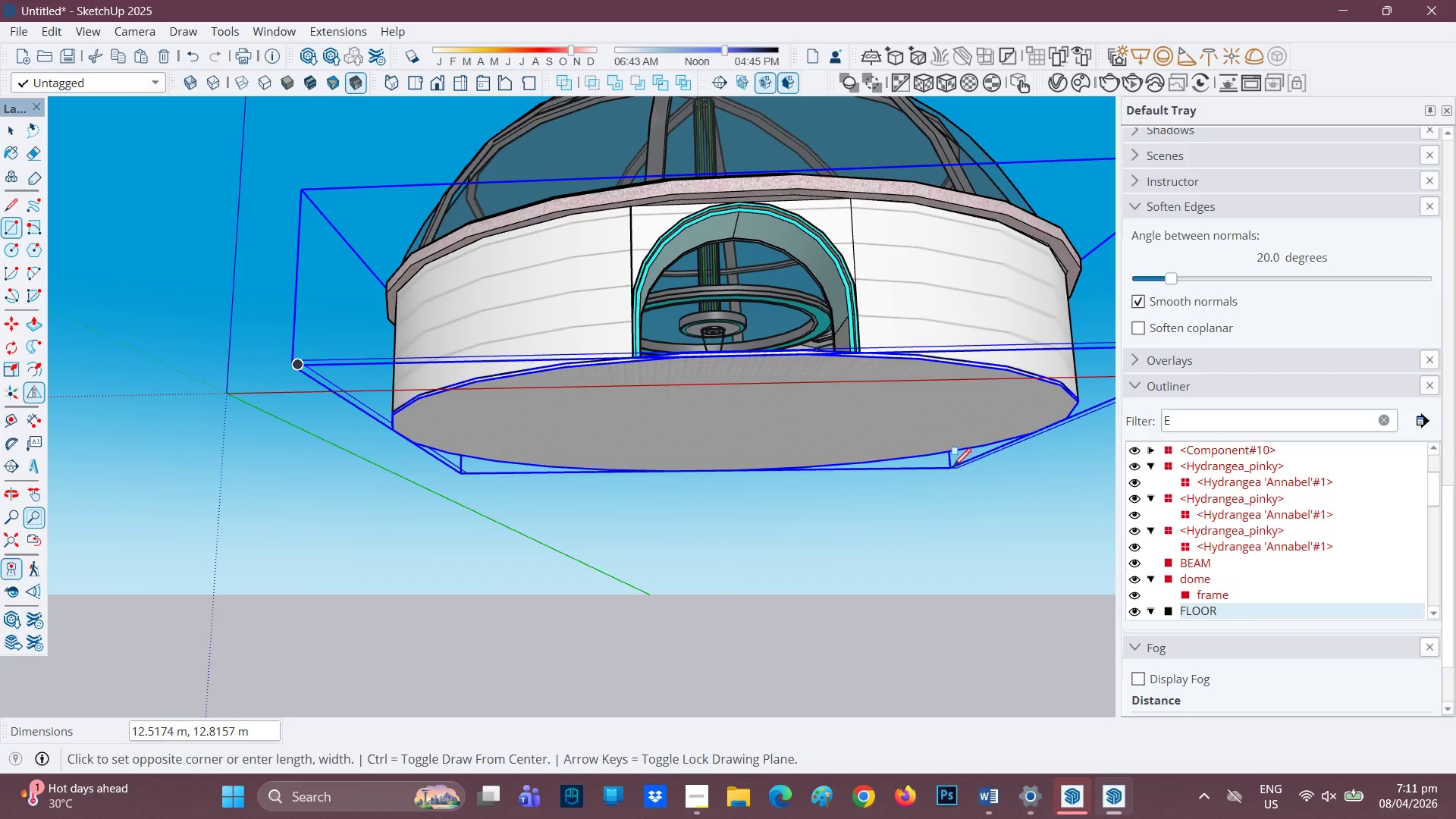 
left_click([1025, 178])
 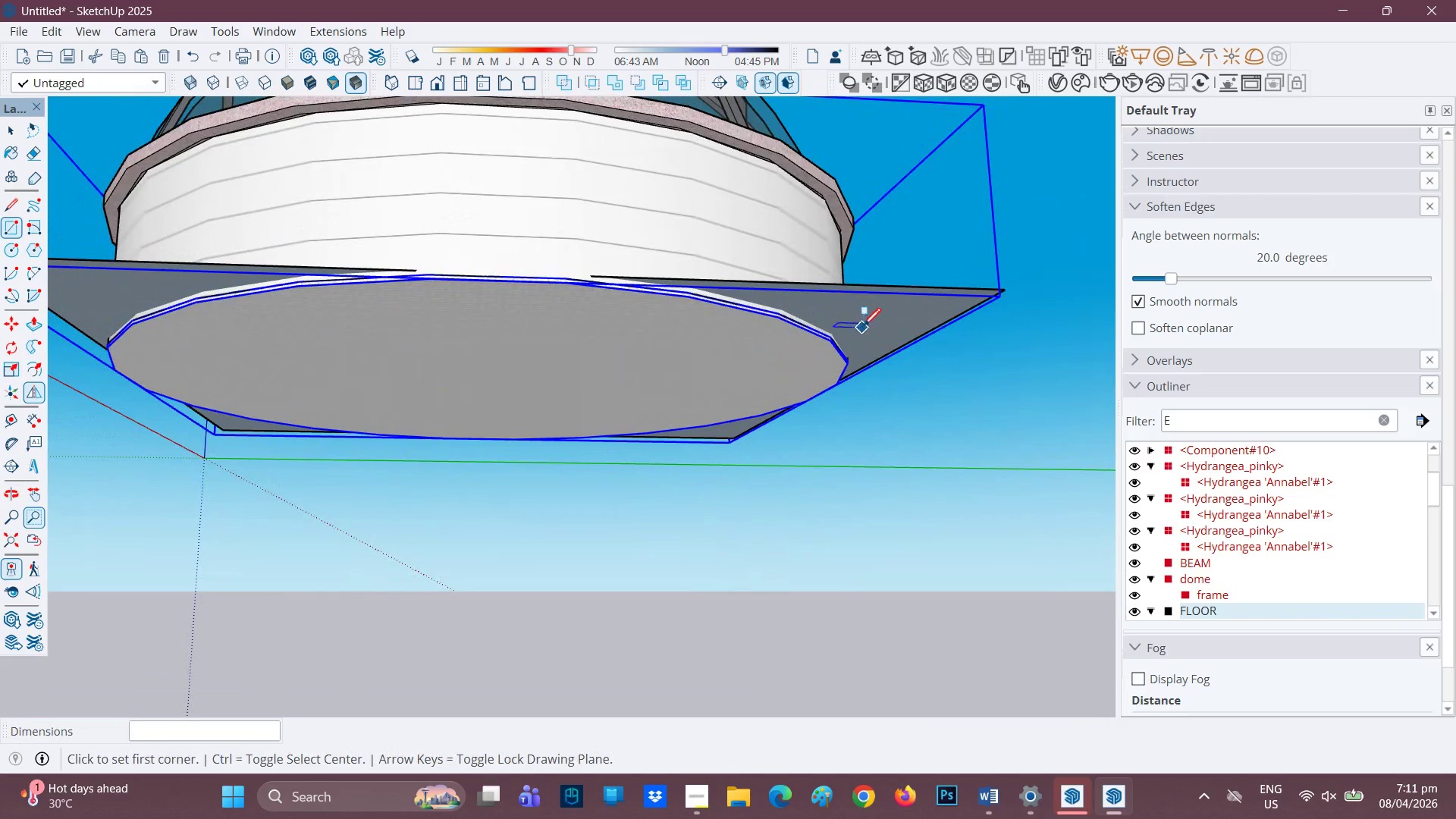 
key(P)
 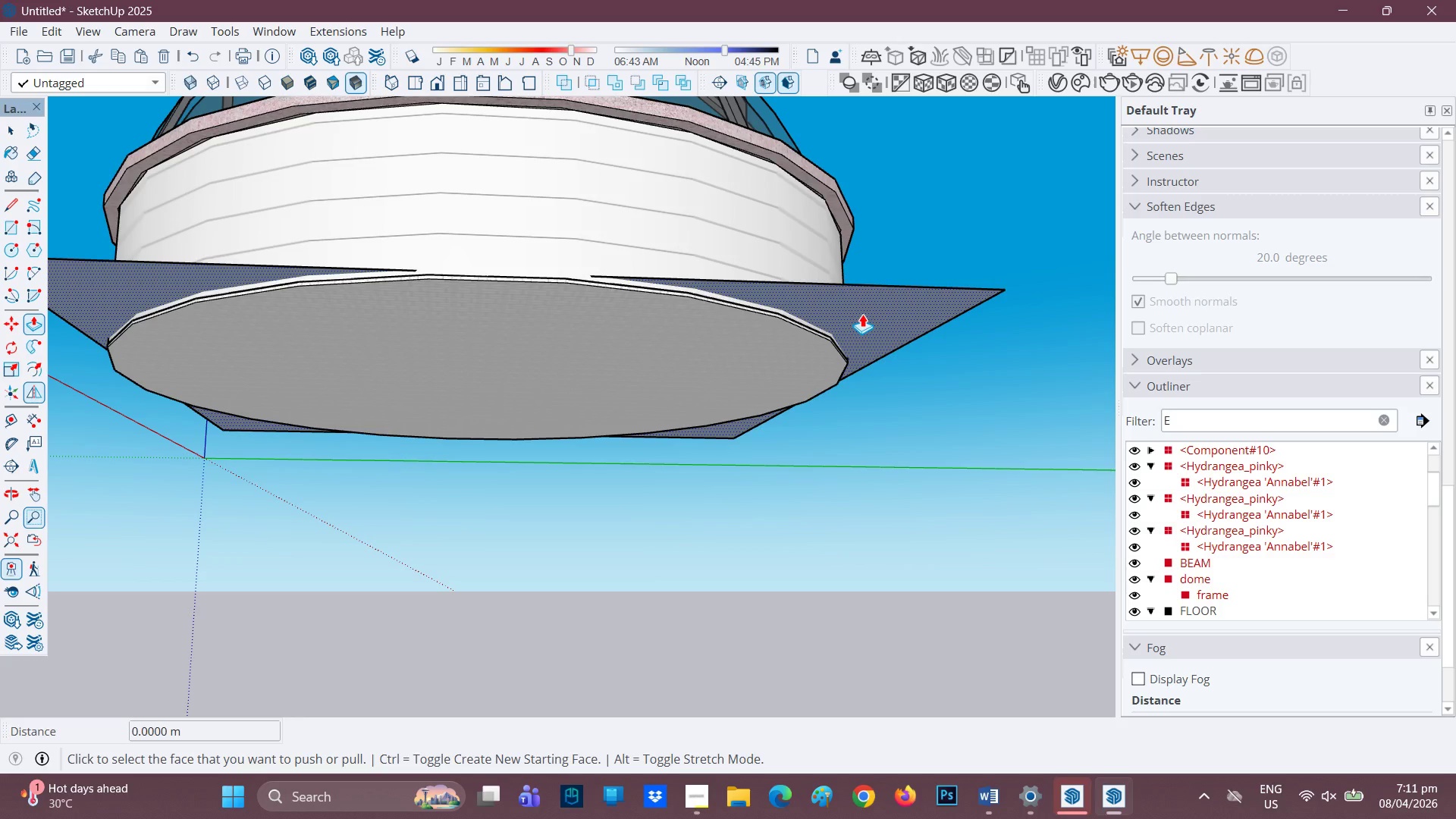 
left_click([862, 314])
 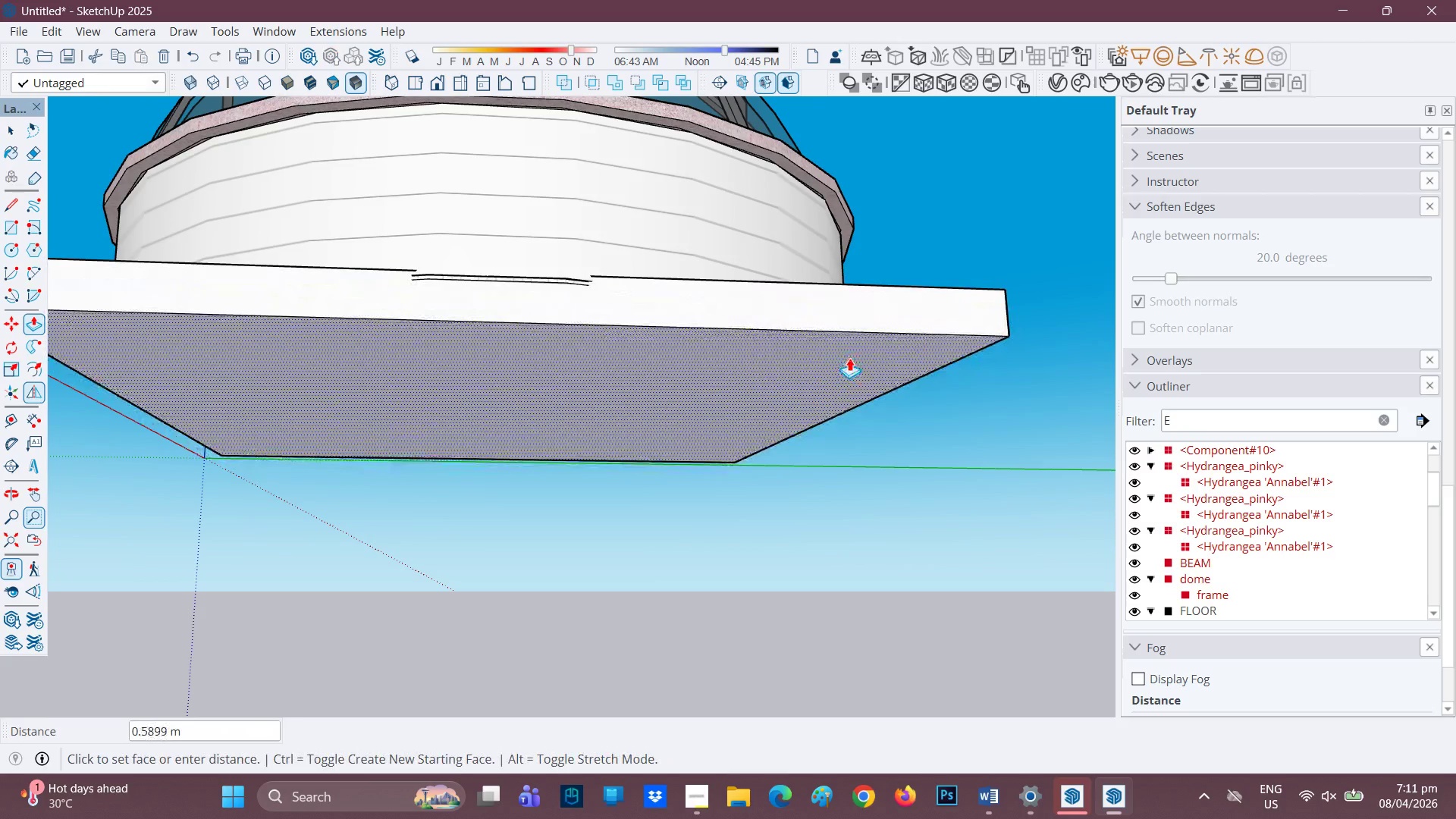 
left_click([849, 358])
 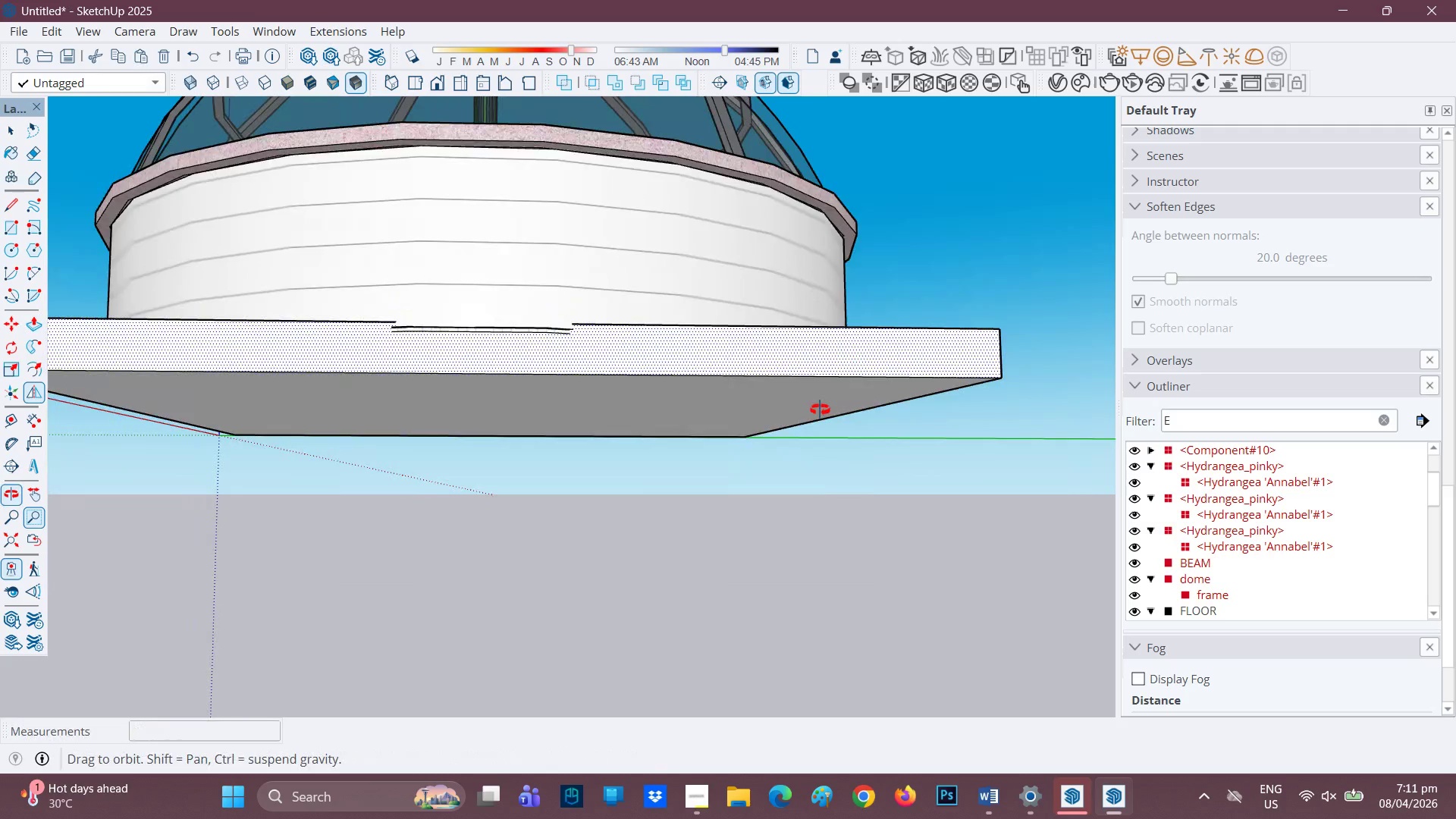 
key(Space)
 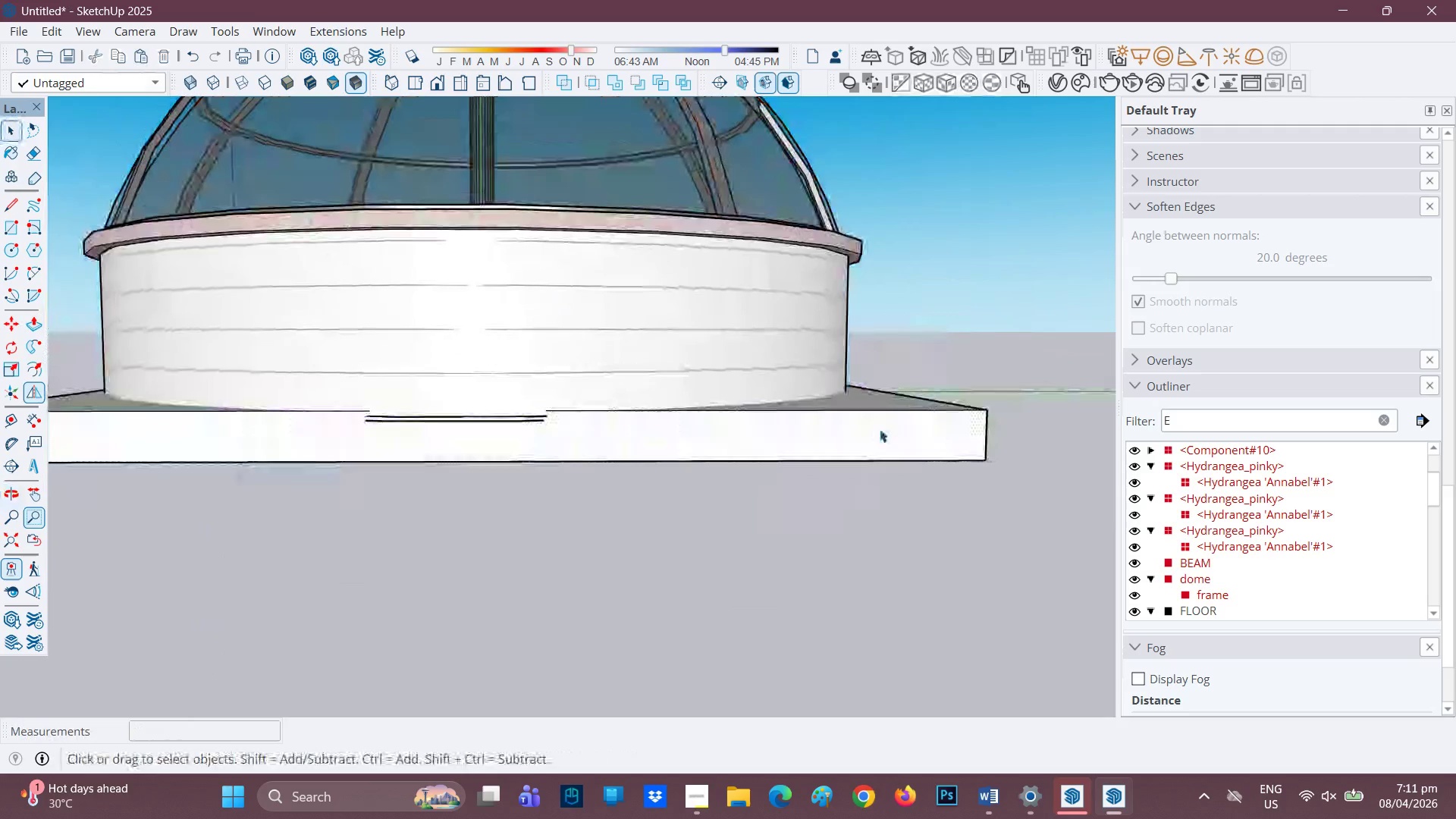 
double_click([880, 429])
 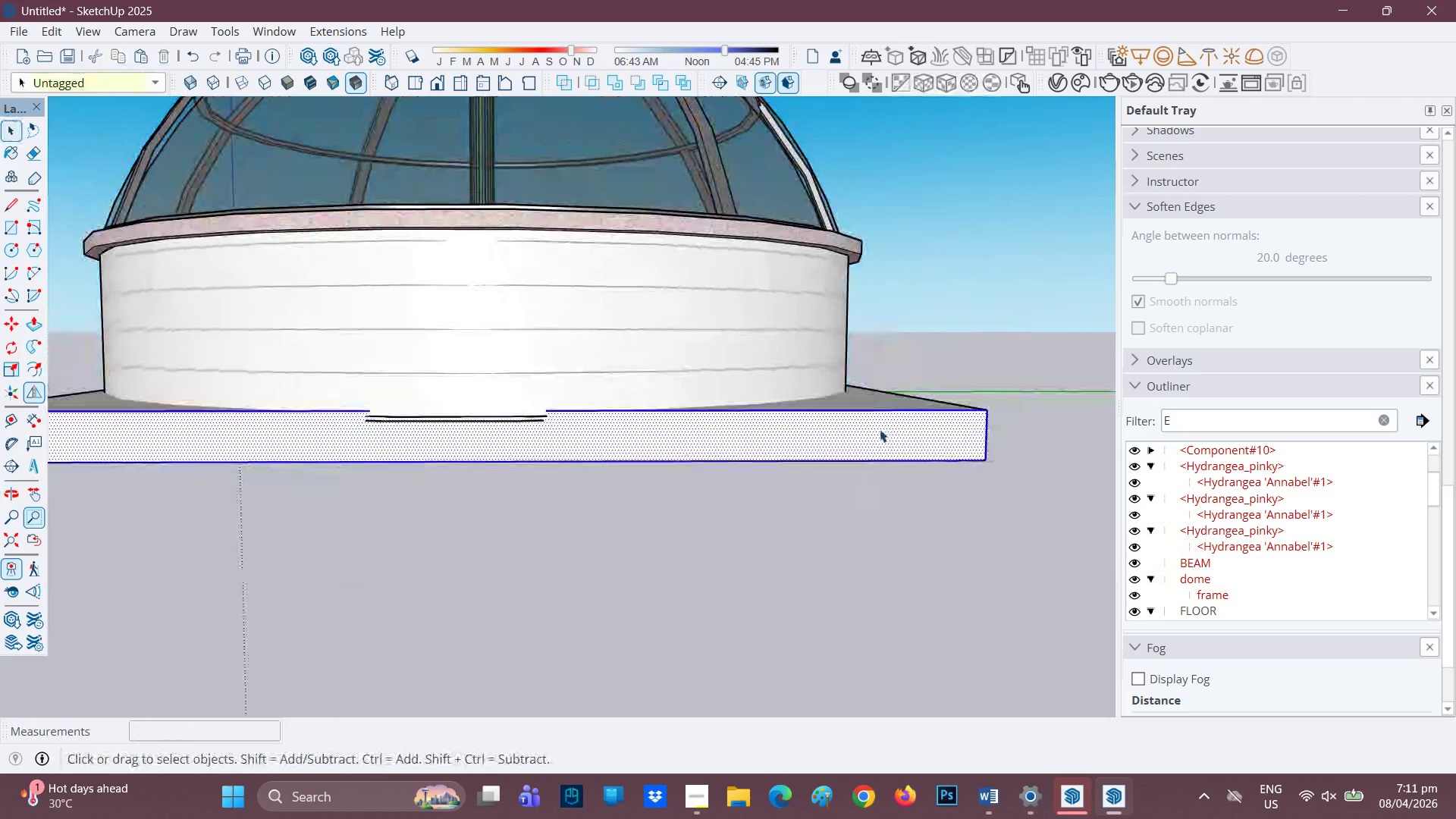 
triple_click([880, 429])
 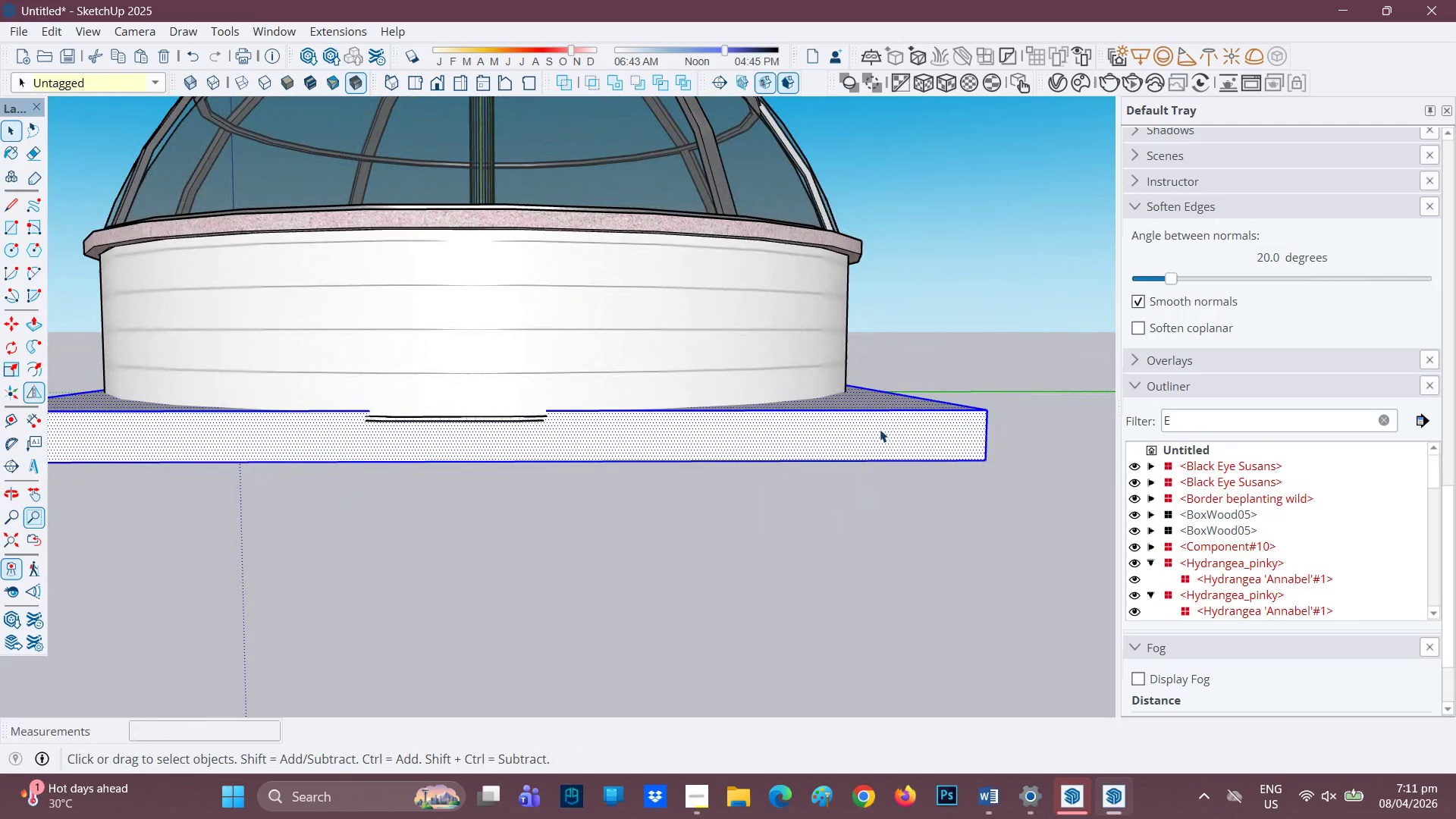 
key(Control+Z)
 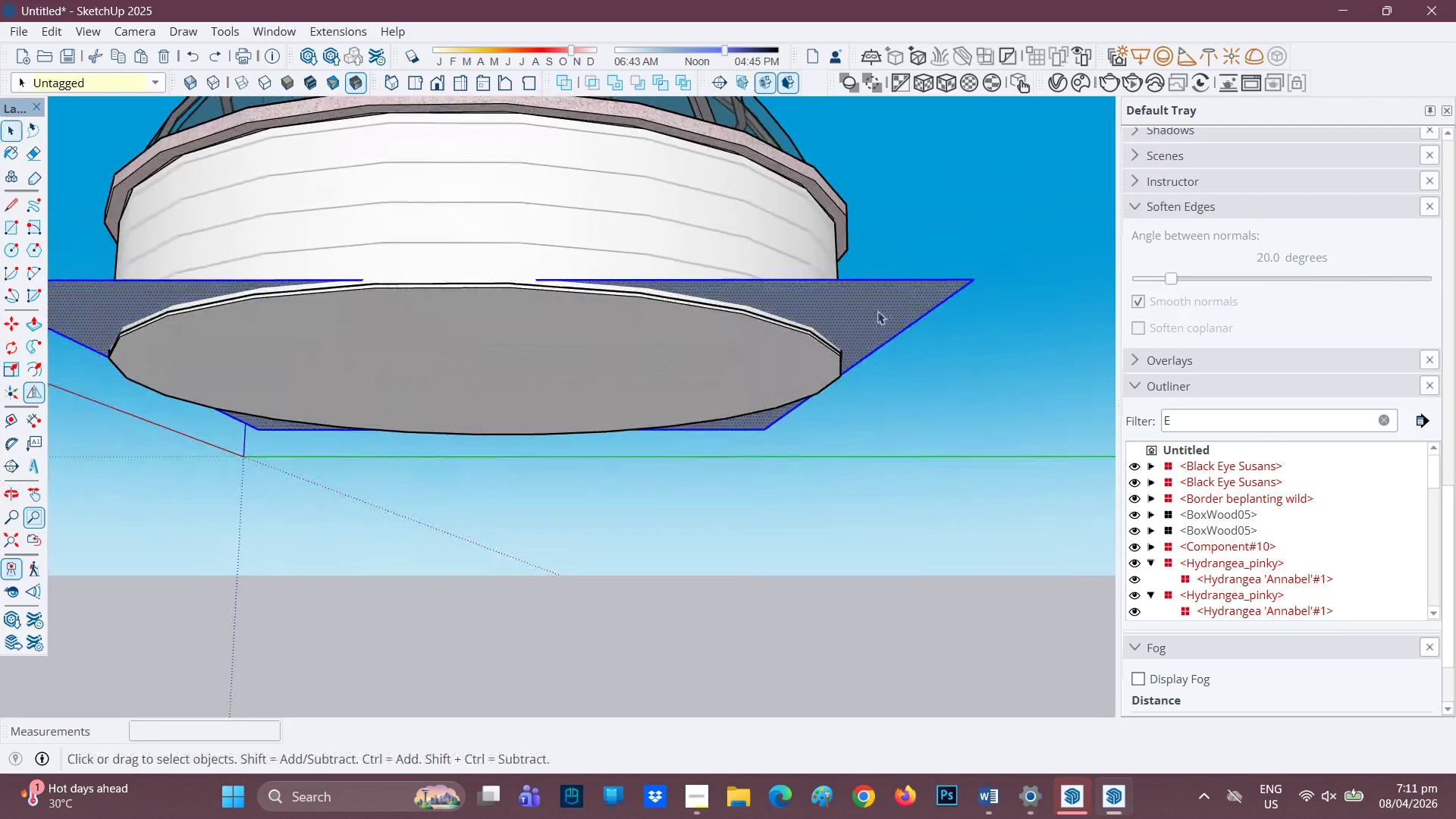 
type(P0.5)
 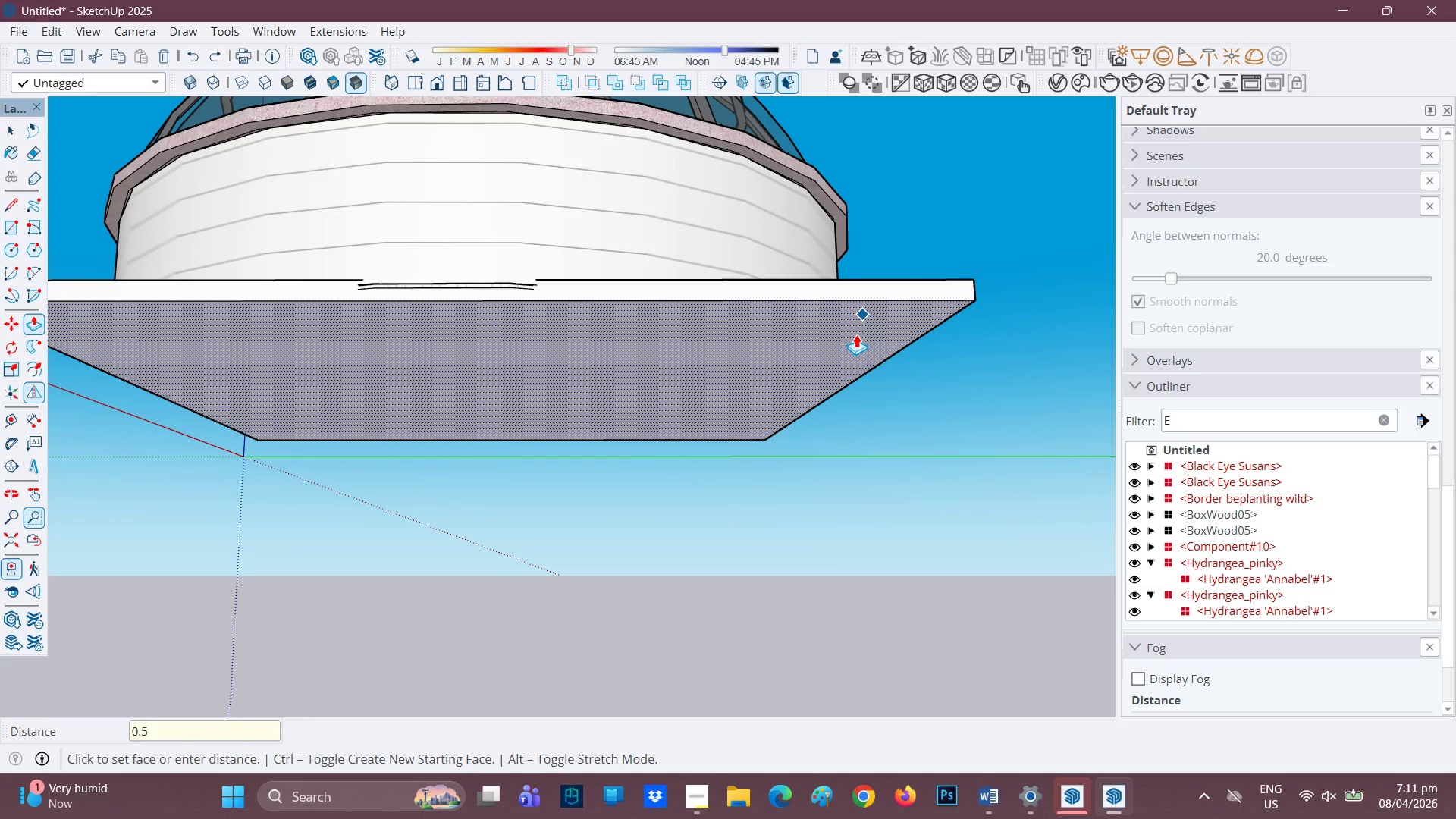 
key(Enter)
 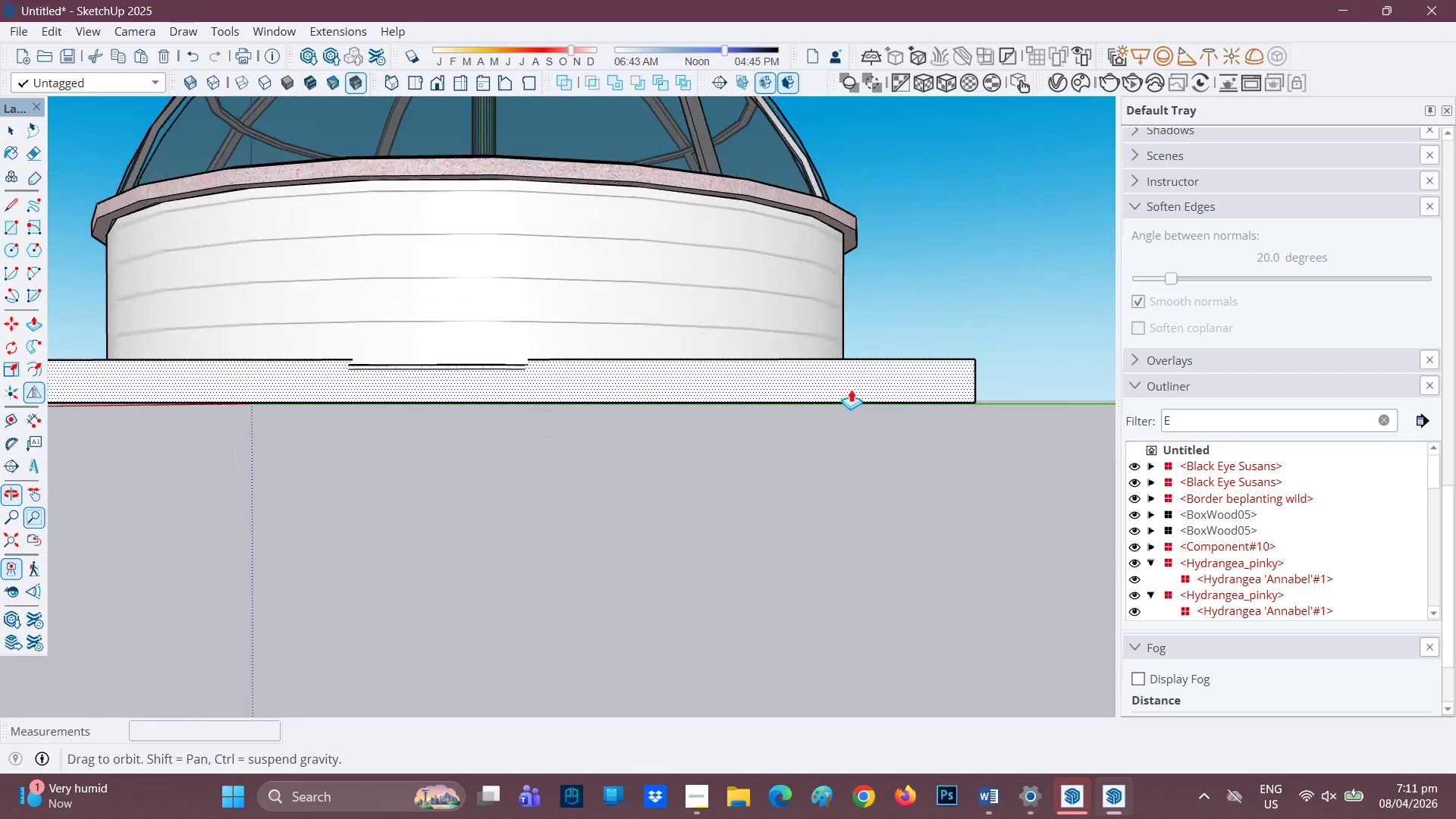 
key(Space)
 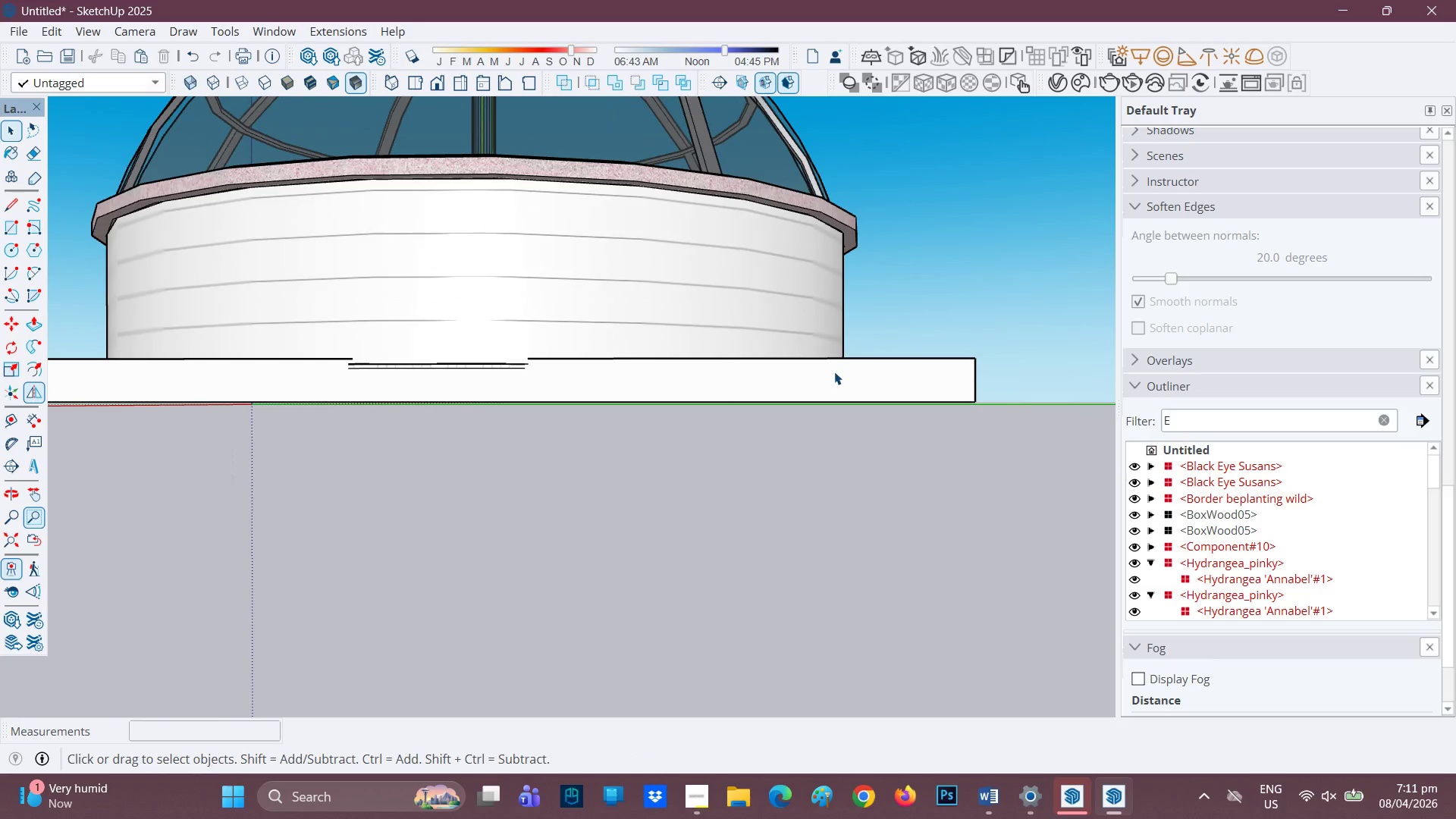 
double_click([834, 372])
 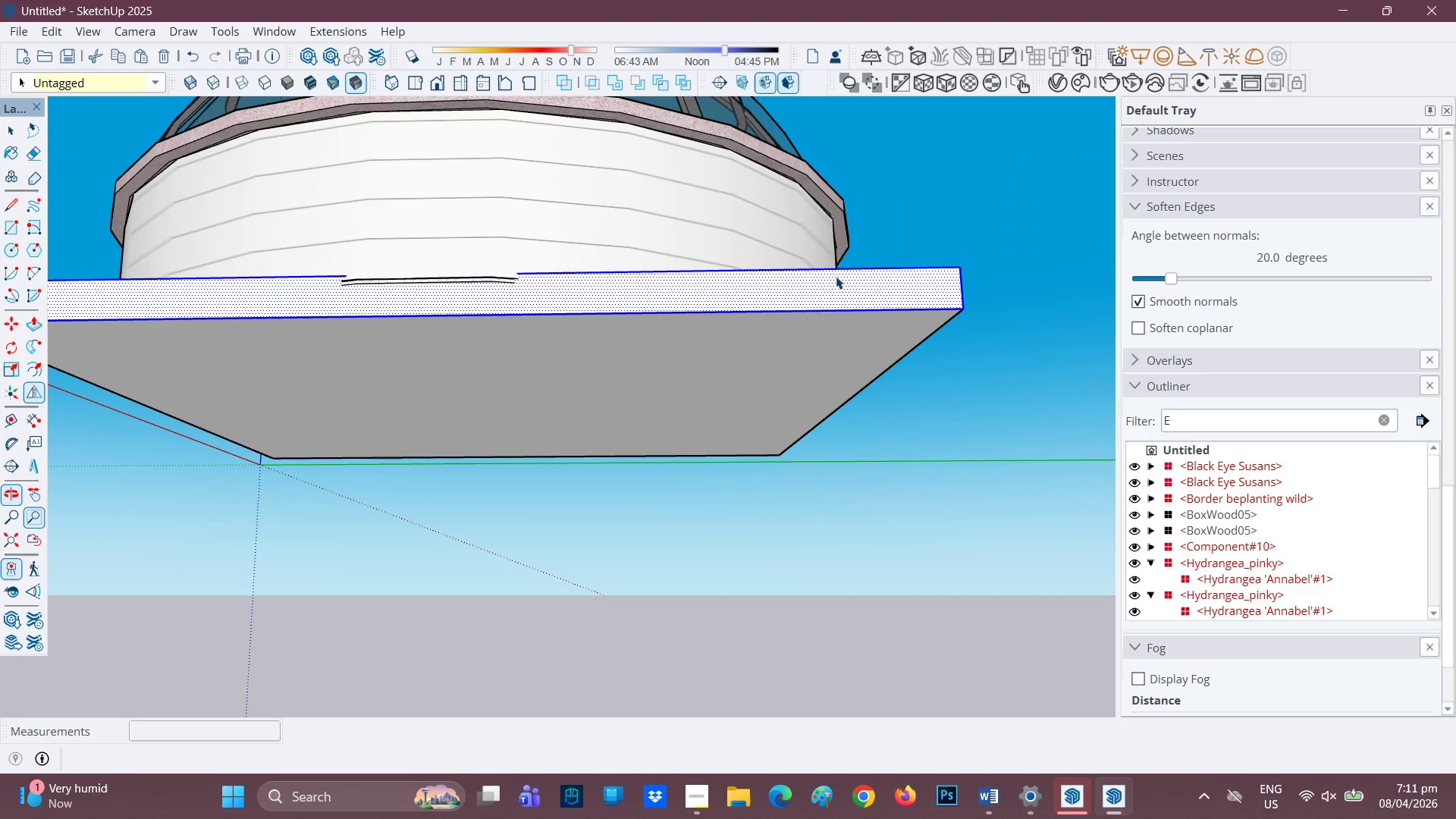 
double_click([830, 301])
 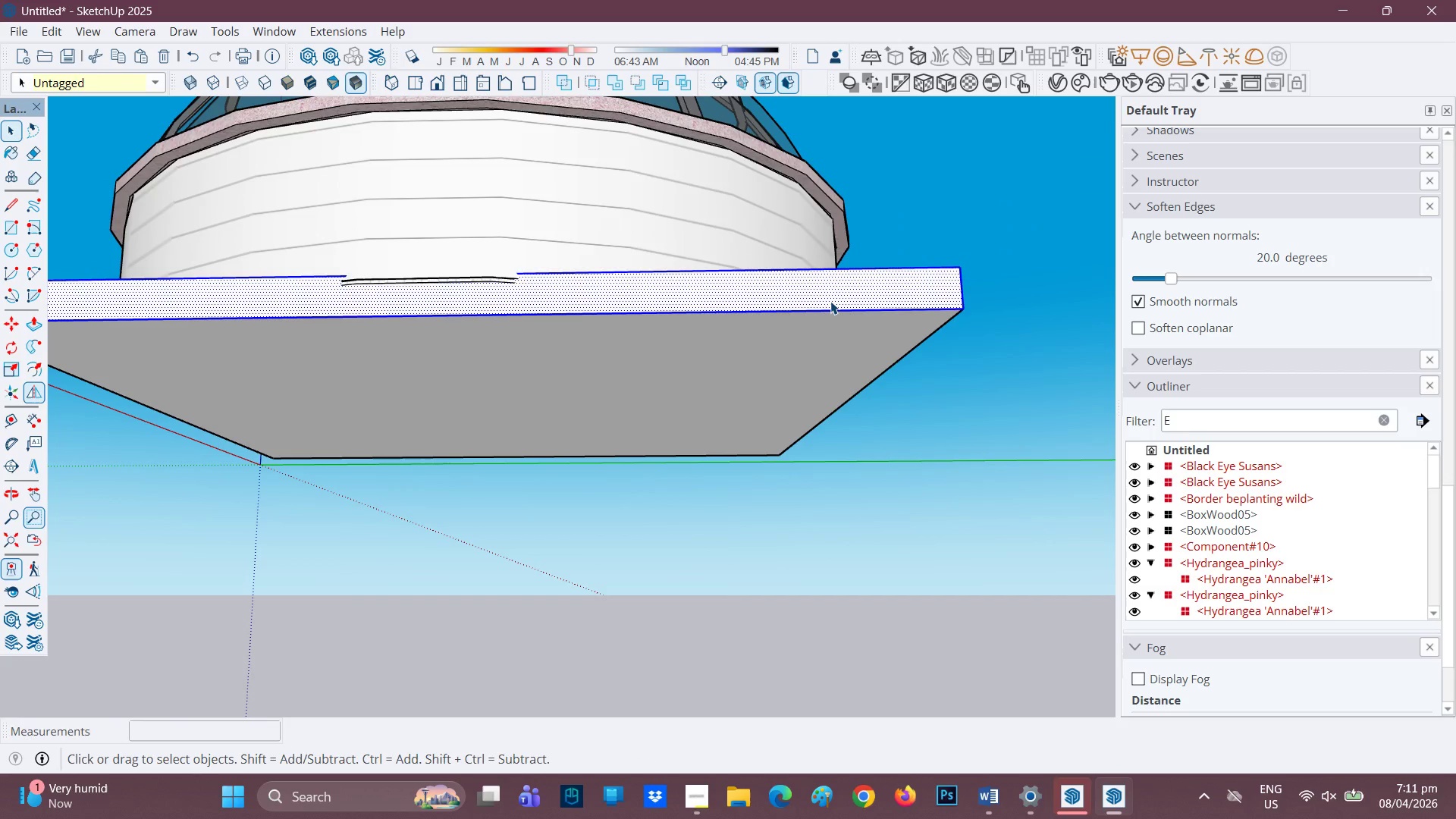 
triple_click([830, 301])
 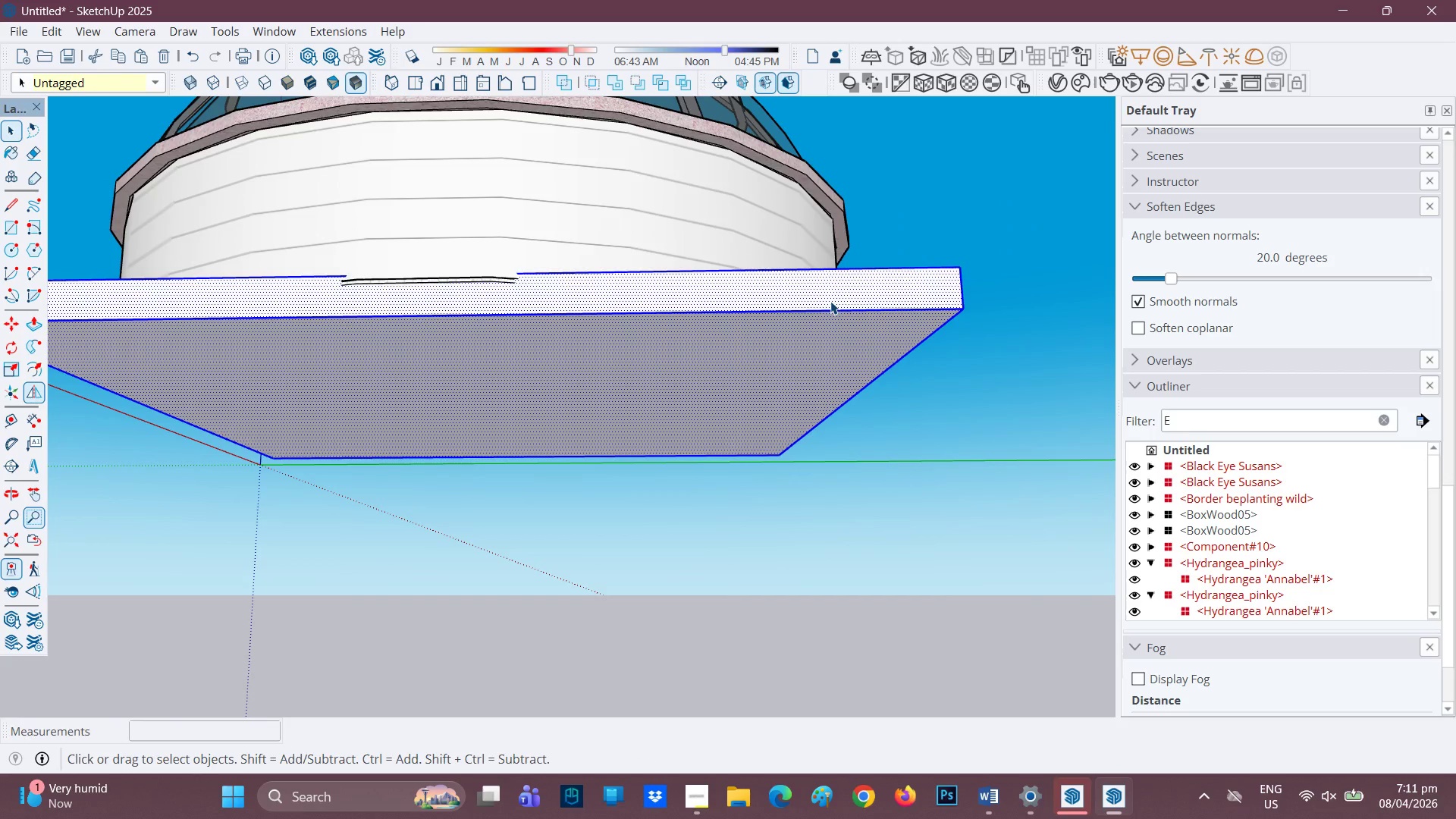 
right_click([830, 301])
 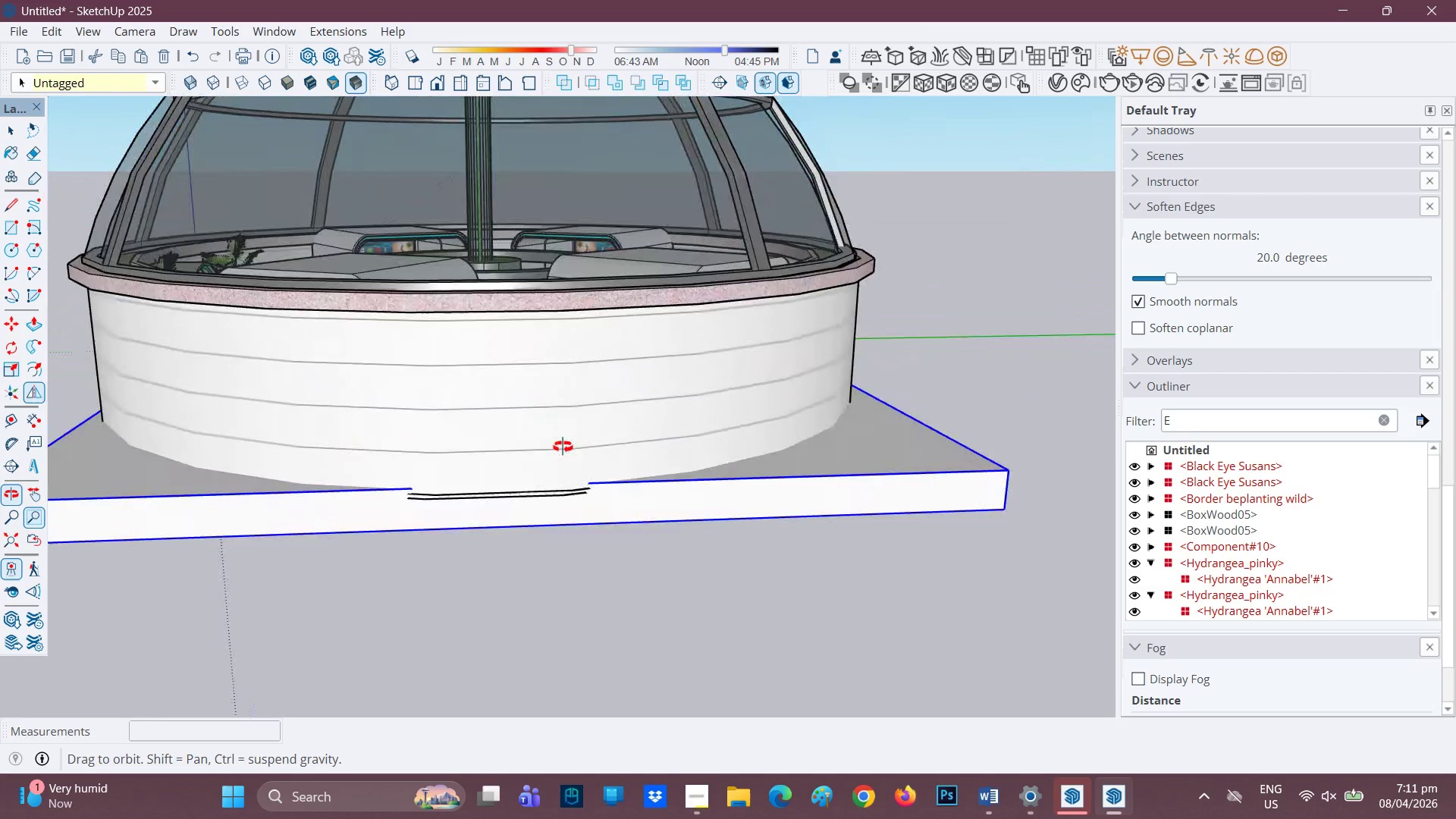 
scroll: coordinate [562, 459], scroll_direction: down, amount: 2.0
 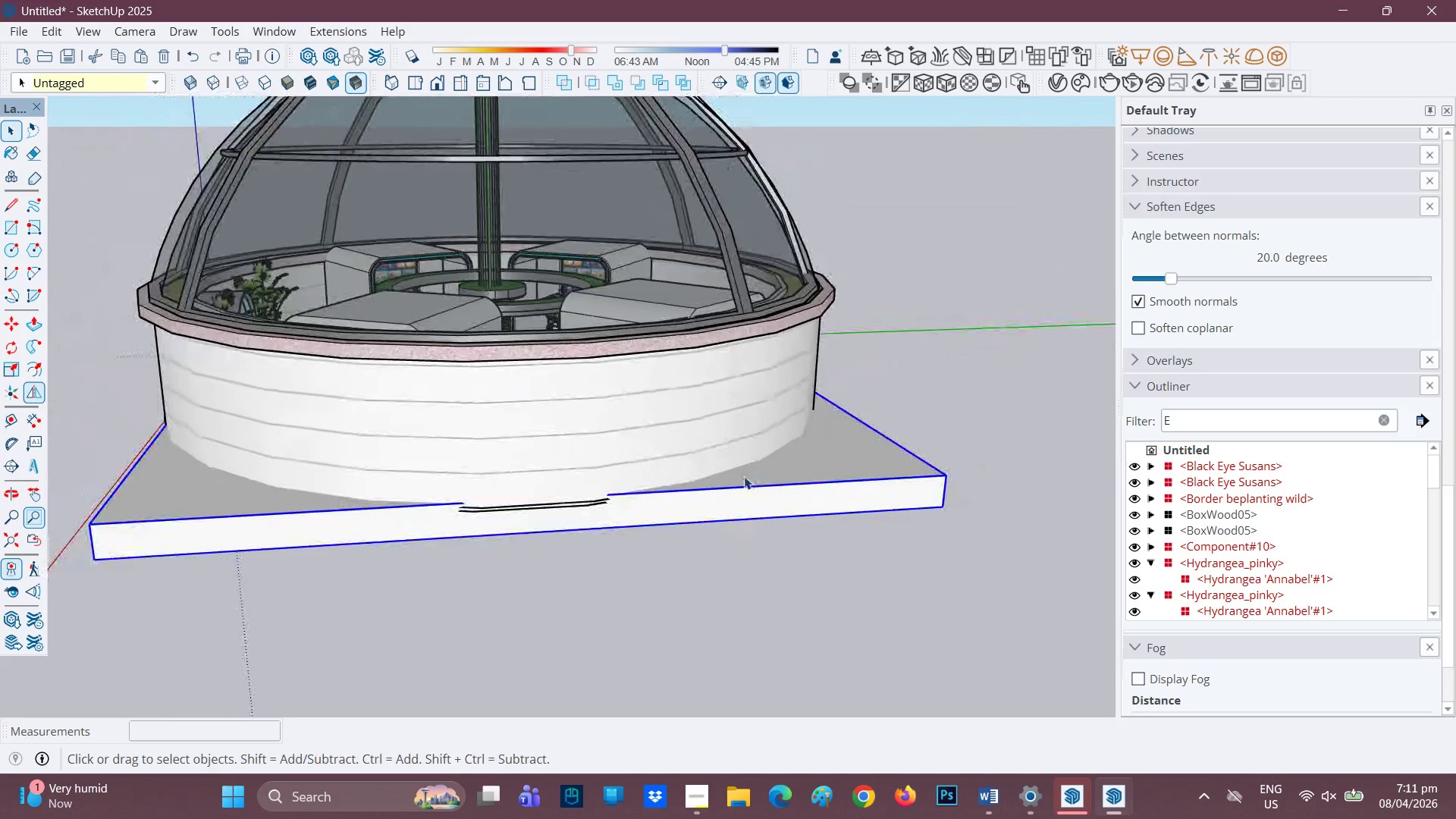 
scroll: coordinate [740, 478], scroll_direction: up, amount: 1.0
 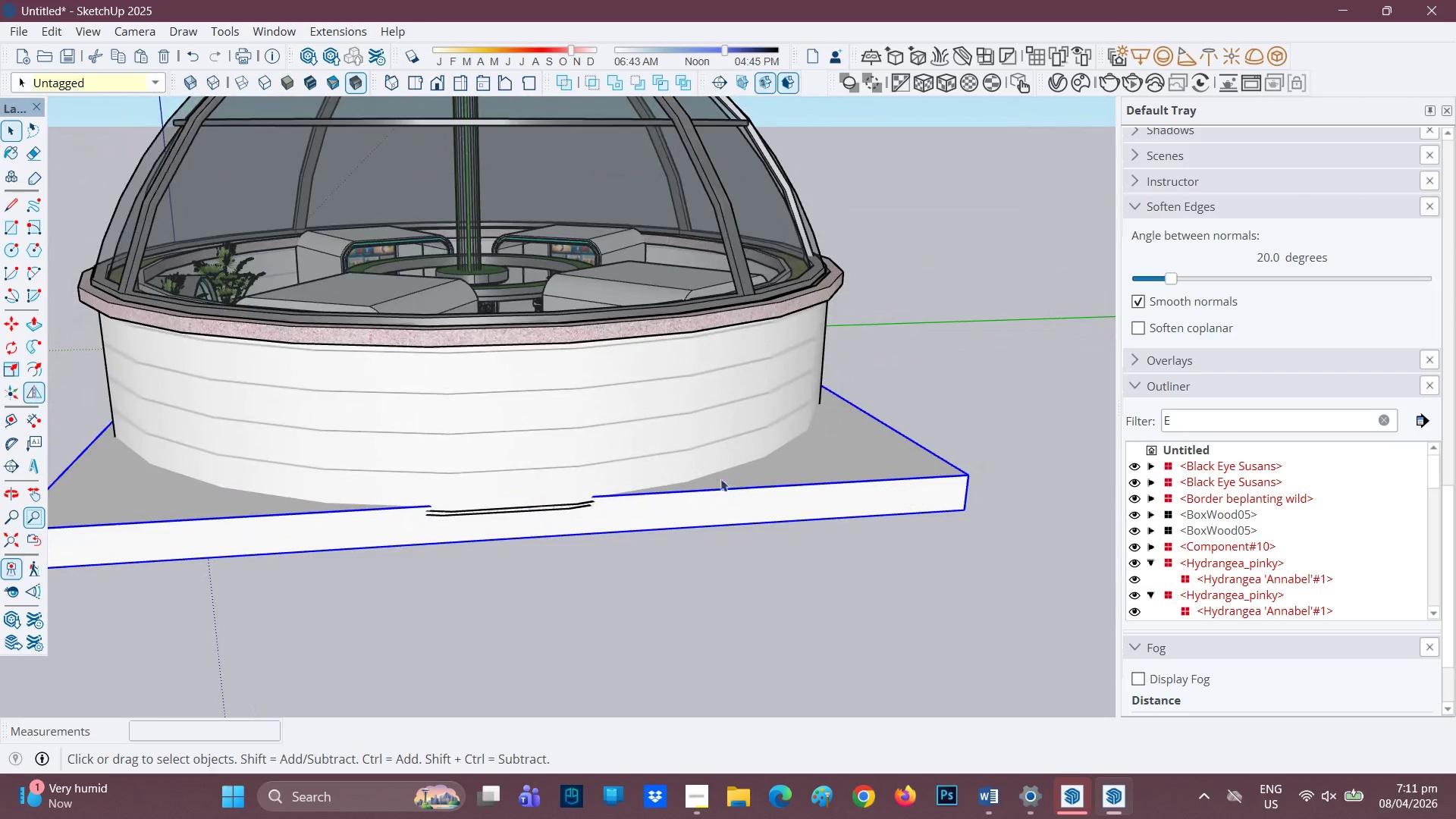 
key(M)
 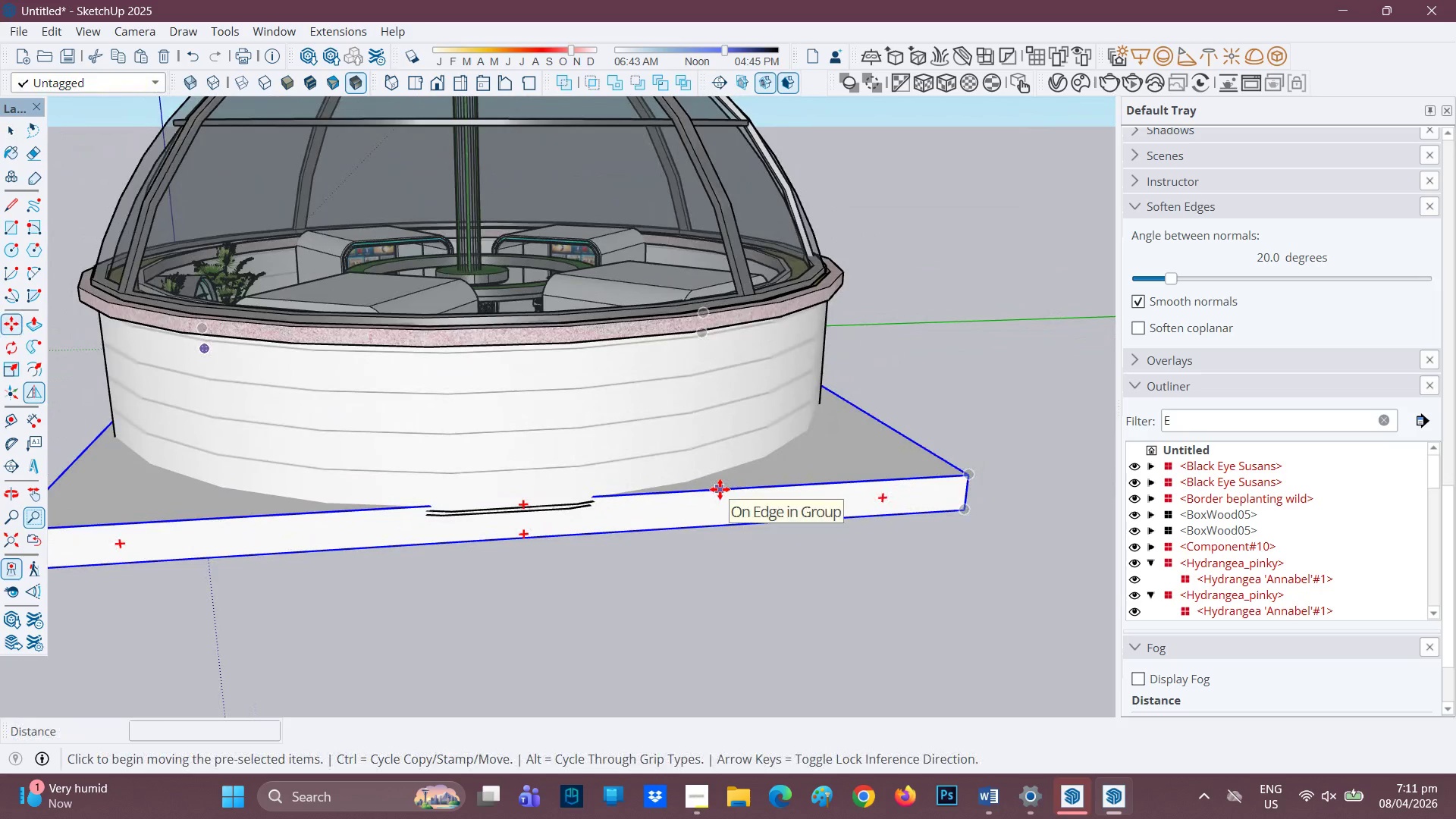 
left_click([720, 489])
 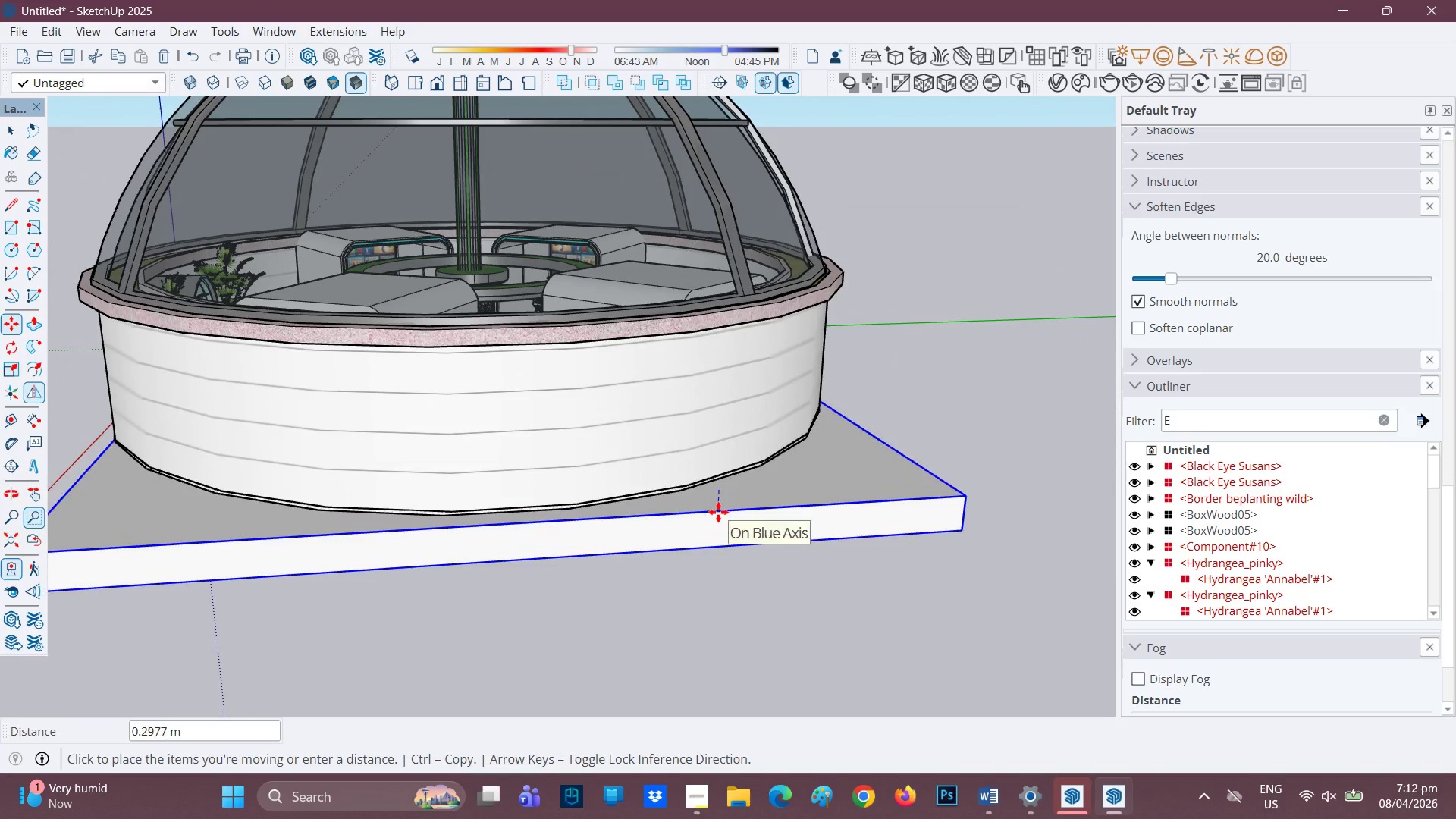 
wait(5.66)
 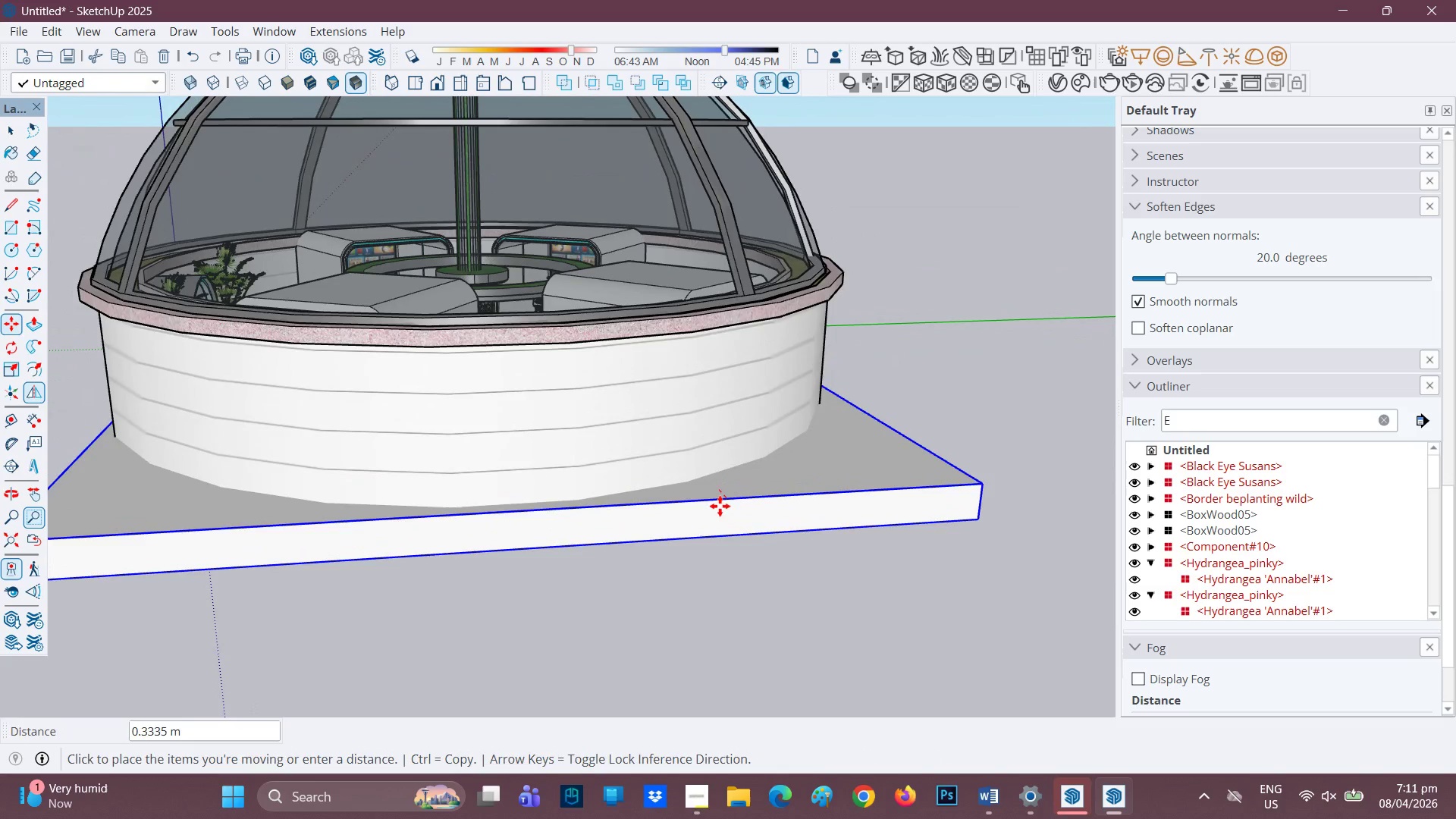 
key(Space)
 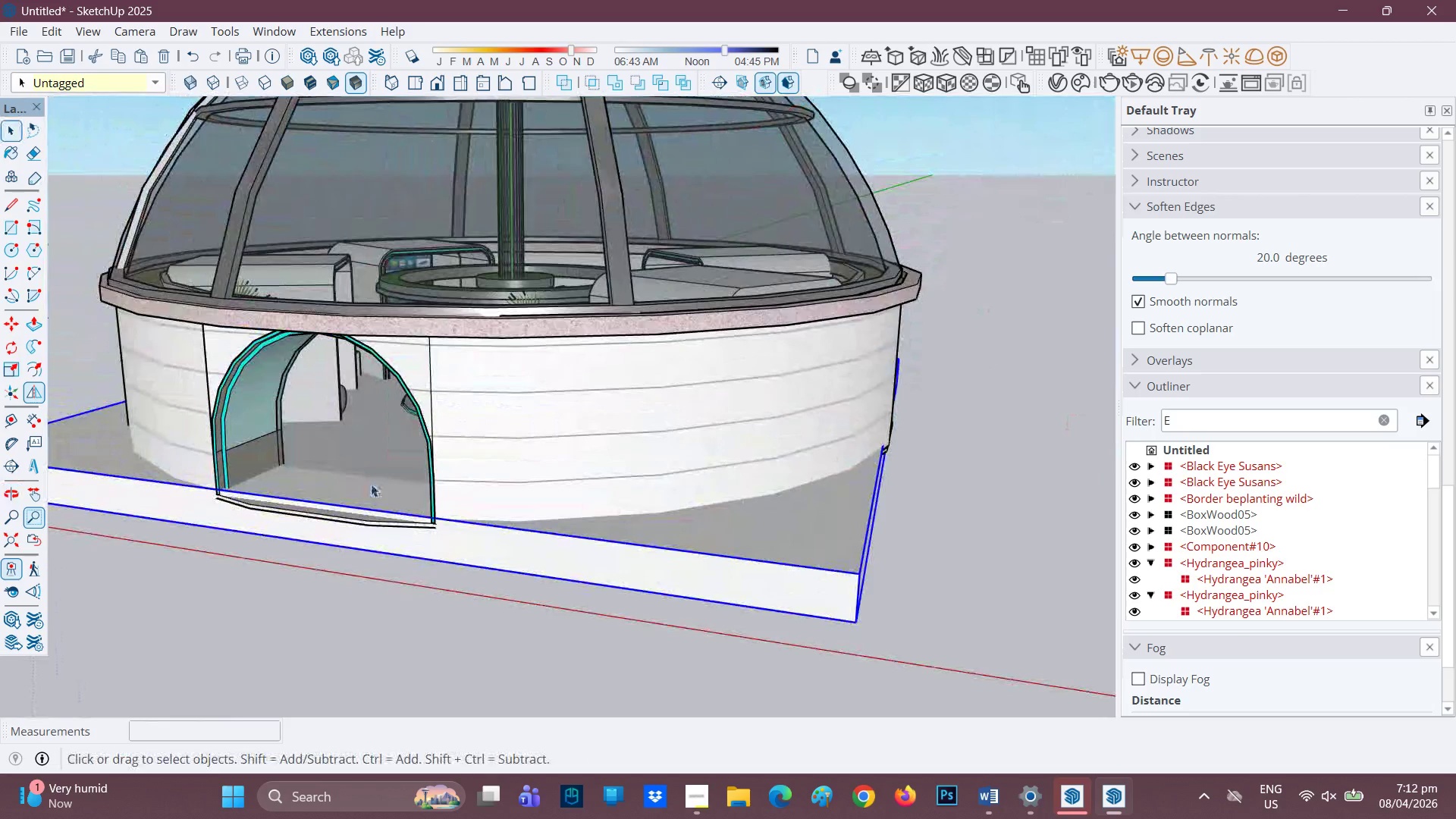 
wait(6.09)
 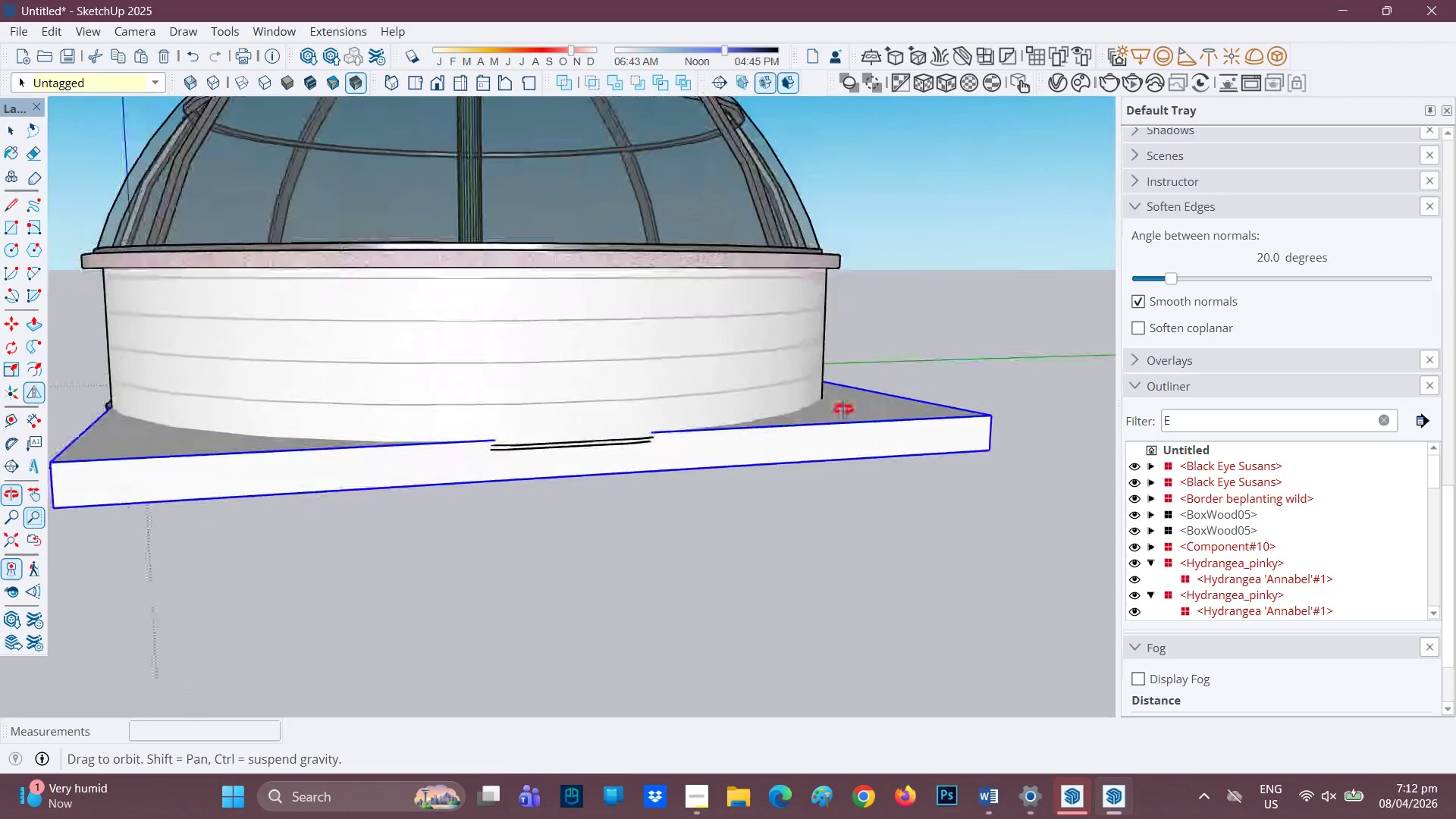 
scroll: coordinate [417, 447], scroll_direction: down, amount: 1.0
 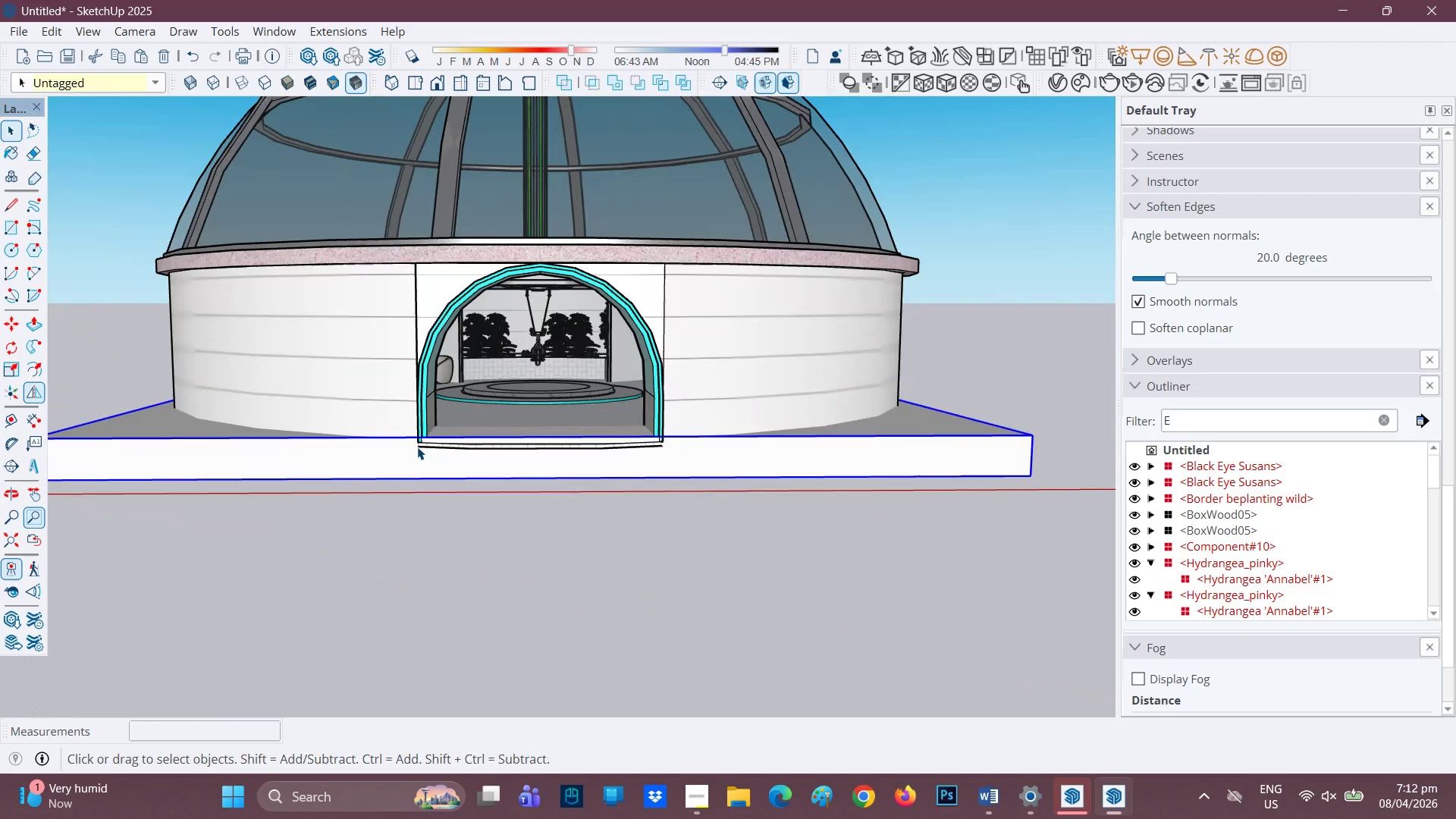 
scroll: coordinate [531, 430], scroll_direction: up, amount: 5.0
 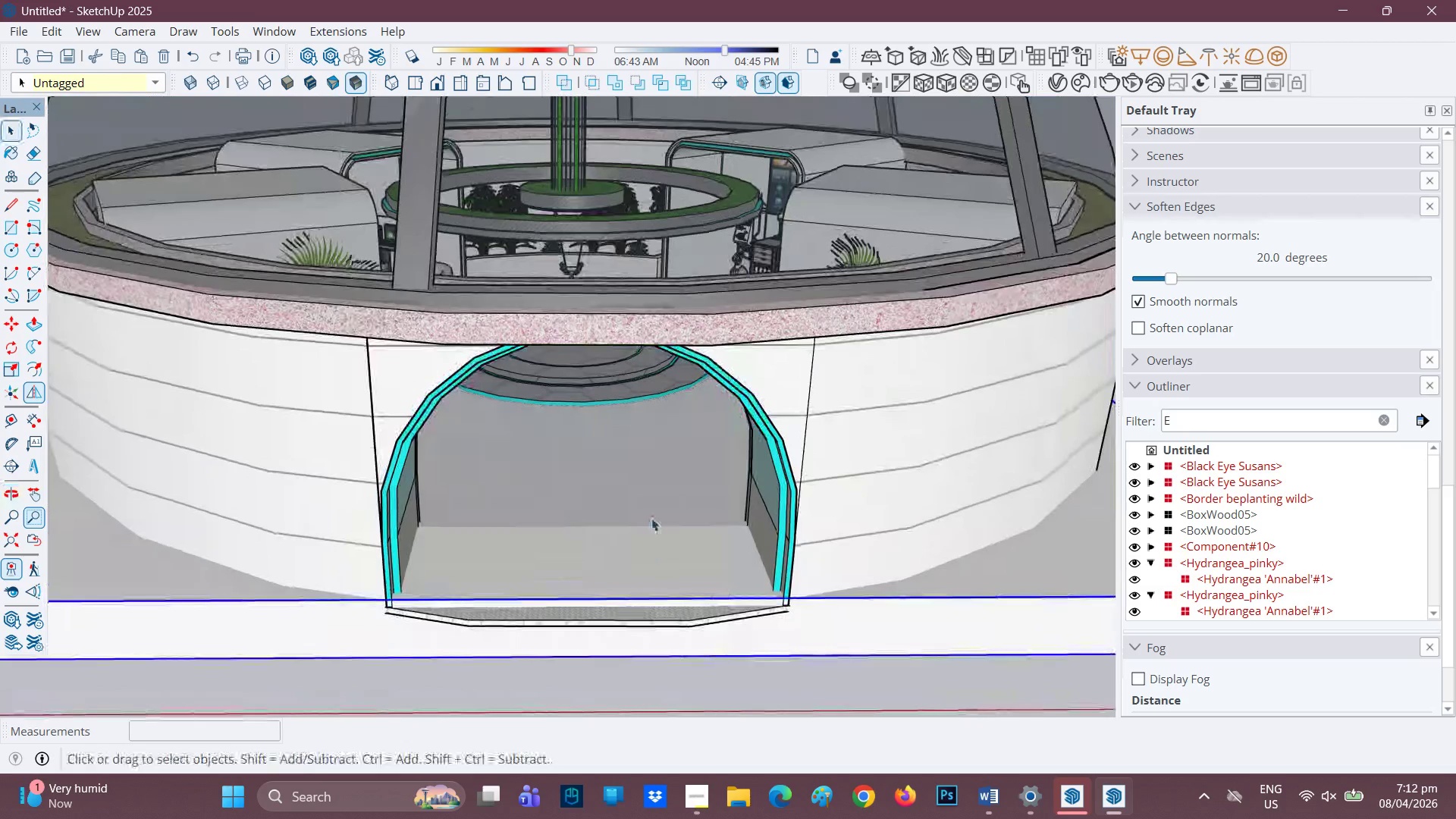 
key(M)
 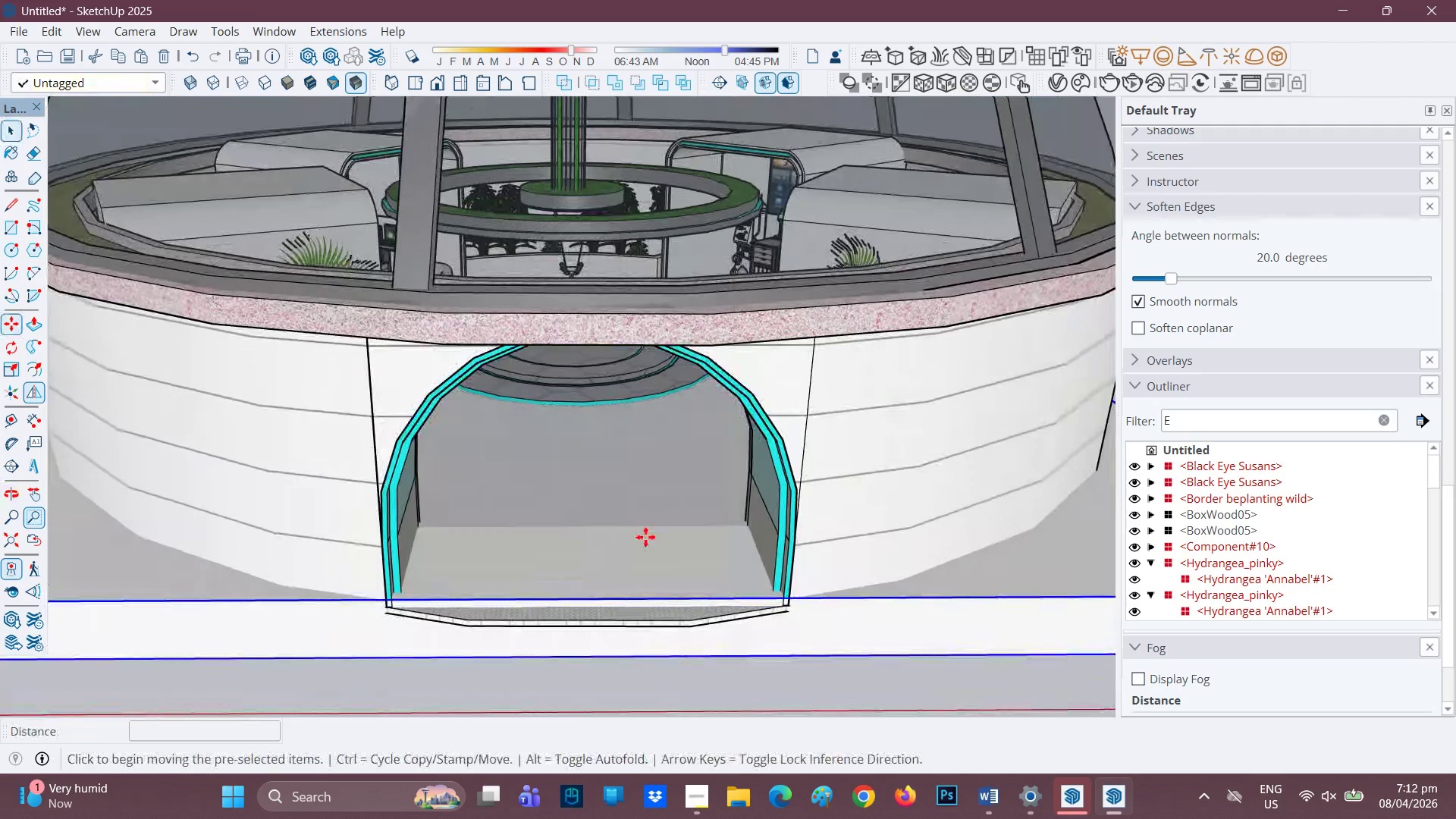 
scroll: coordinate [645, 536], scroll_direction: up, amount: 2.0
 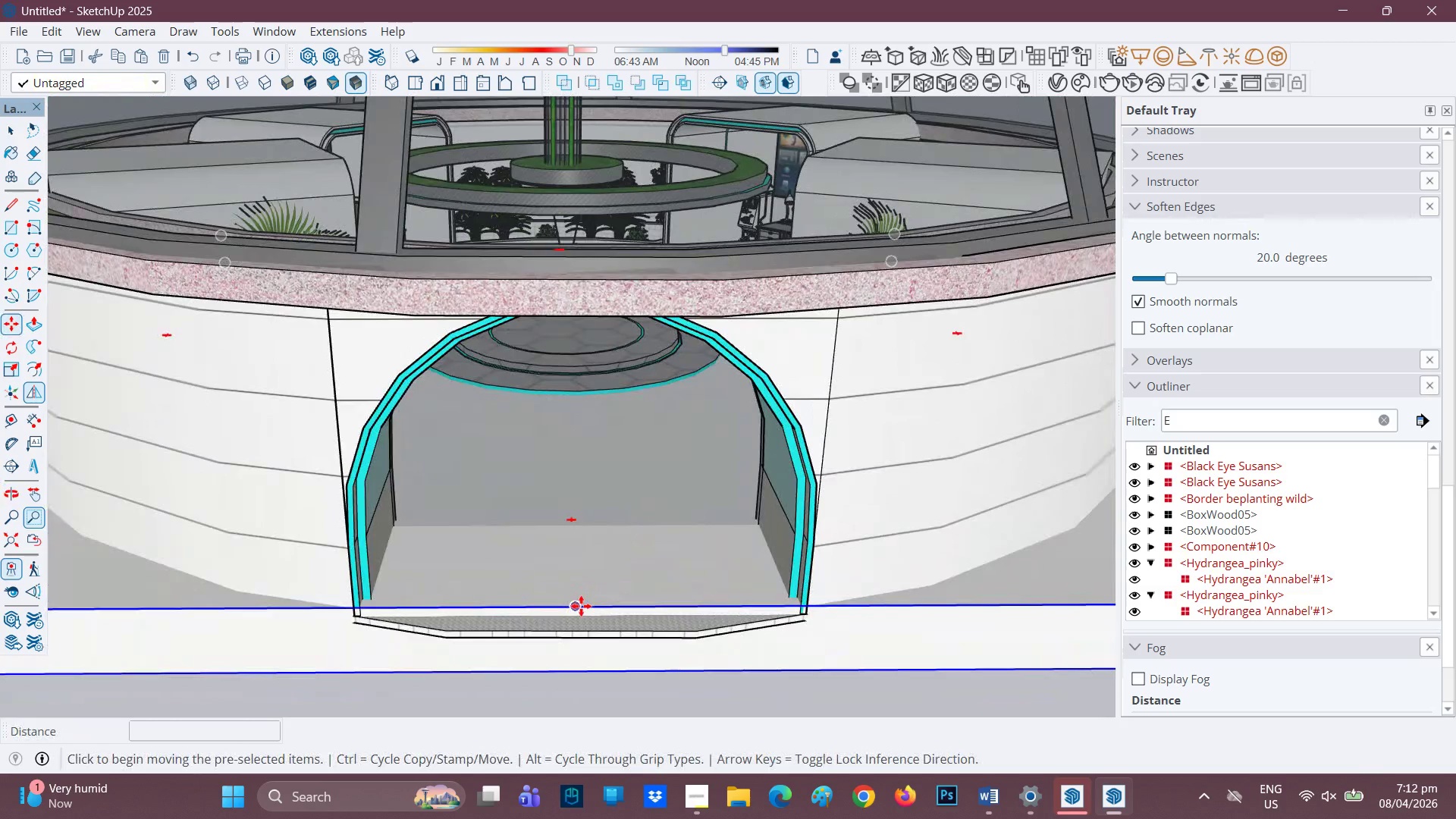 
left_click([580, 607])
 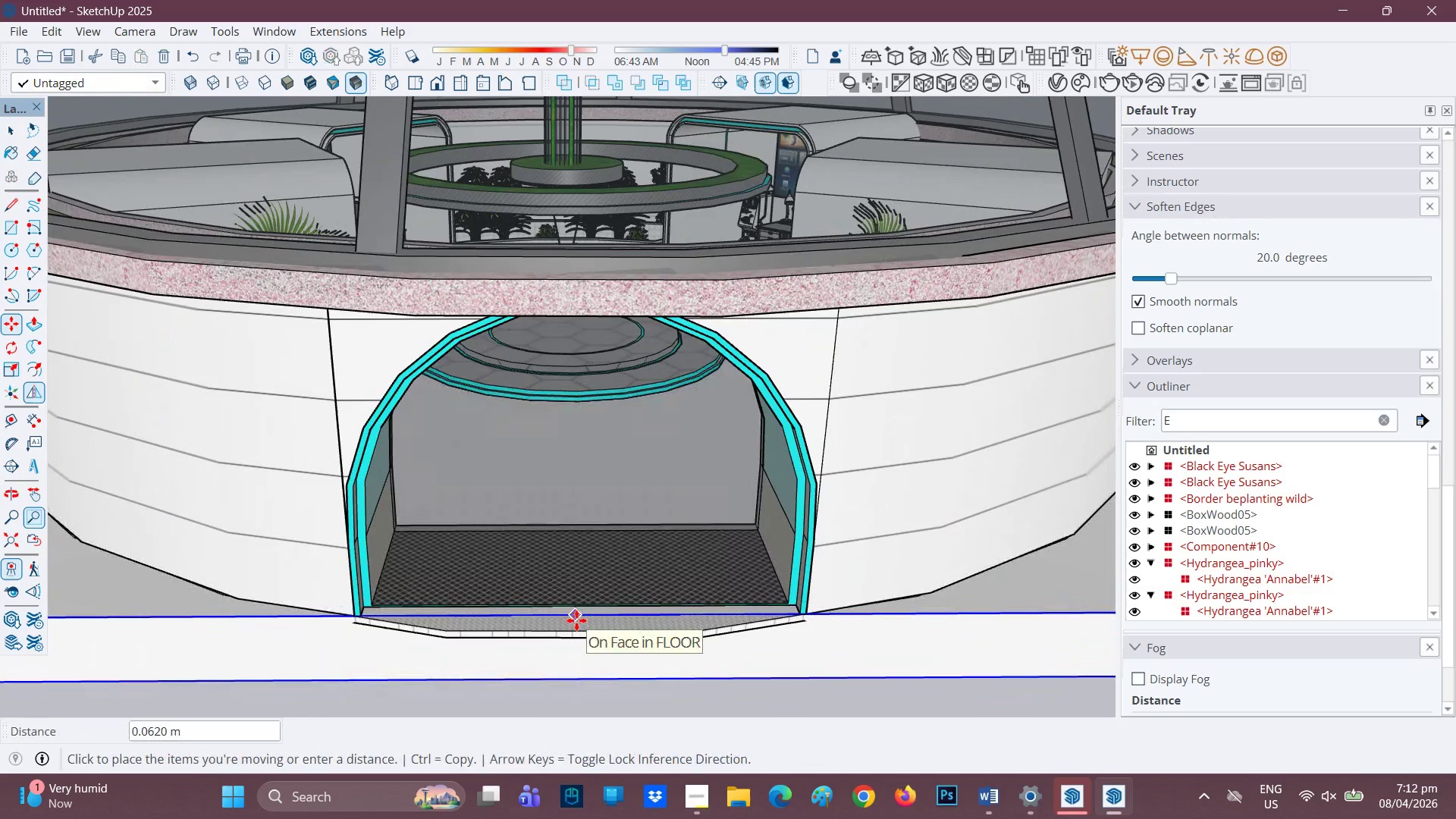 
left_click([576, 620])
 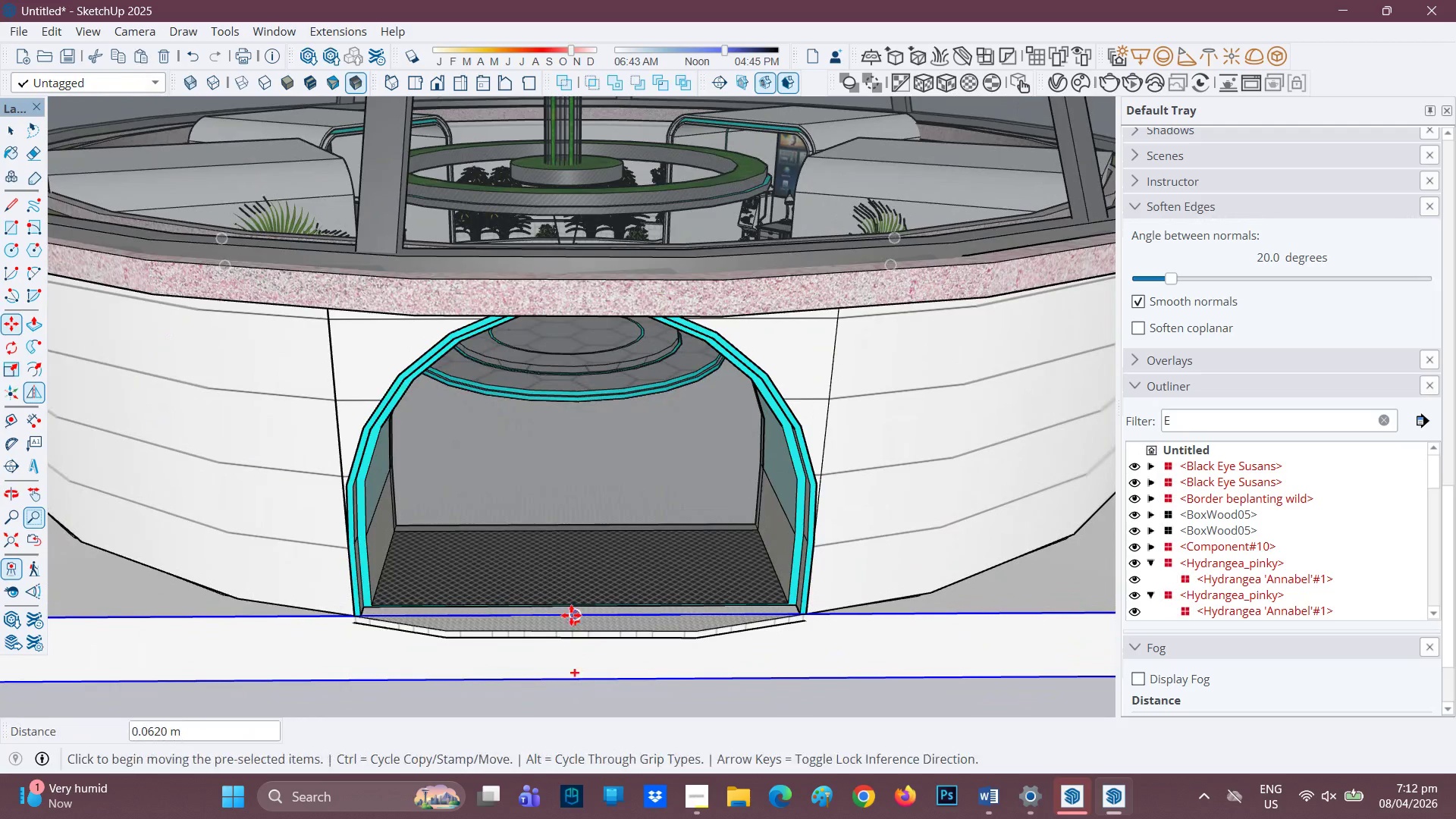 
scroll: coordinate [563, 620], scroll_direction: down, amount: 2.0
 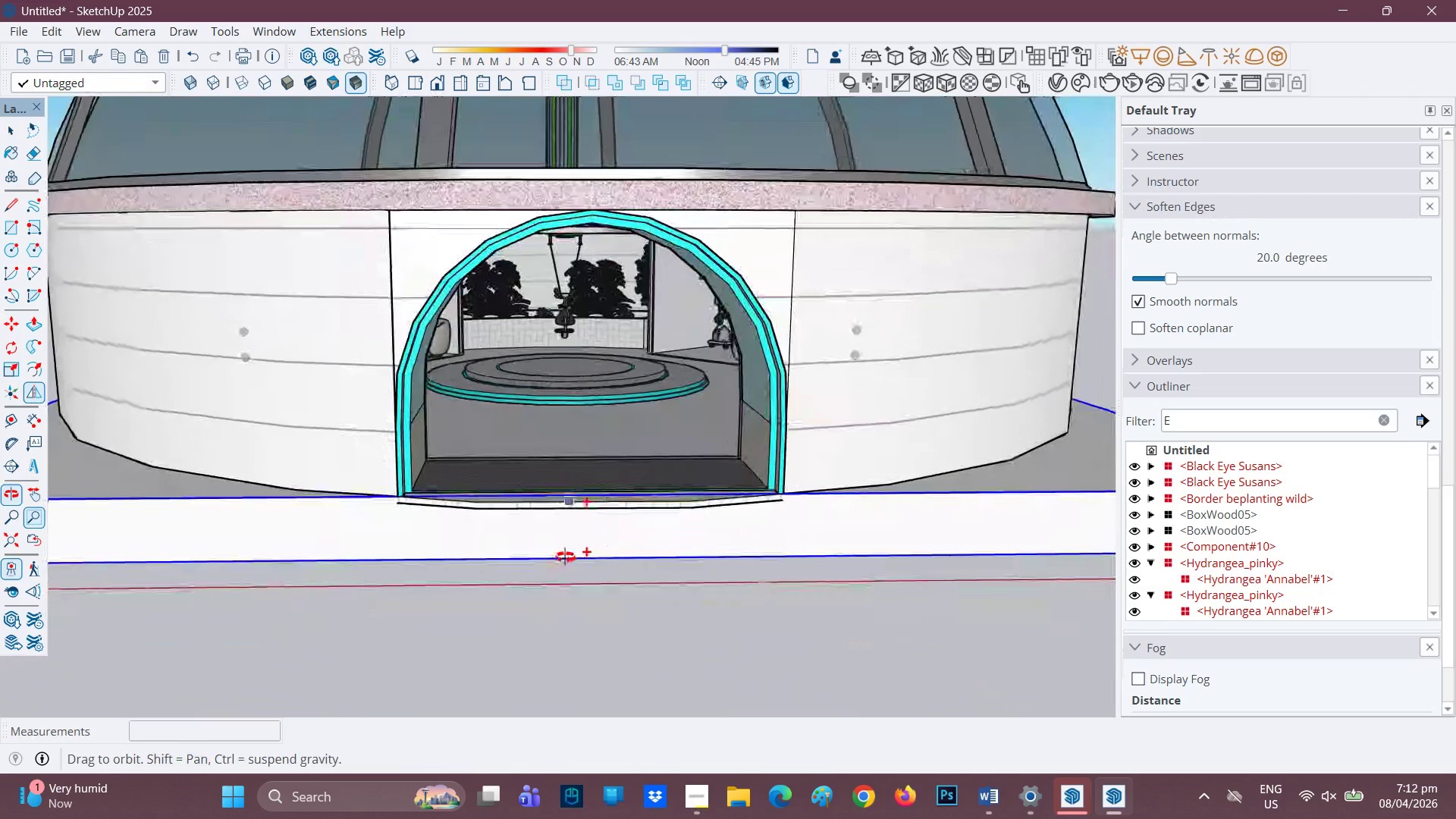 
scroll: coordinate [639, 498], scroll_direction: up, amount: 3.0
 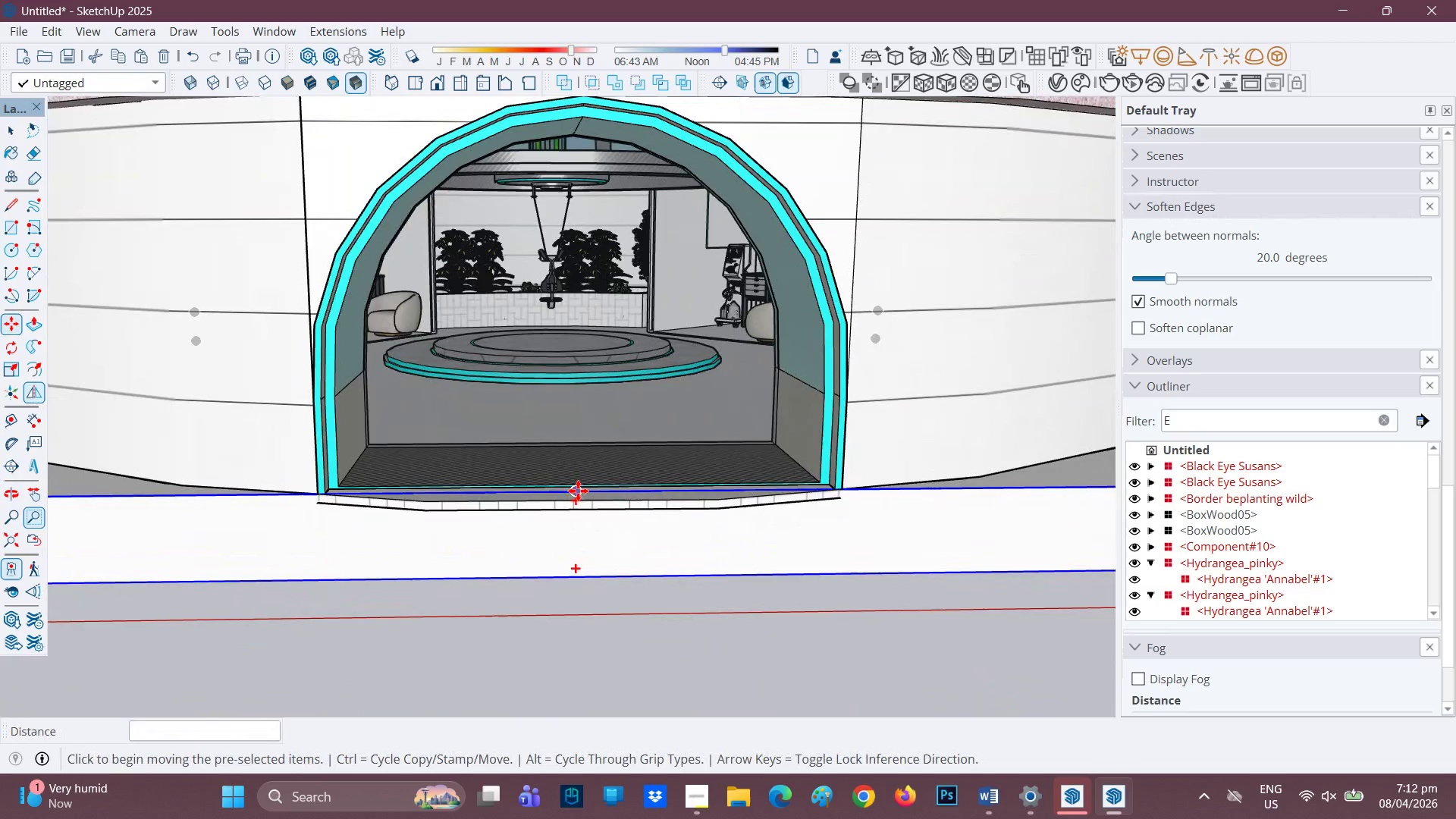 
left_click([578, 491])
 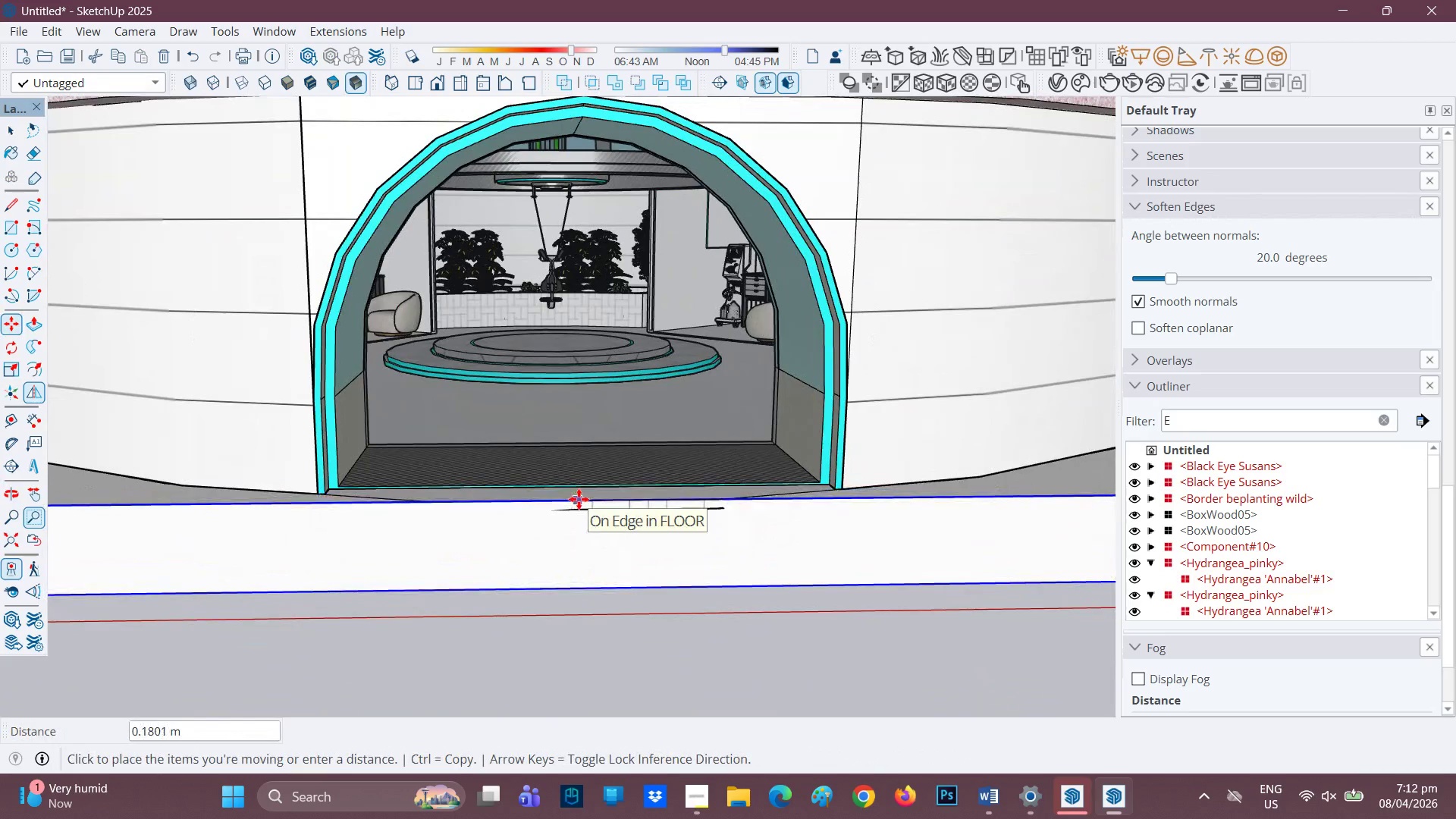 
mouse_move([577, 516])
 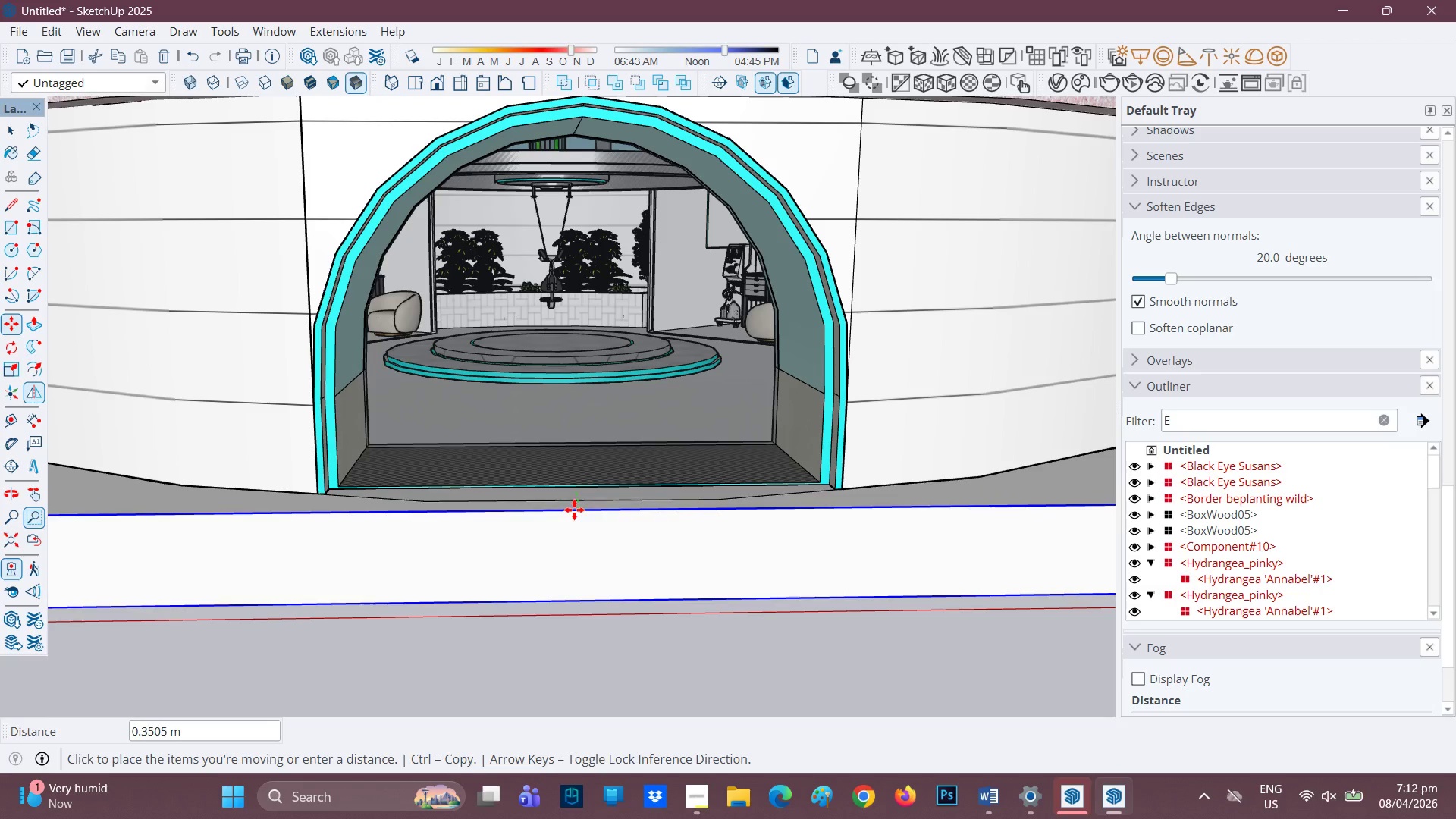 
mouse_move([579, 516])
 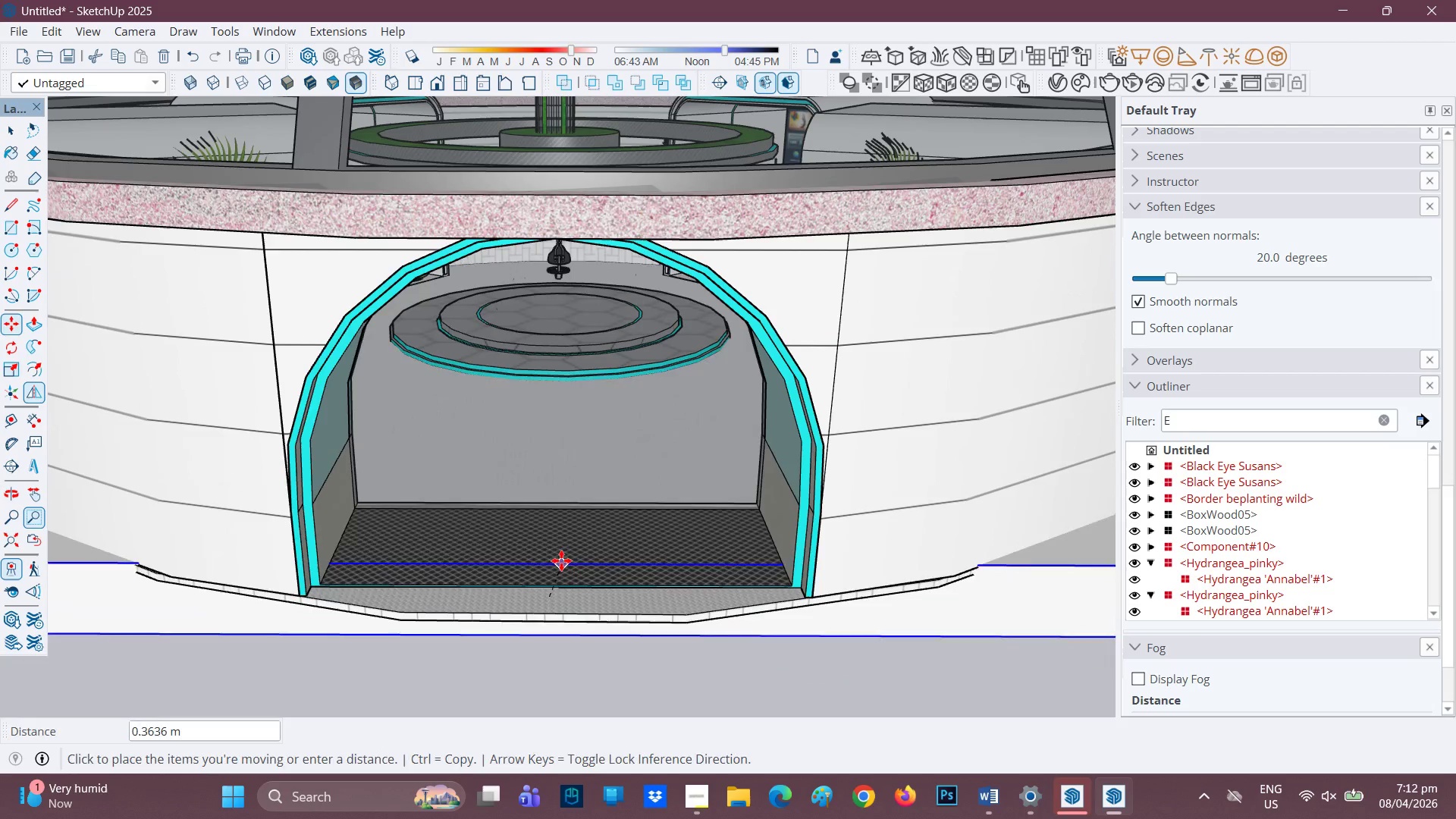 
key(Space)
 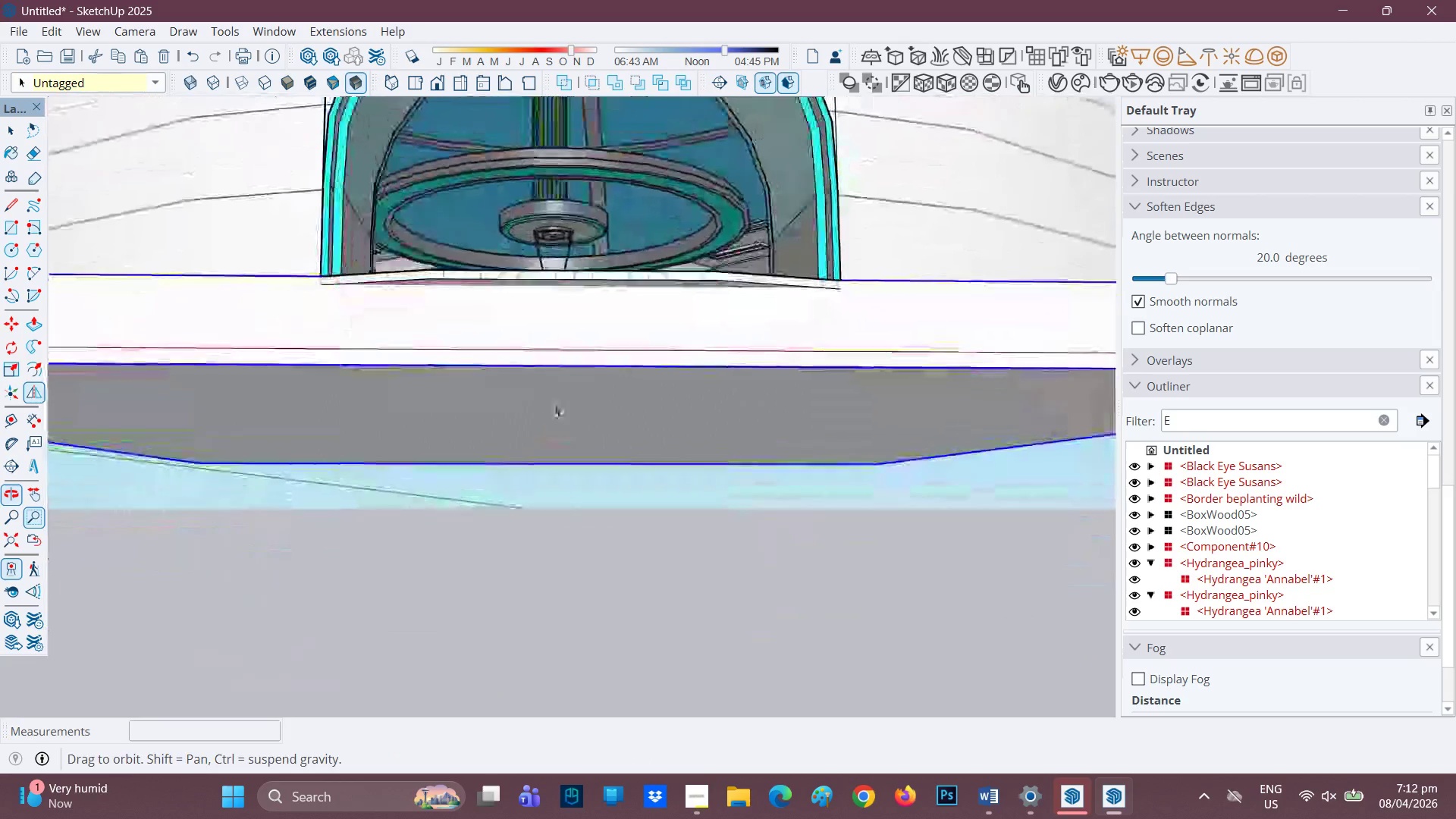 
scroll: coordinate [562, 296], scroll_direction: up, amount: 2.0
 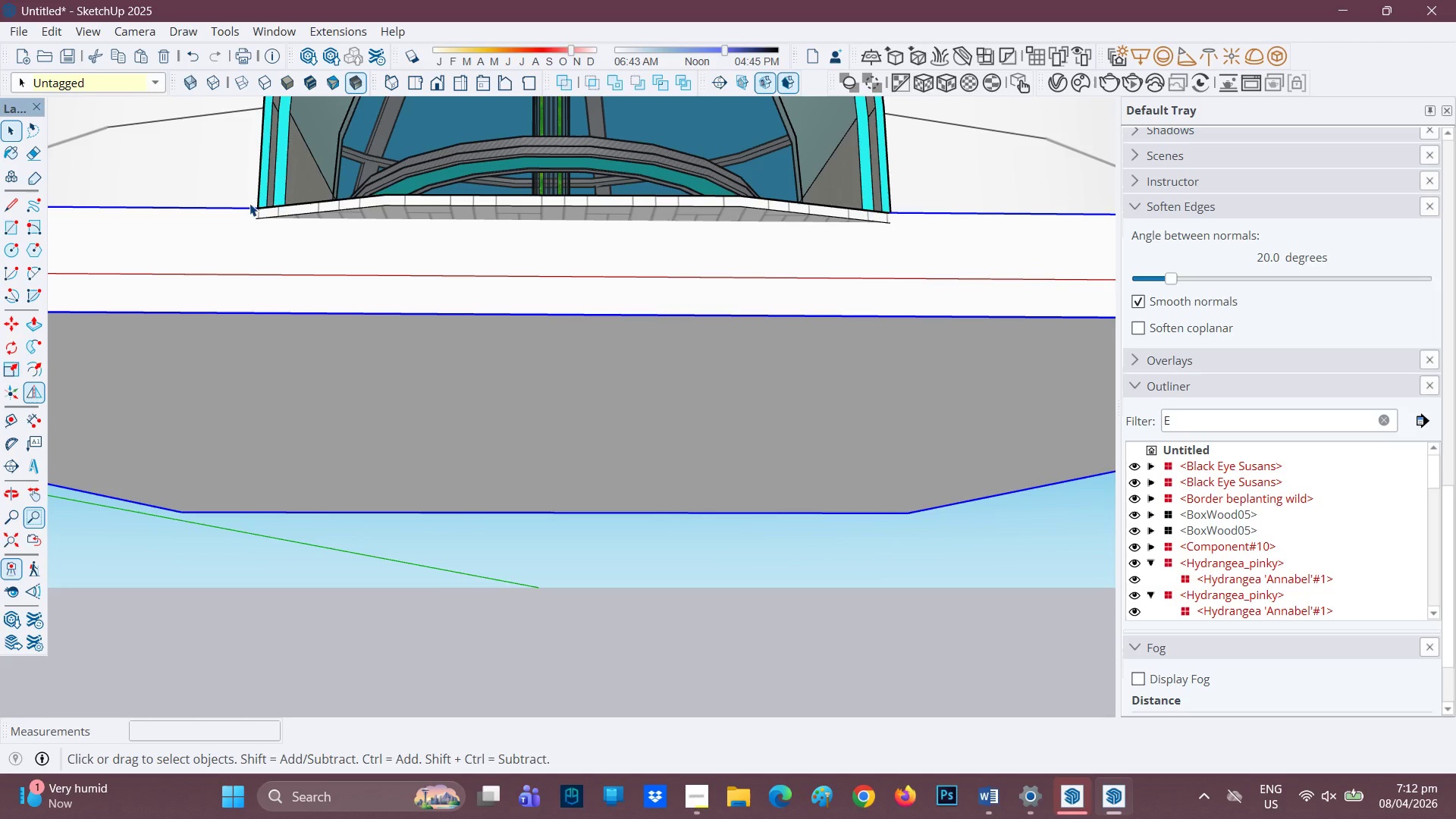 
key(M)
 